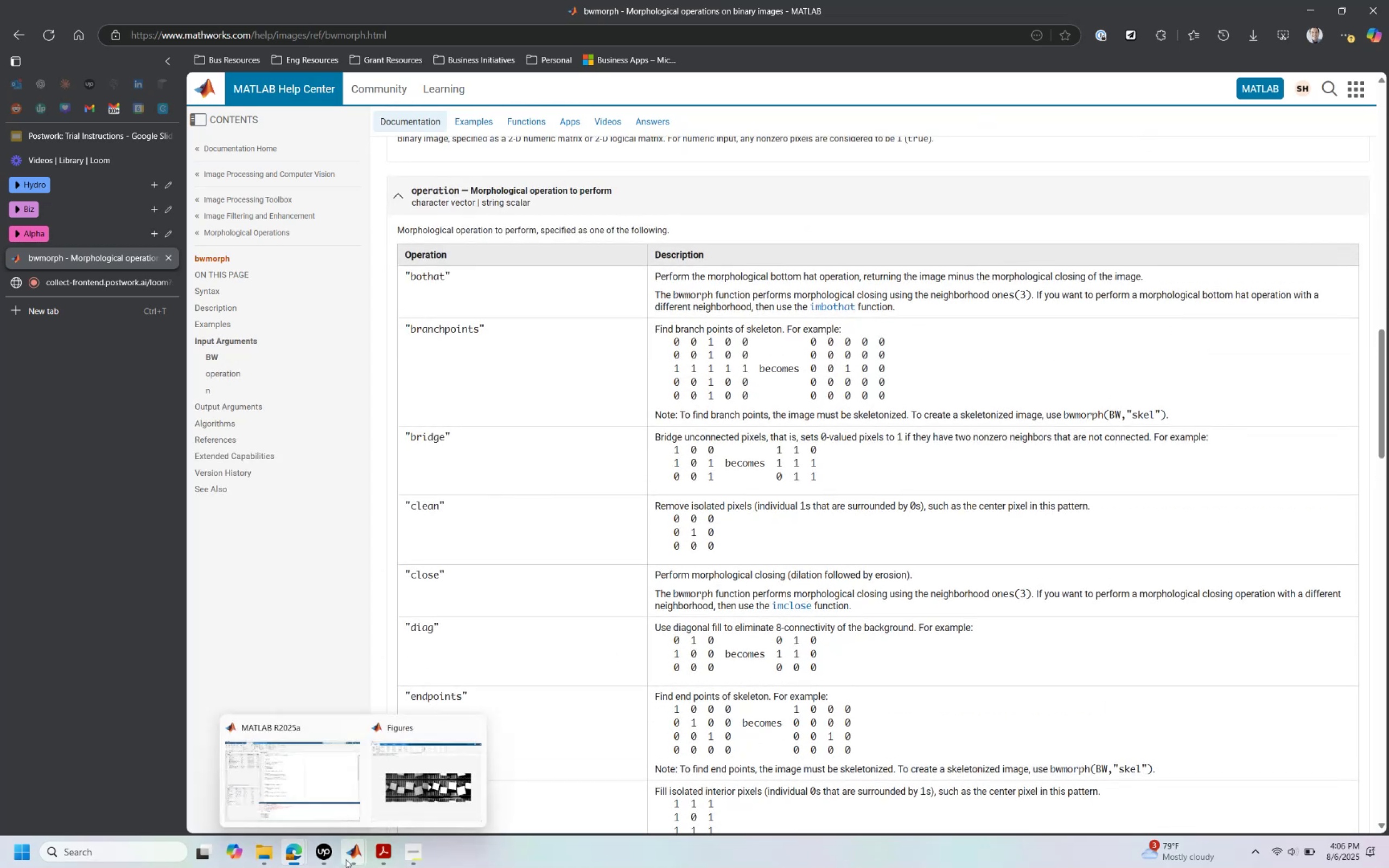 
left_click([402, 785])
 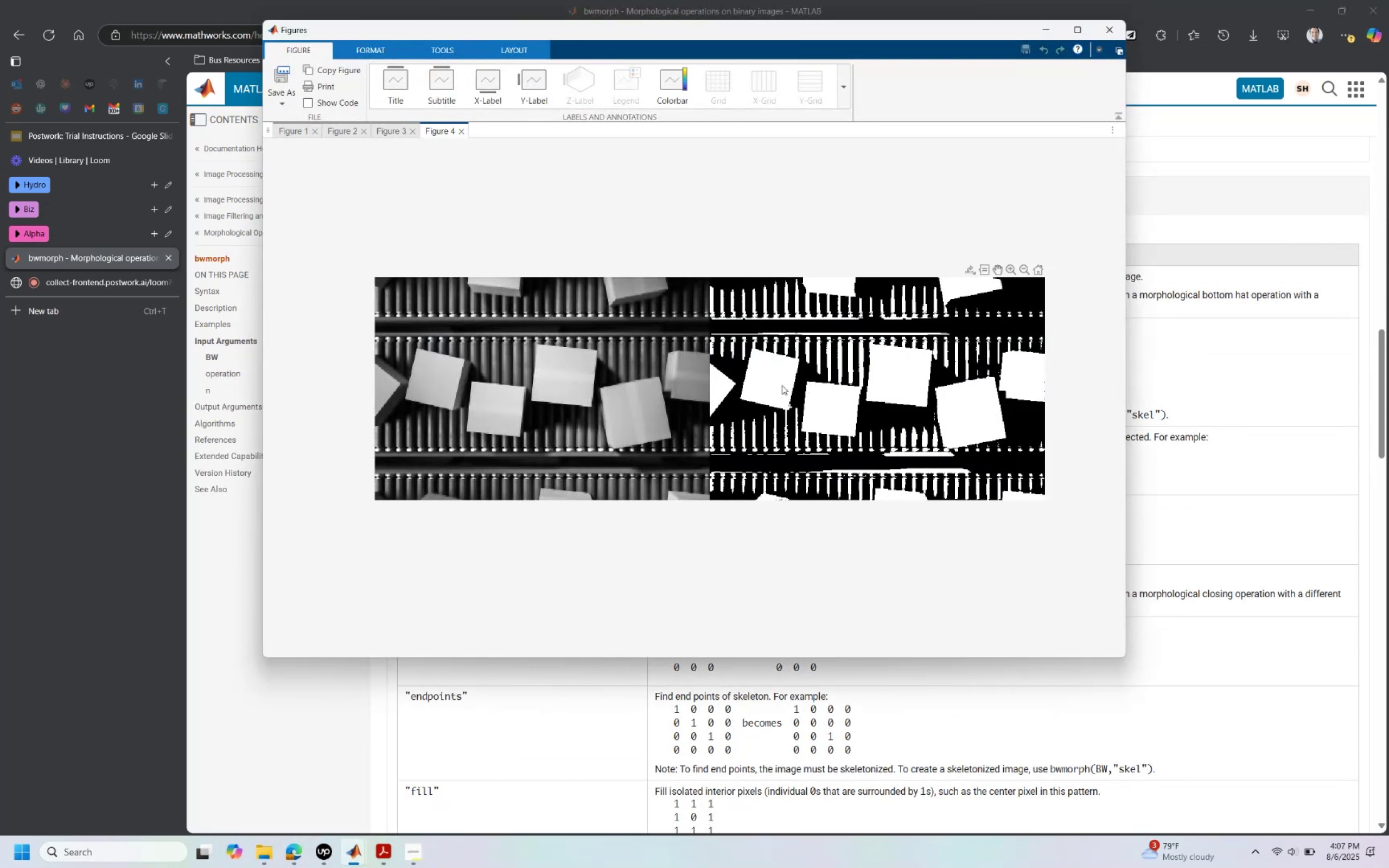 
wait(6.18)
 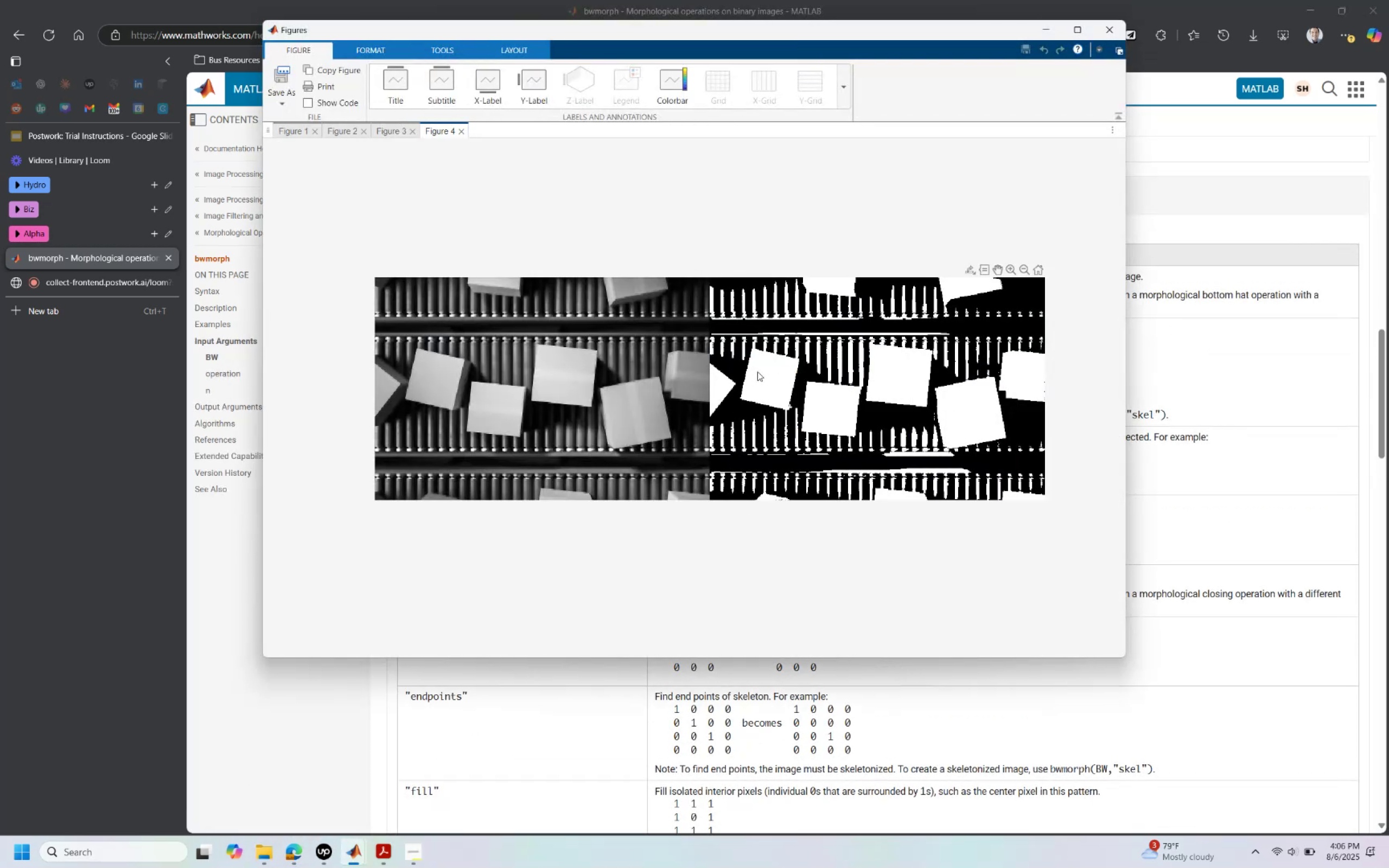 
left_click([387, 133])
 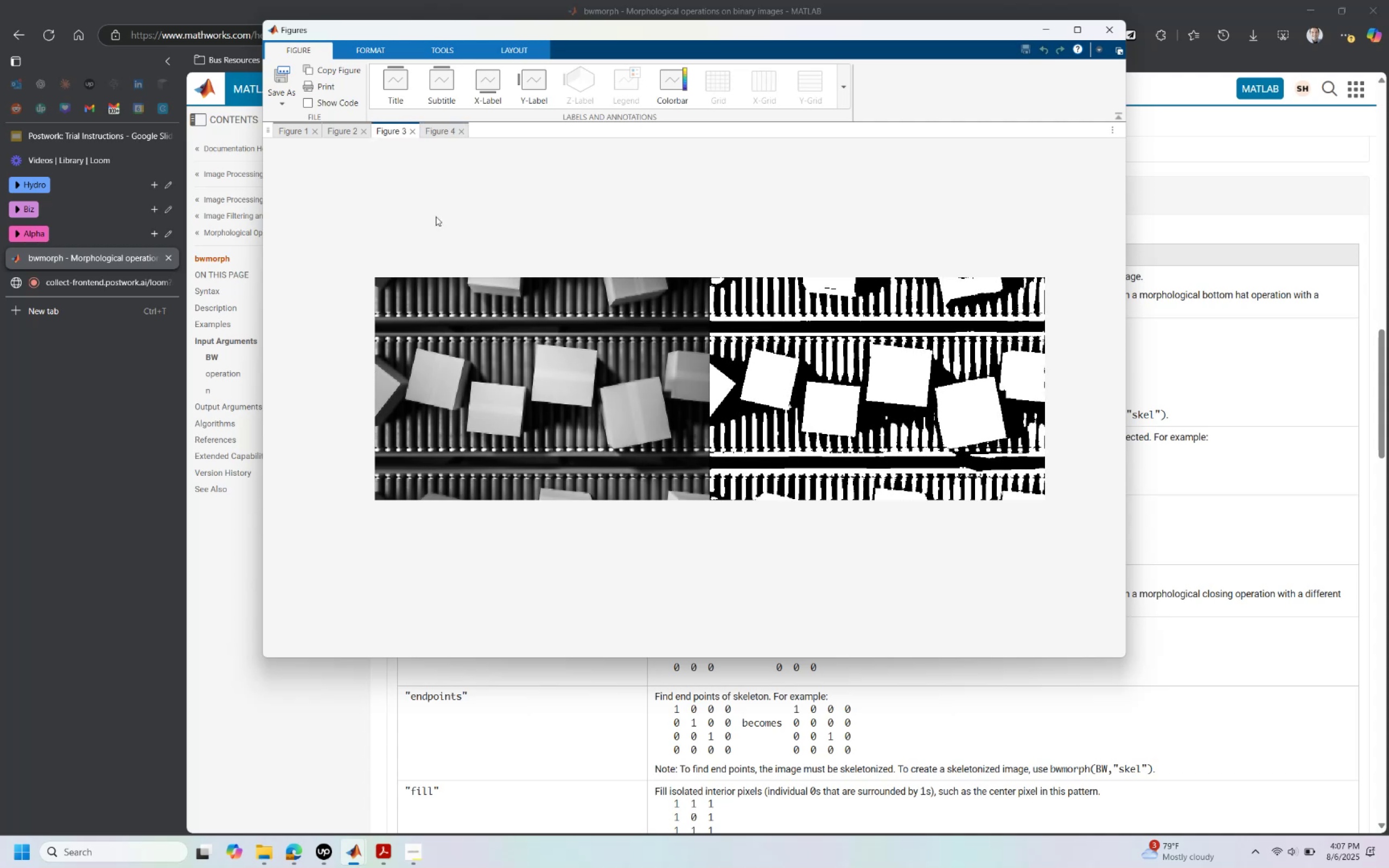 
left_click([590, 756])
 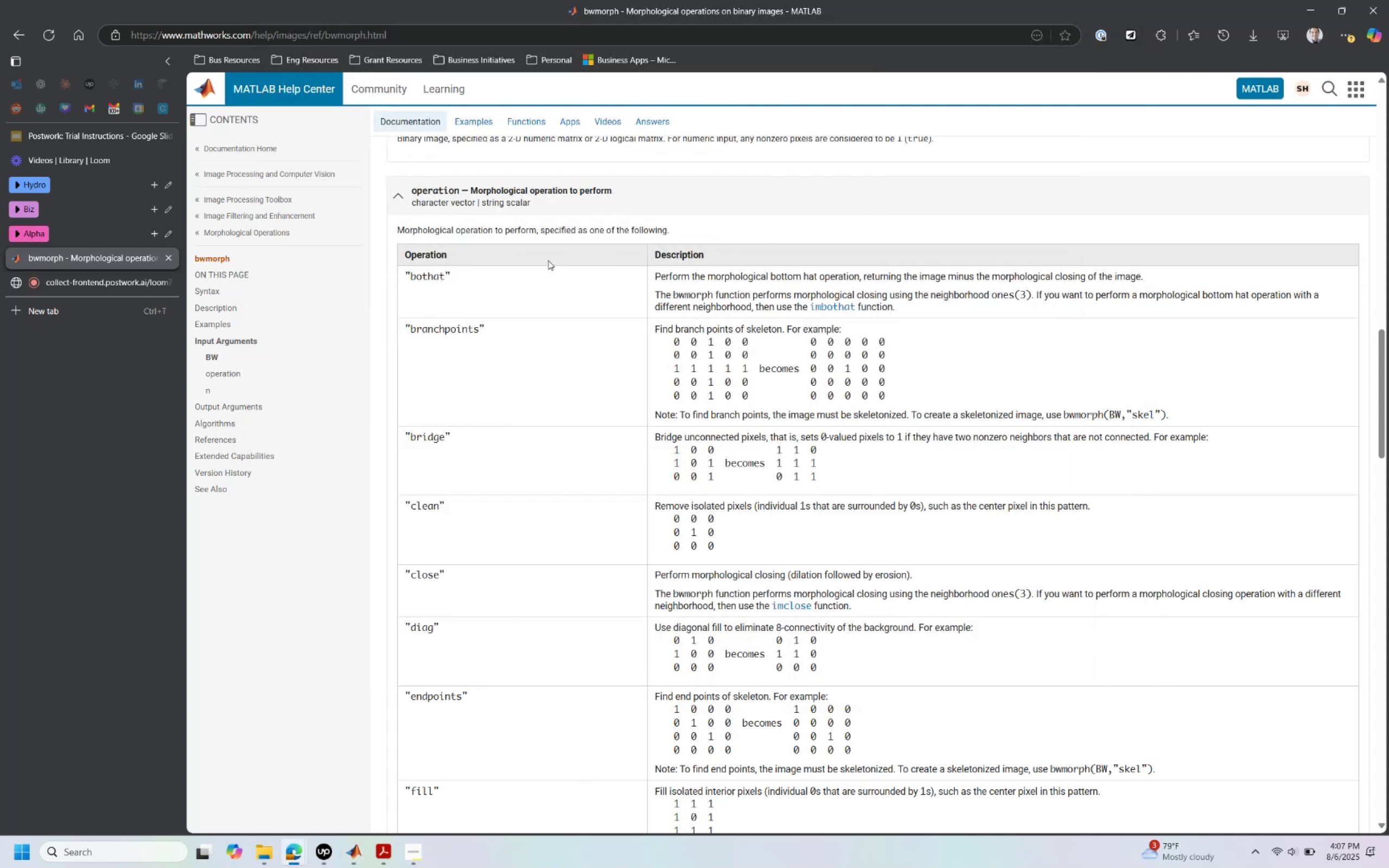 
scroll: coordinate [728, 431], scroll_direction: up, amount: 16.0
 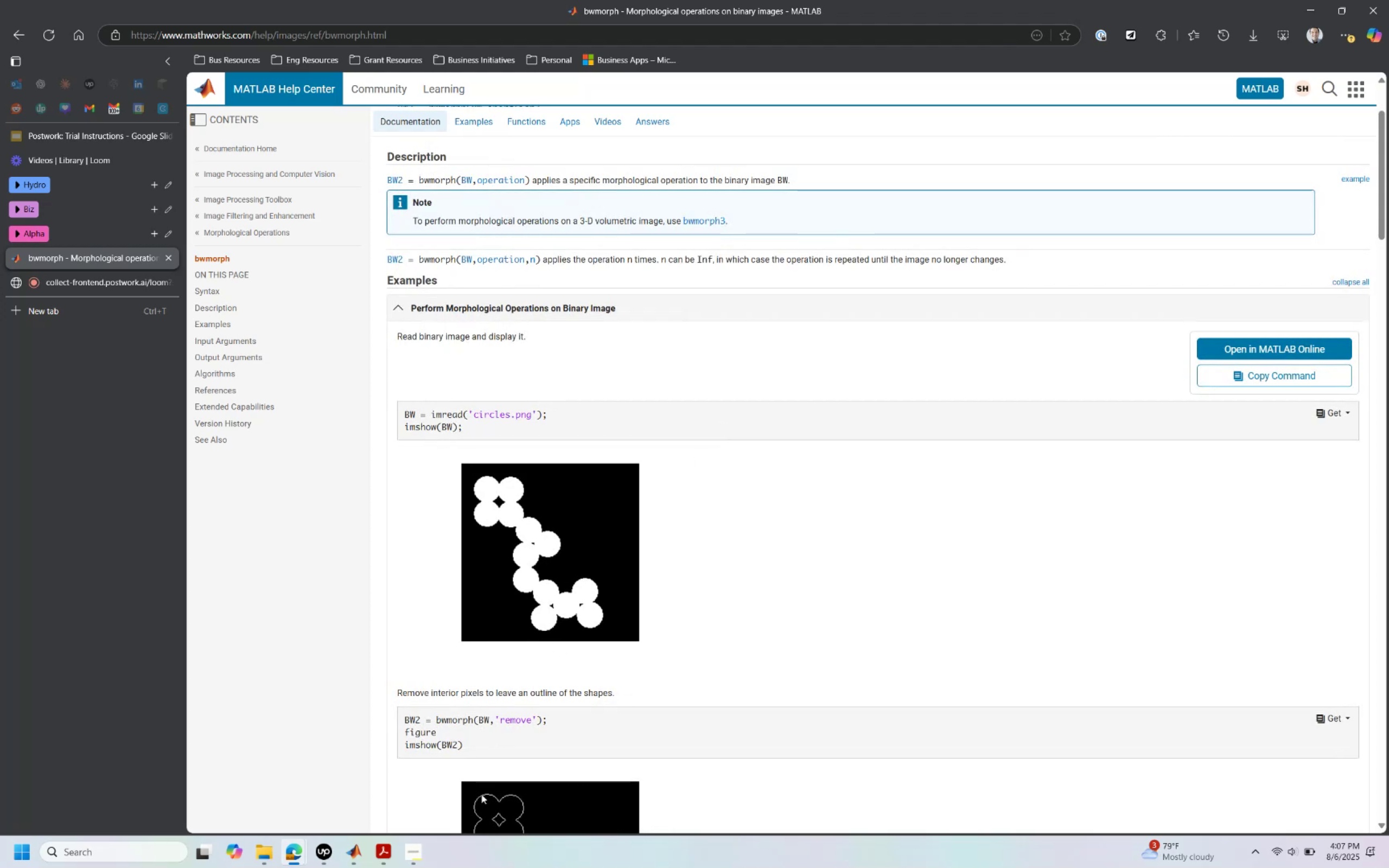 
wait(9.48)
 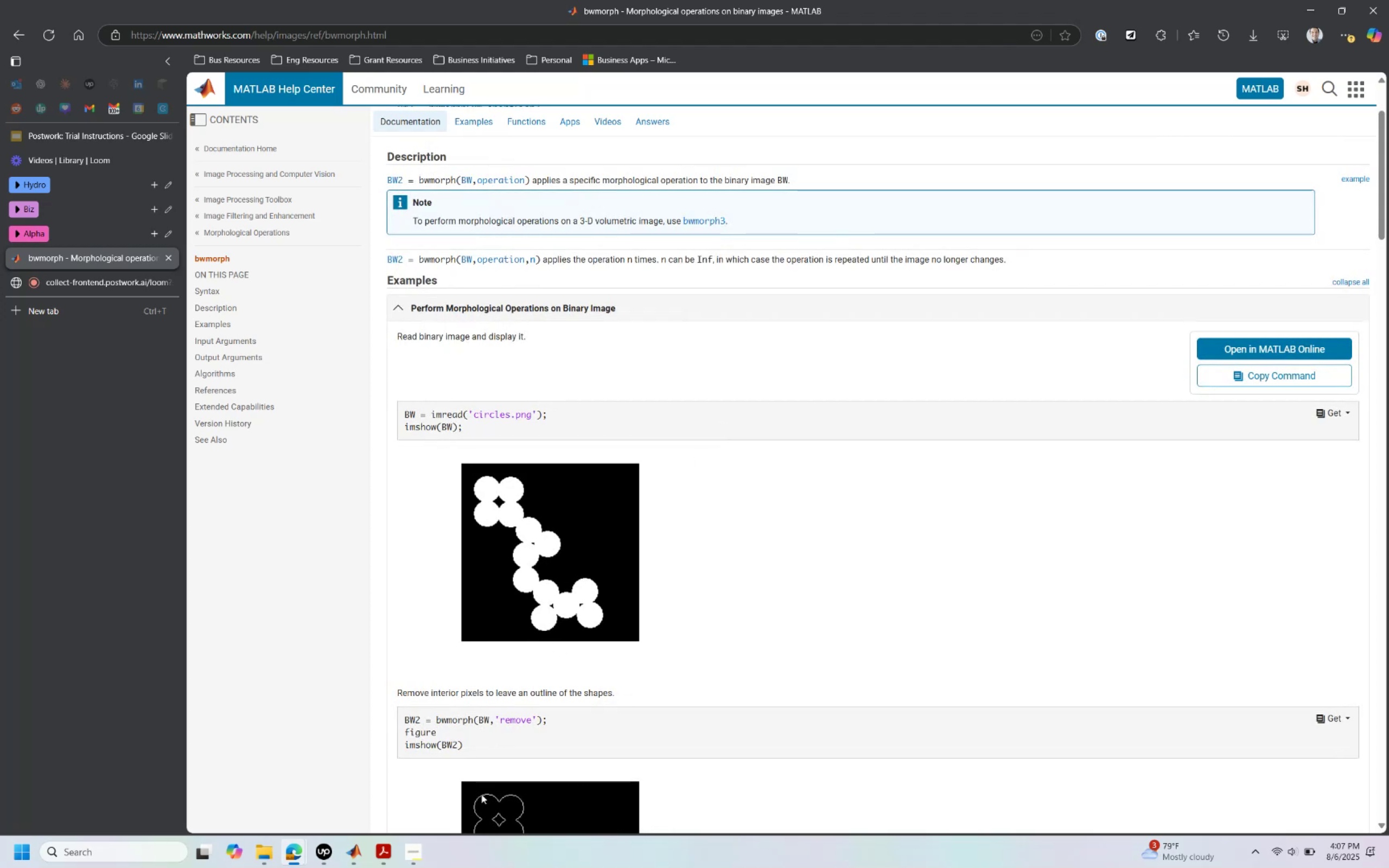 
scroll: coordinate [713, 558], scroll_direction: down, amount: 2.0
 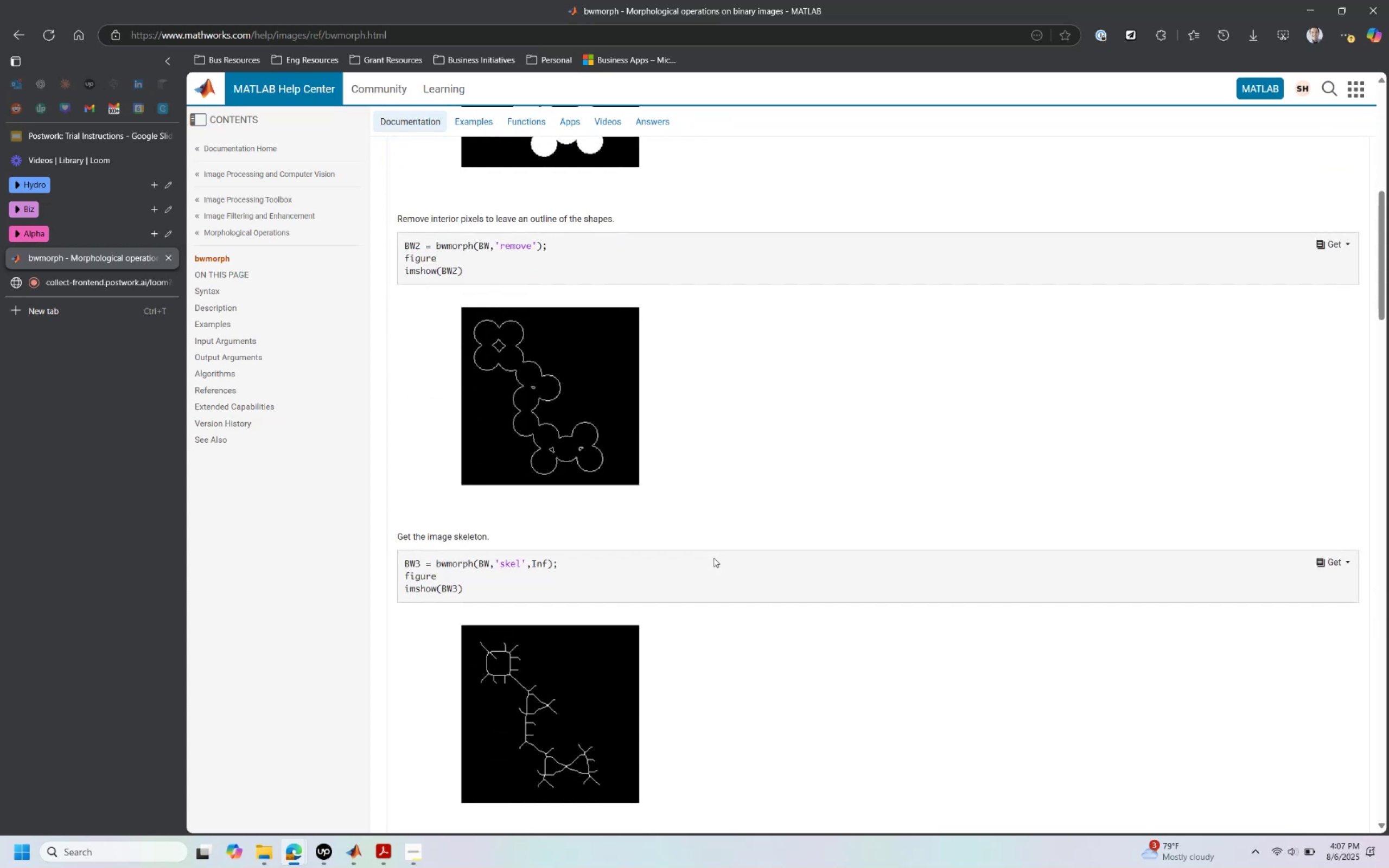 
key(Alt+Tab)
 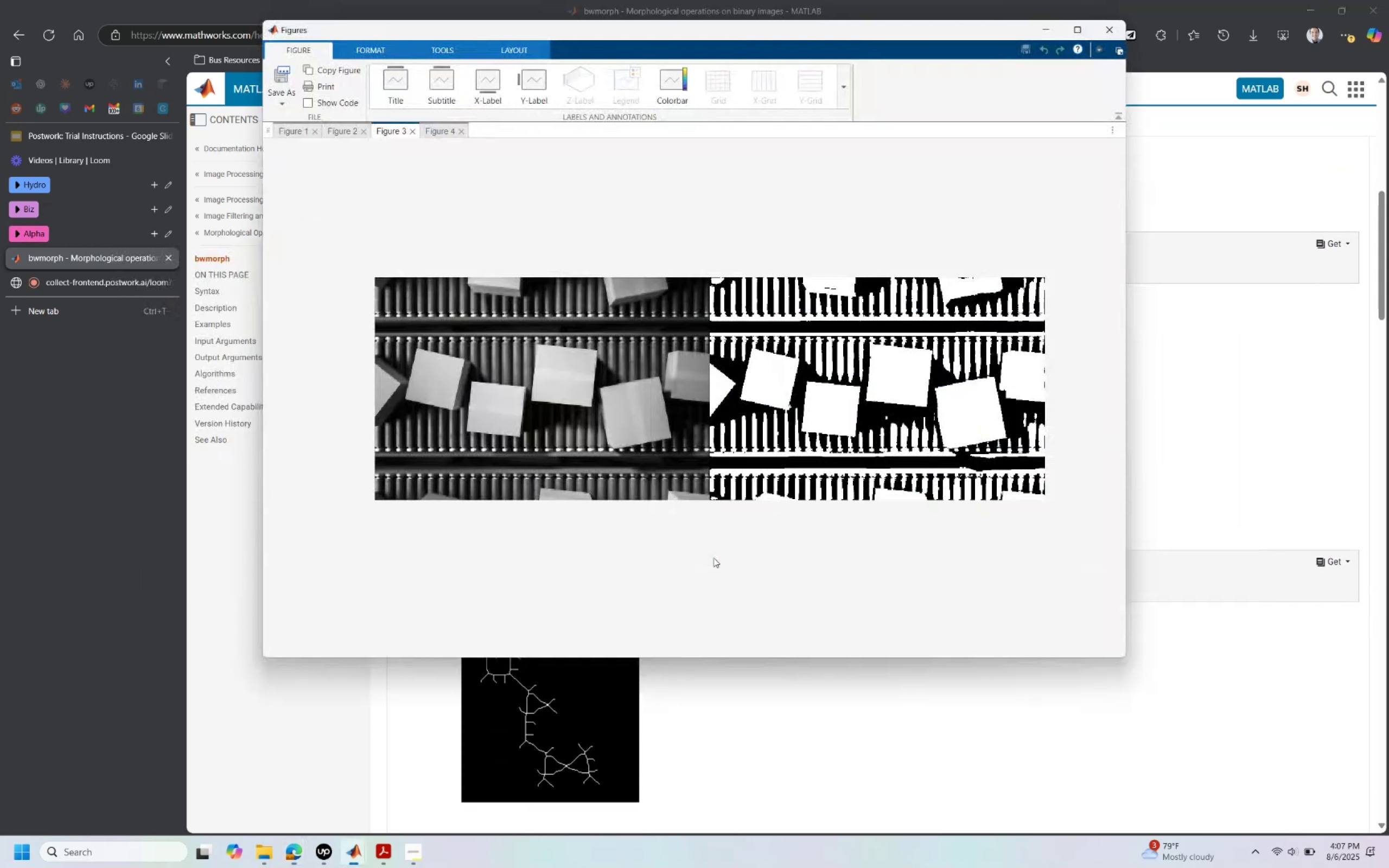 
key(Alt+Tab)
 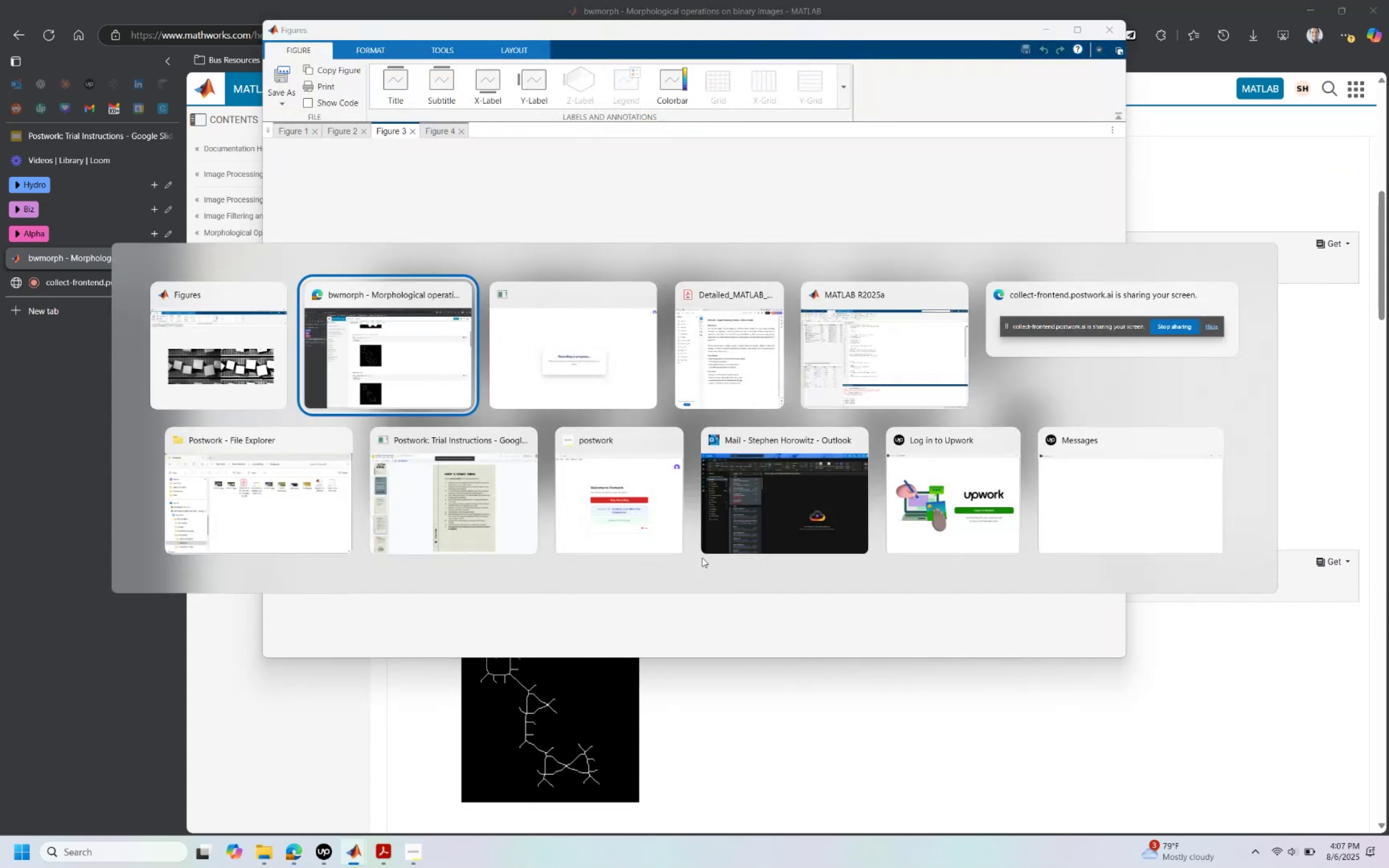 
key(Alt+Tab)
 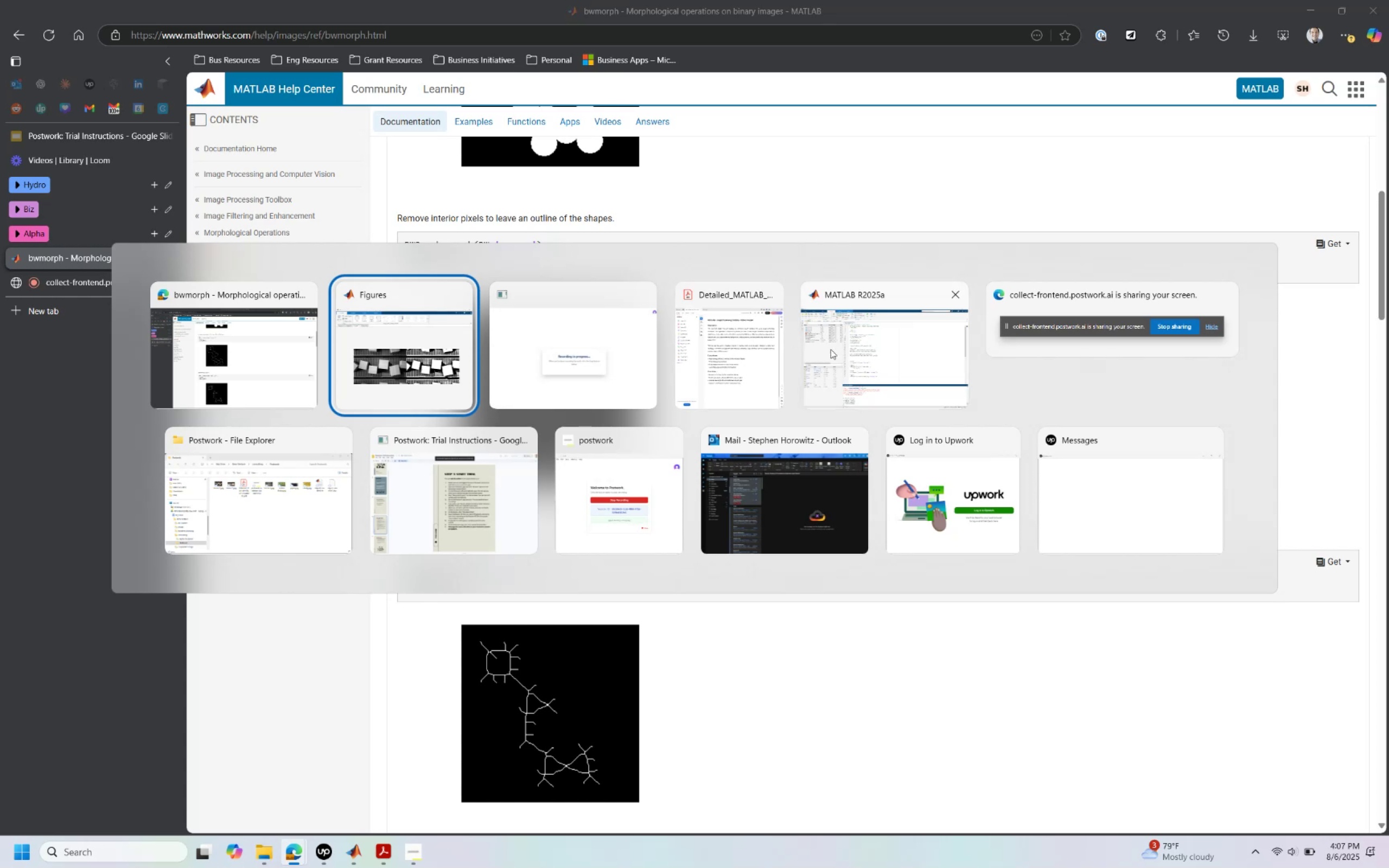 
wait(5.62)
 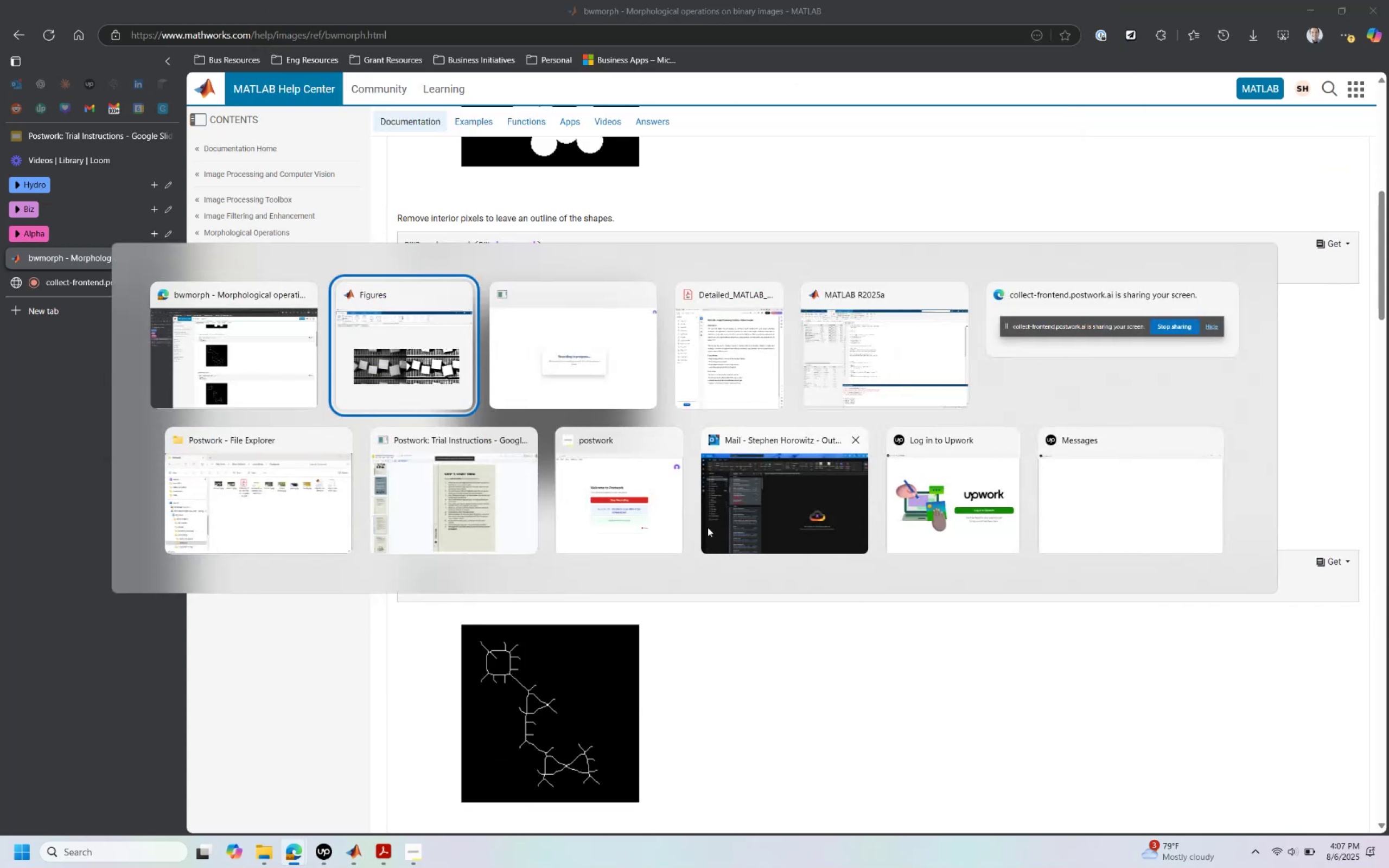 
left_click([876, 373])
 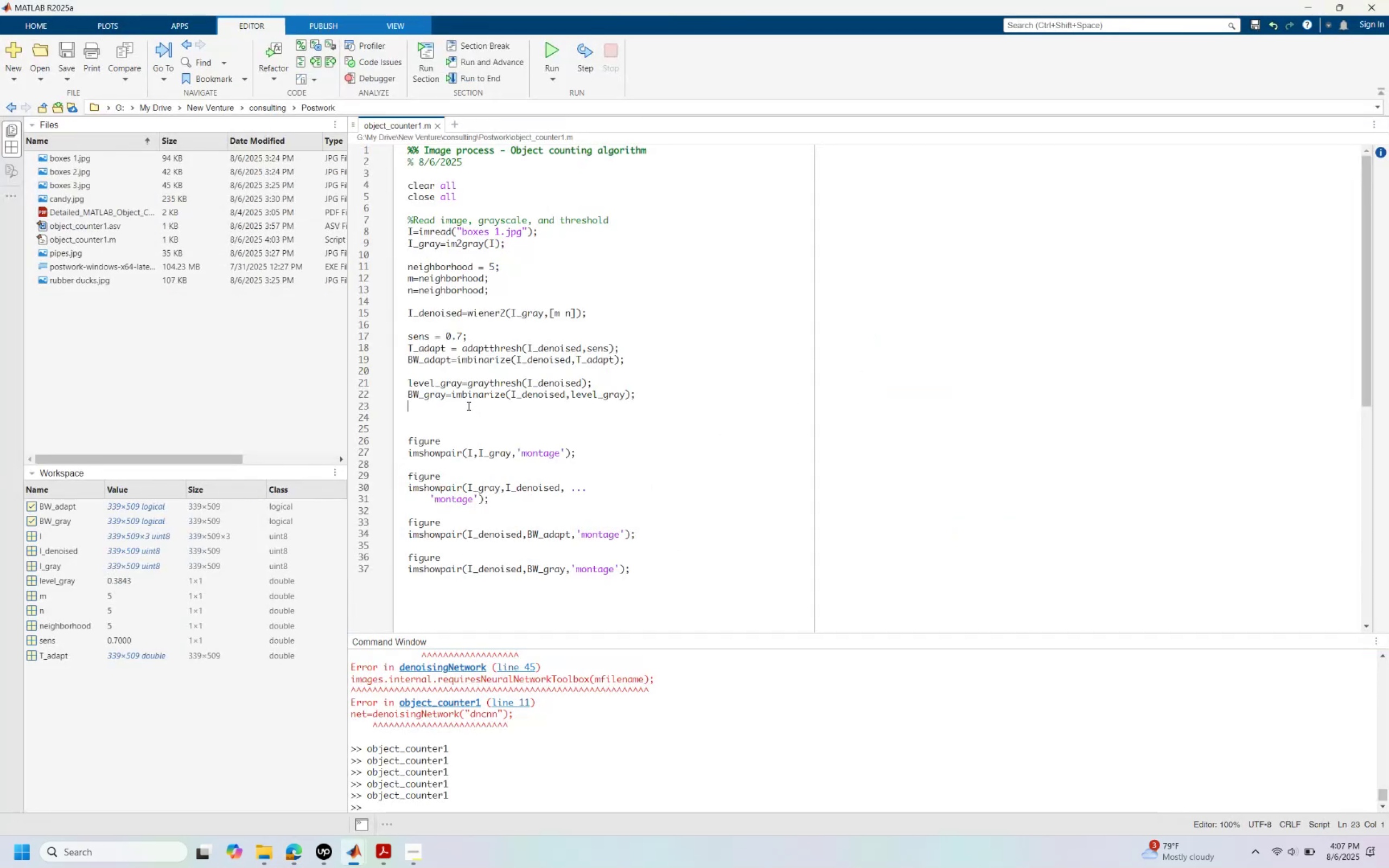 
key(Alt+Enter)
 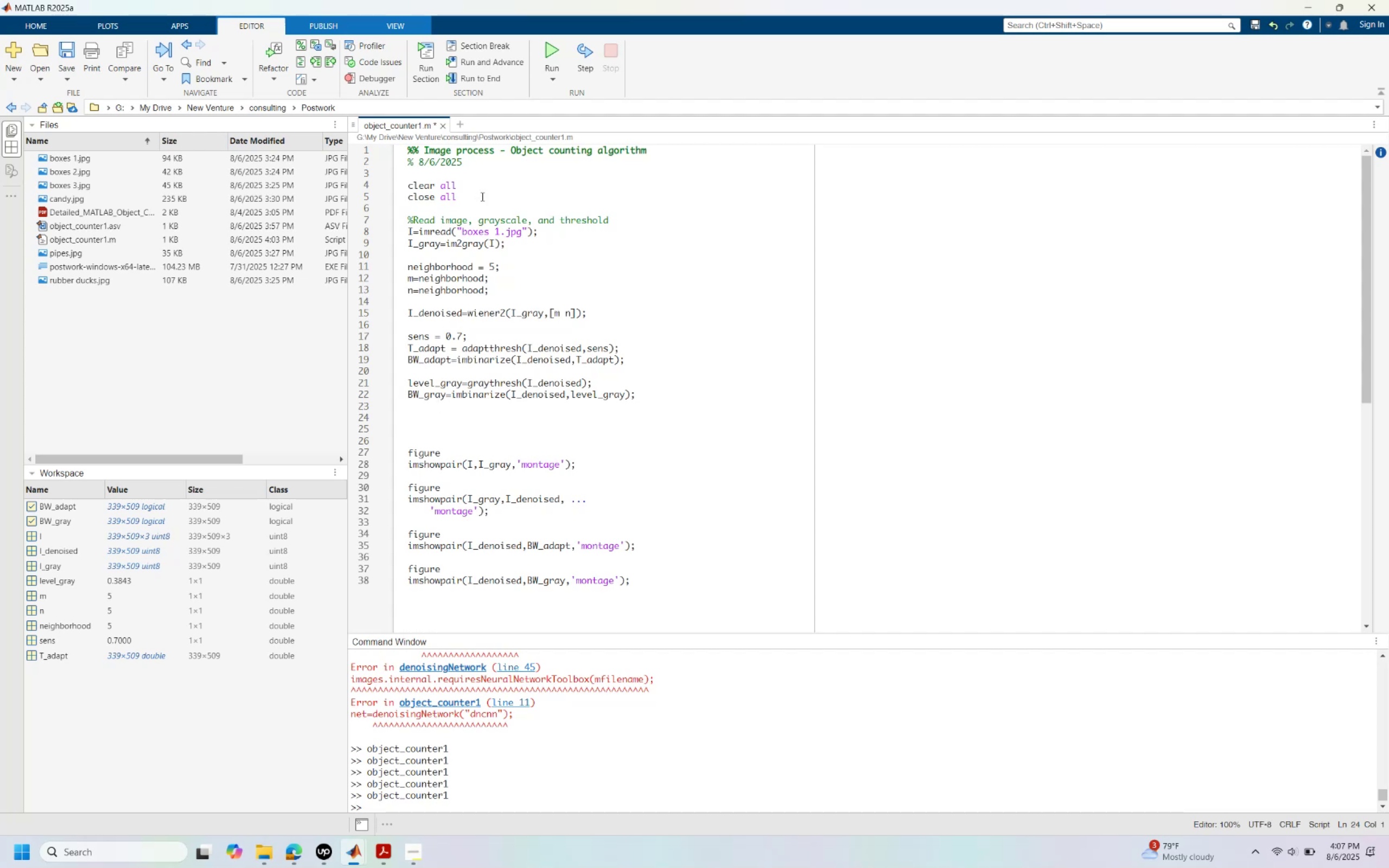 
wait(7.83)
 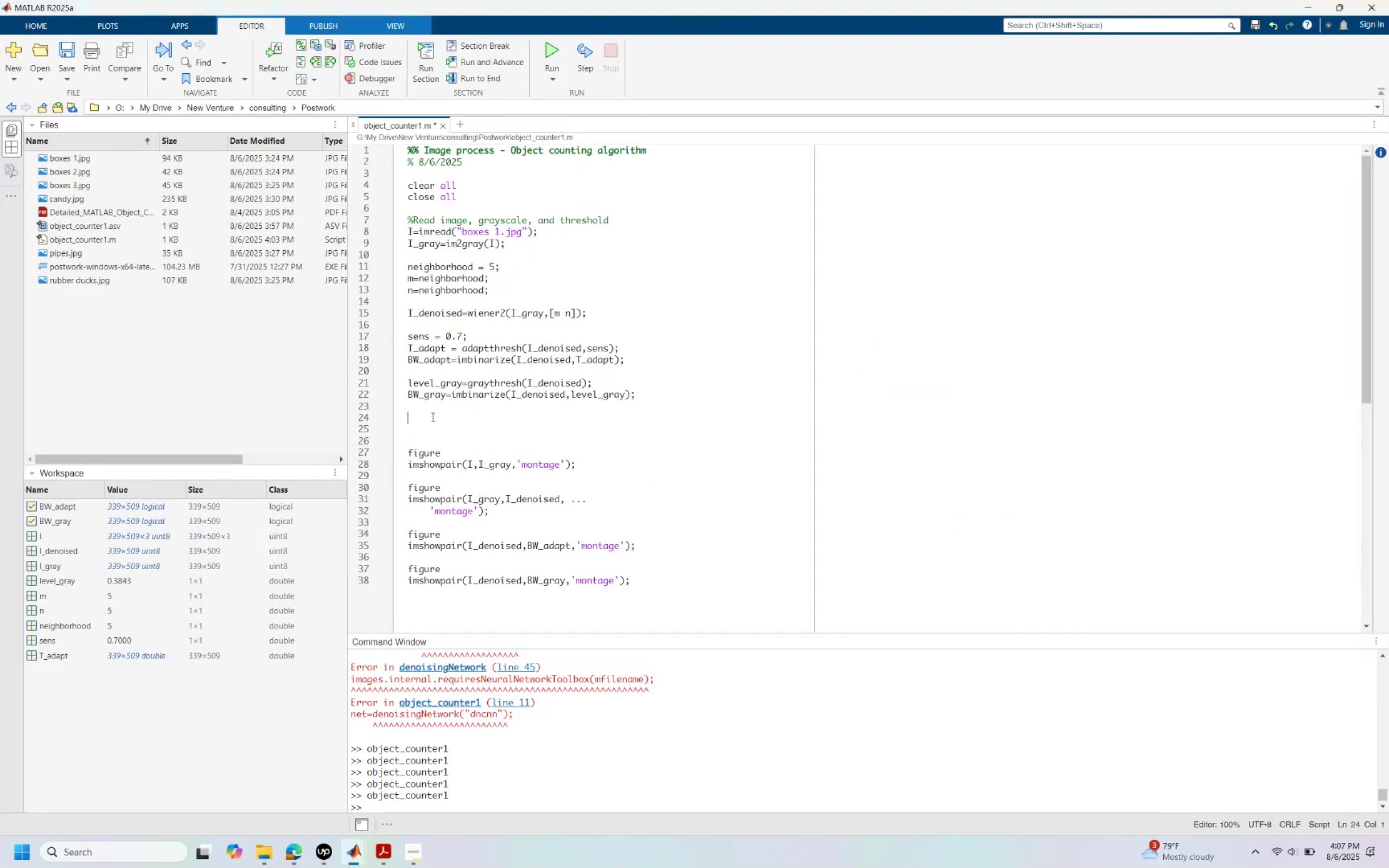 
type(noise remi)
key(Backspace)
type(oval )
 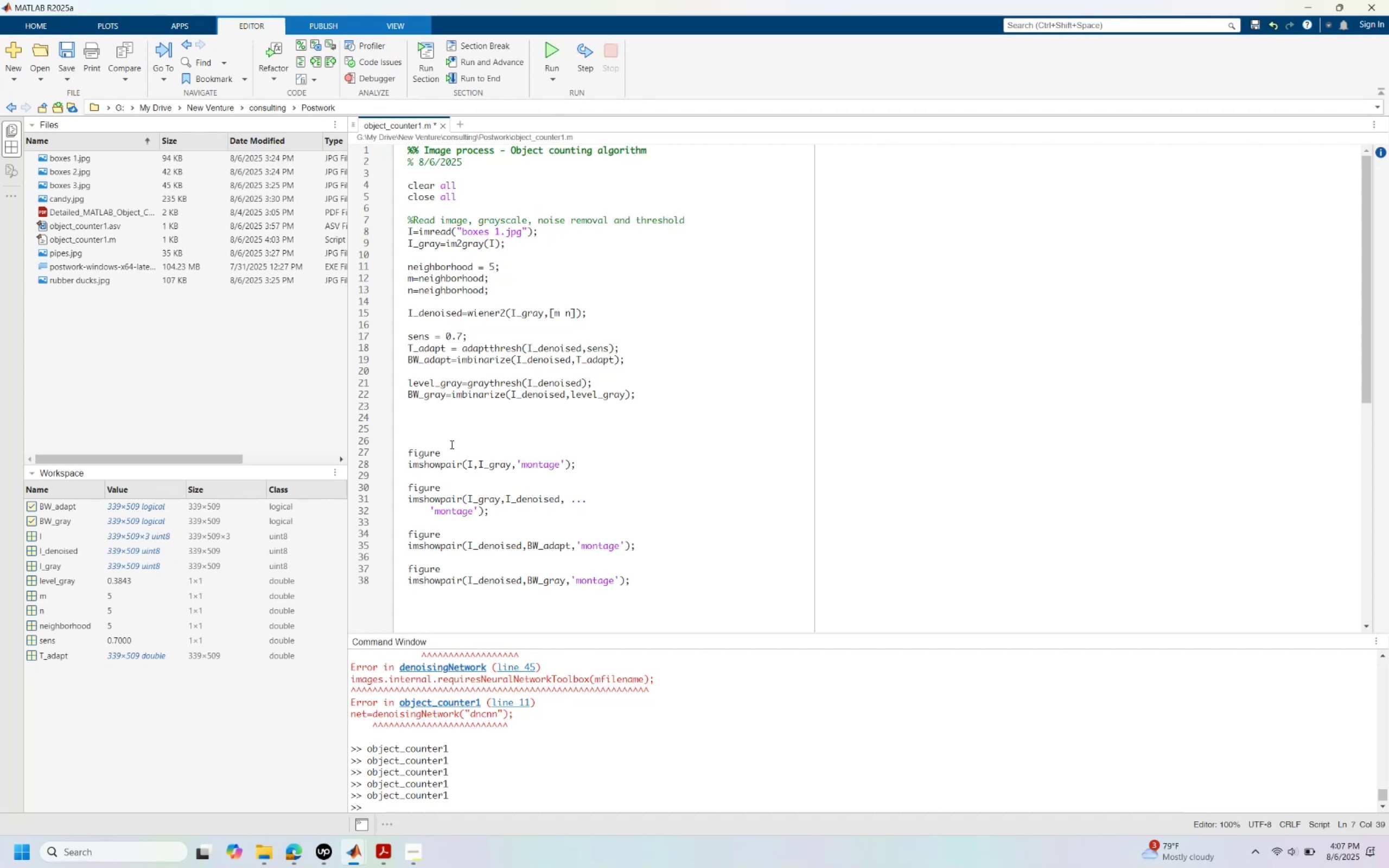 
left_click([445, 424])
 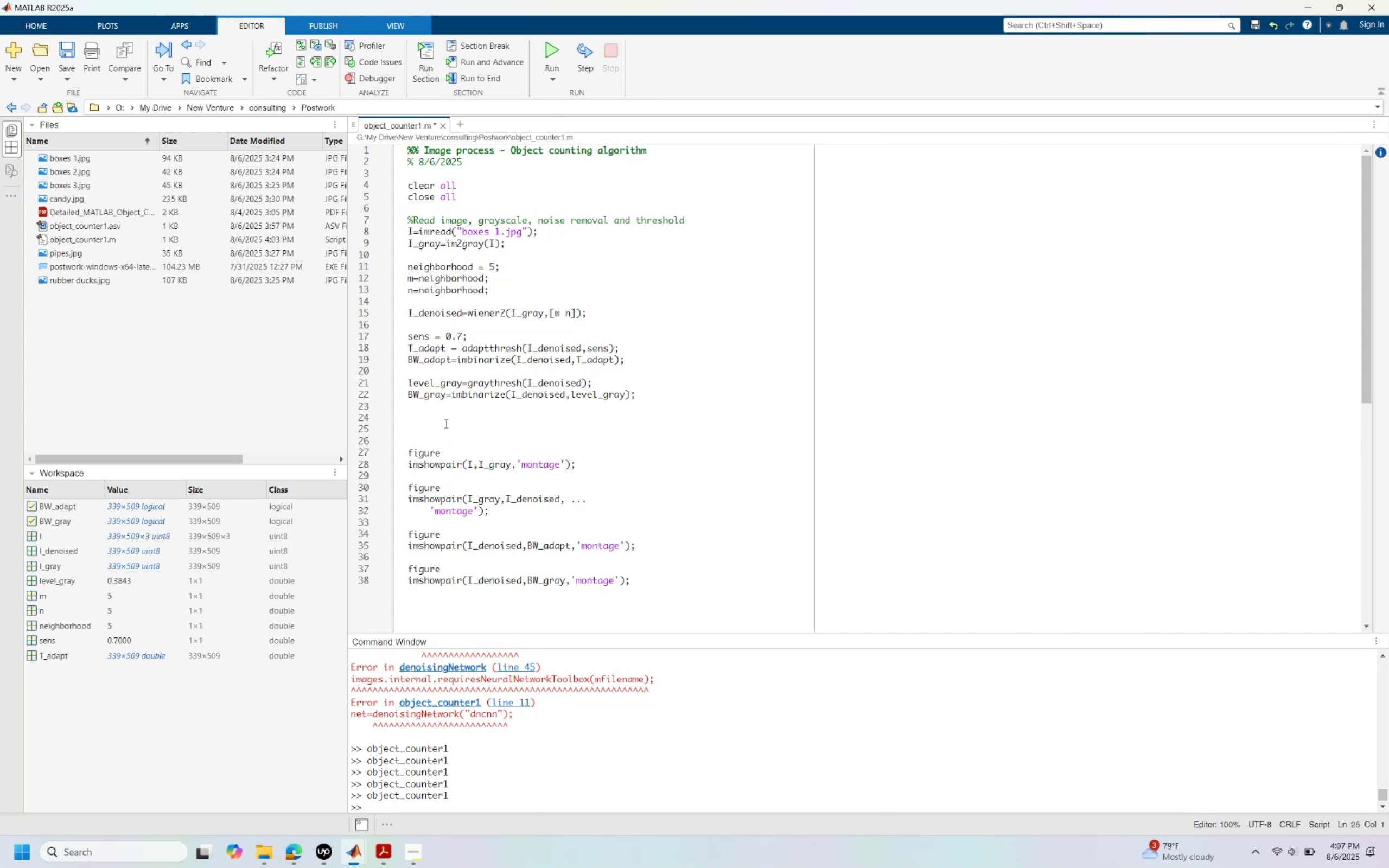 
type(%thre)
key(Backspace)
key(Backspace)
key(Backspace)
key(Backspace)
type(Morphological operations)
 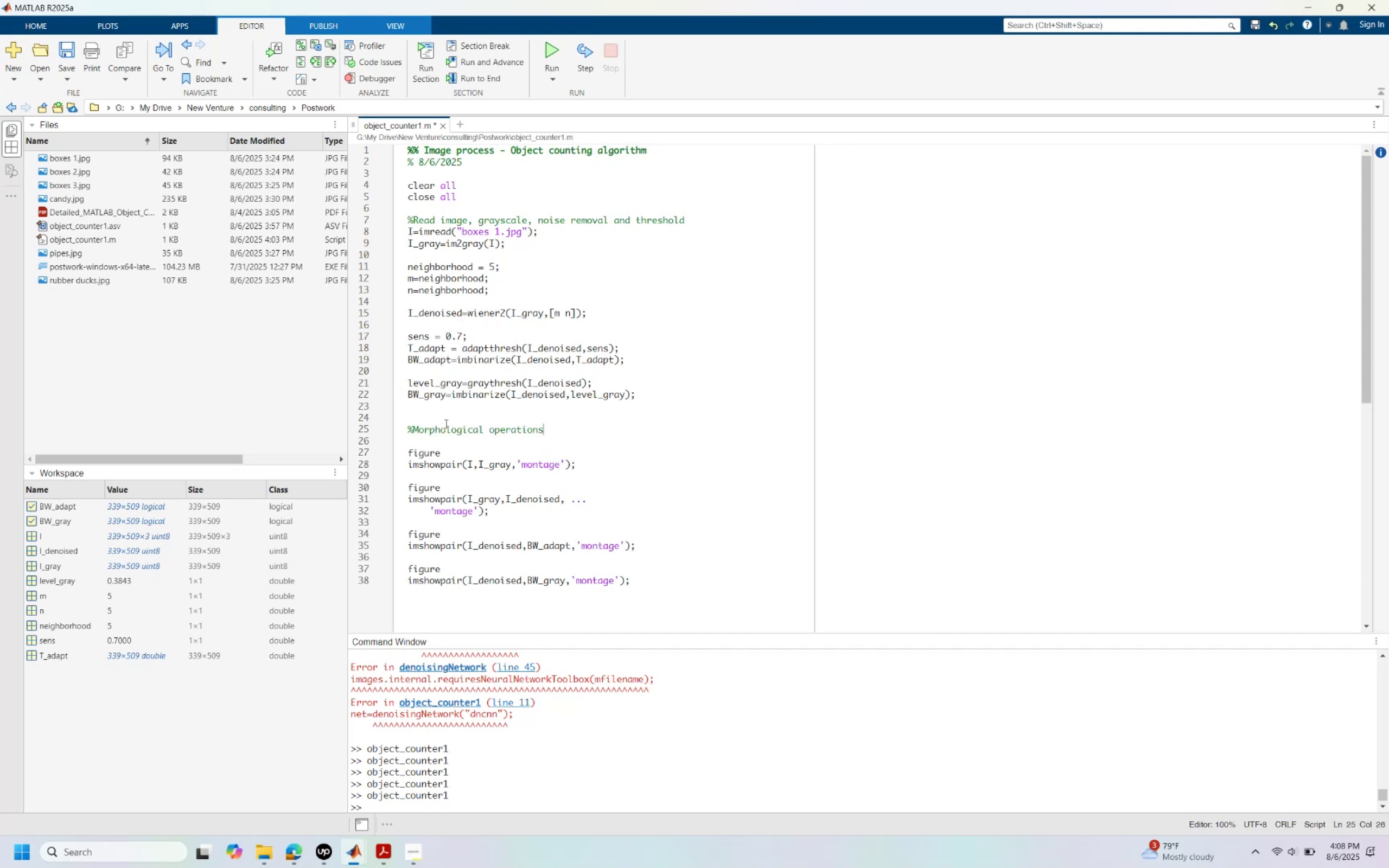 
wait(5.57)
 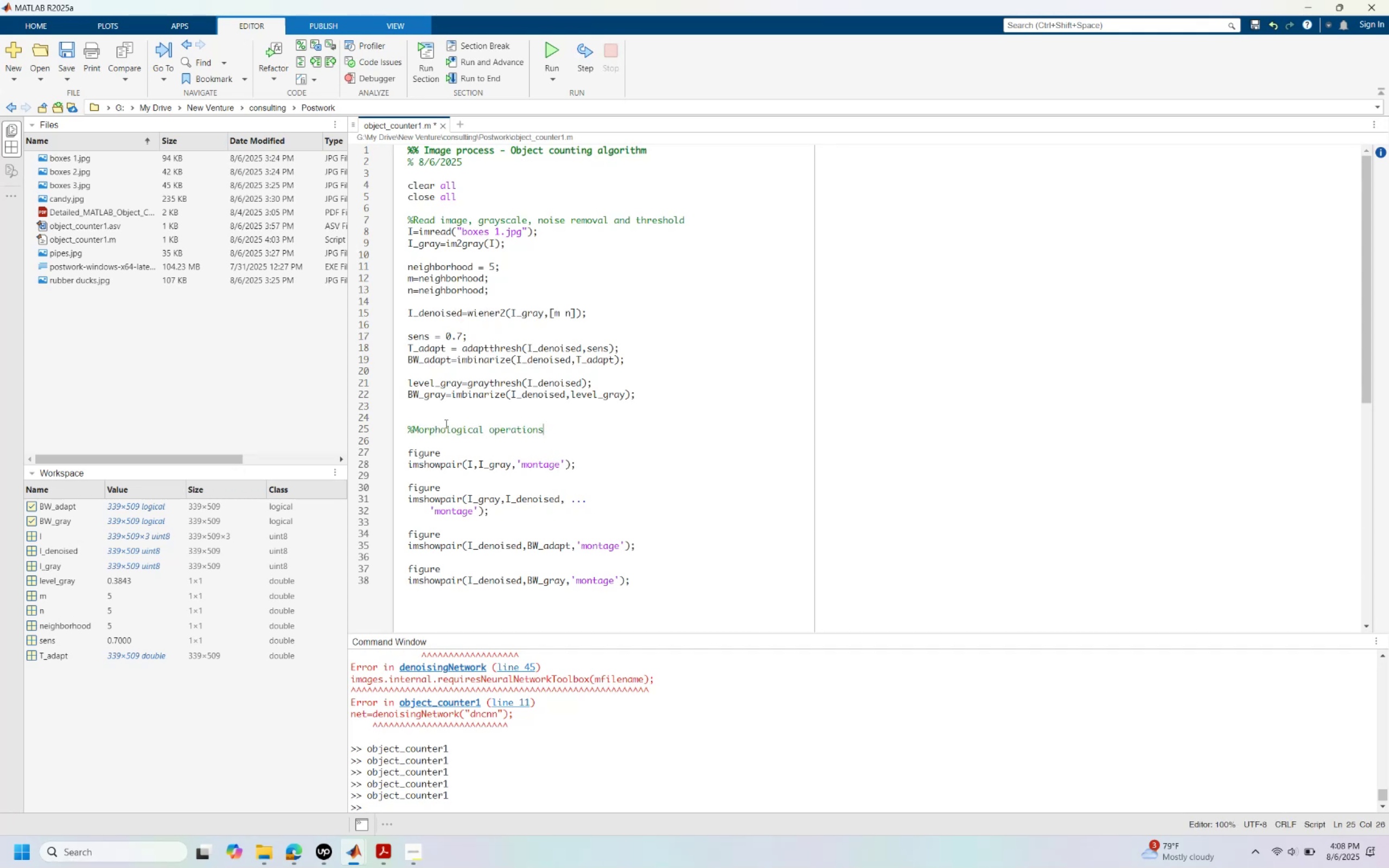 
key(Enter)
 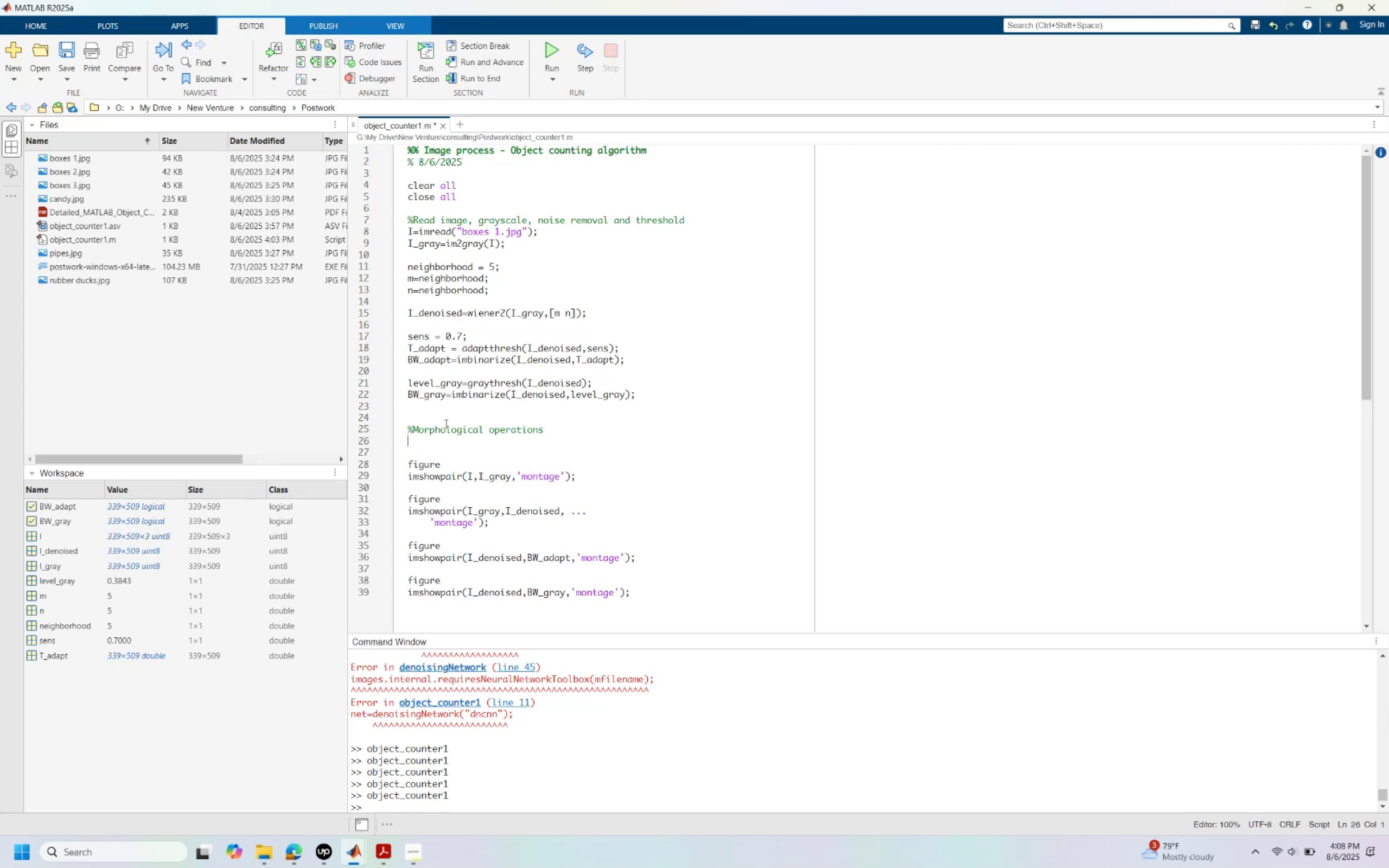 
wait(5.97)
 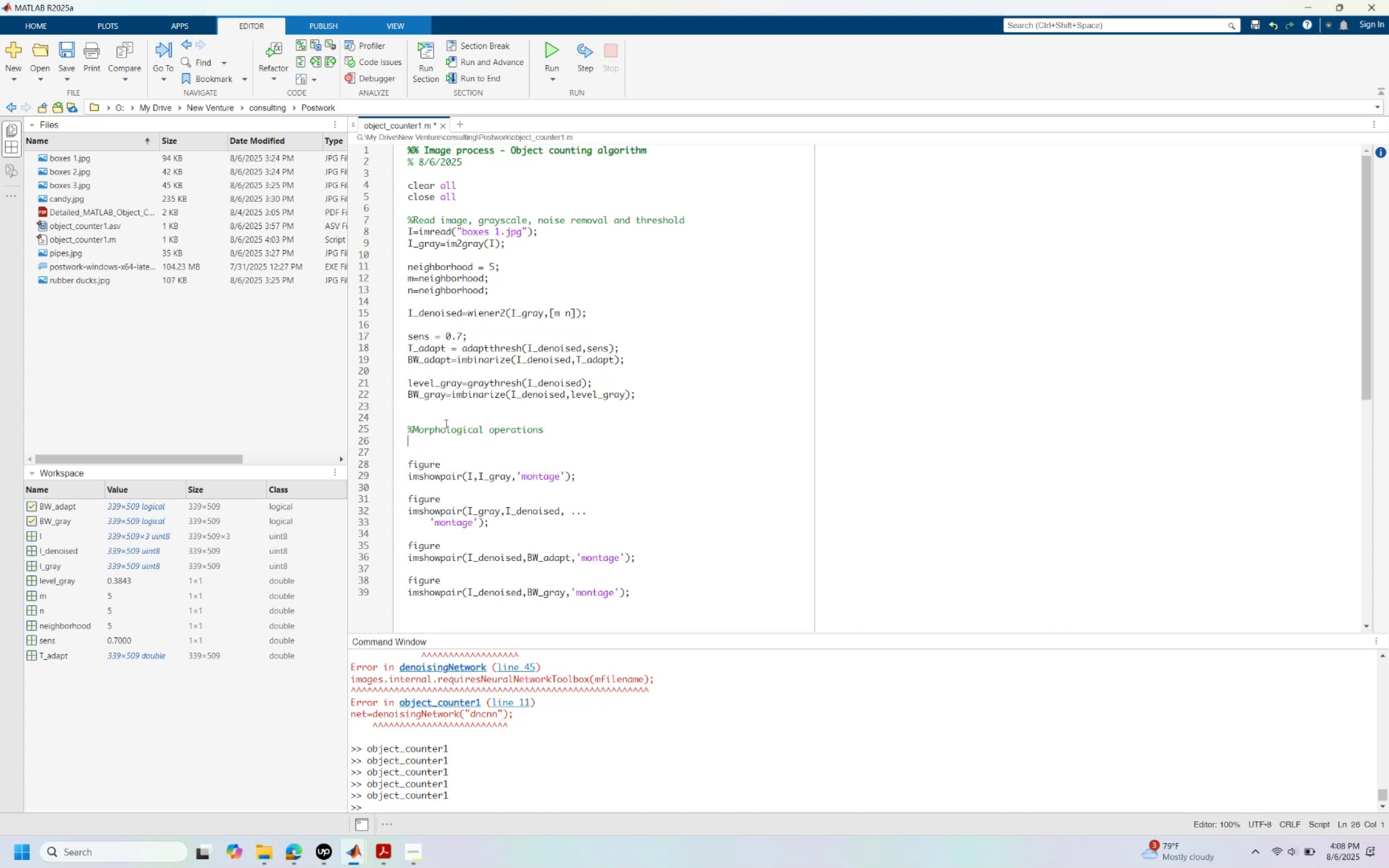 
type(BW)
 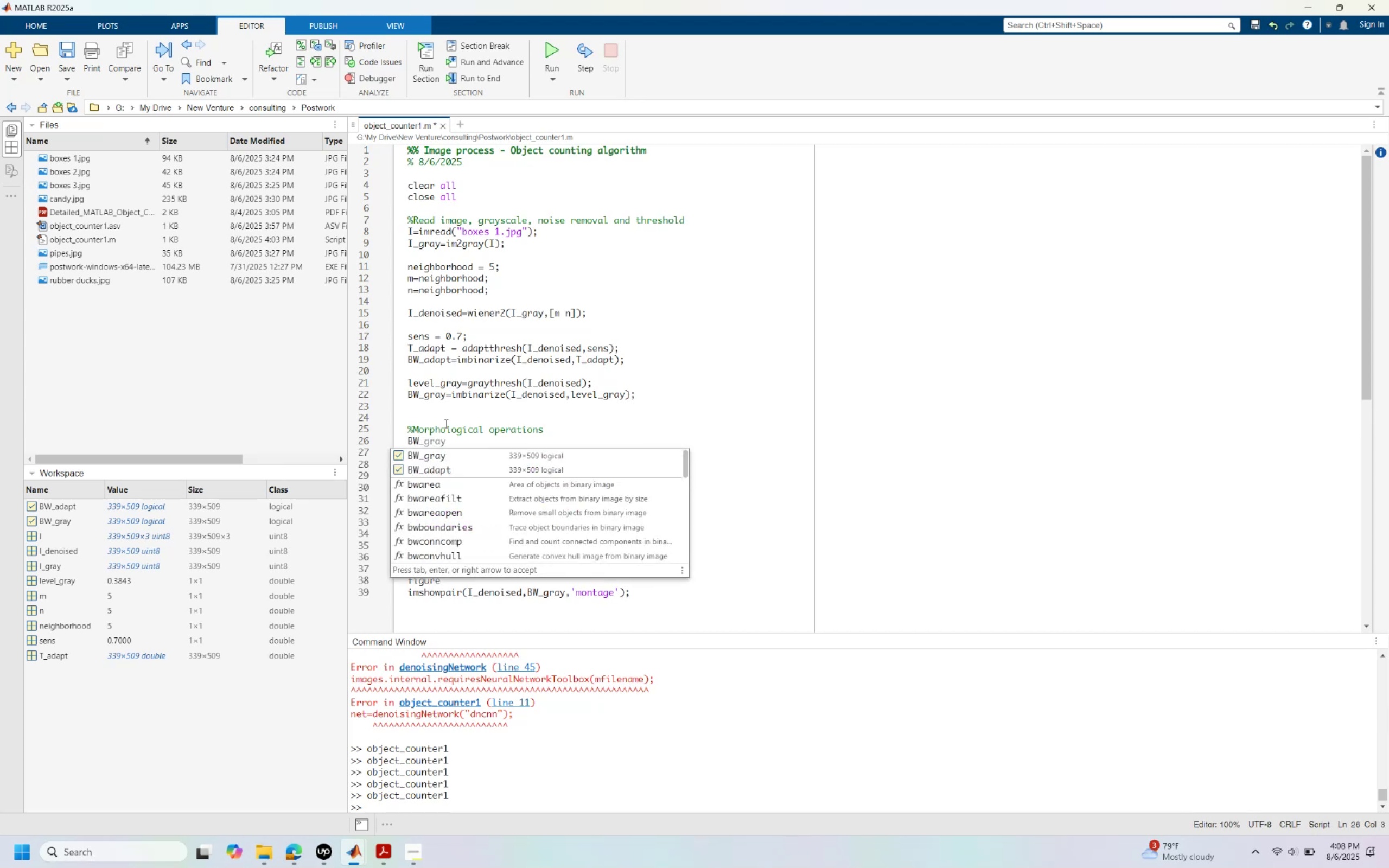 
type(_morph1 = )
key(Tab)
 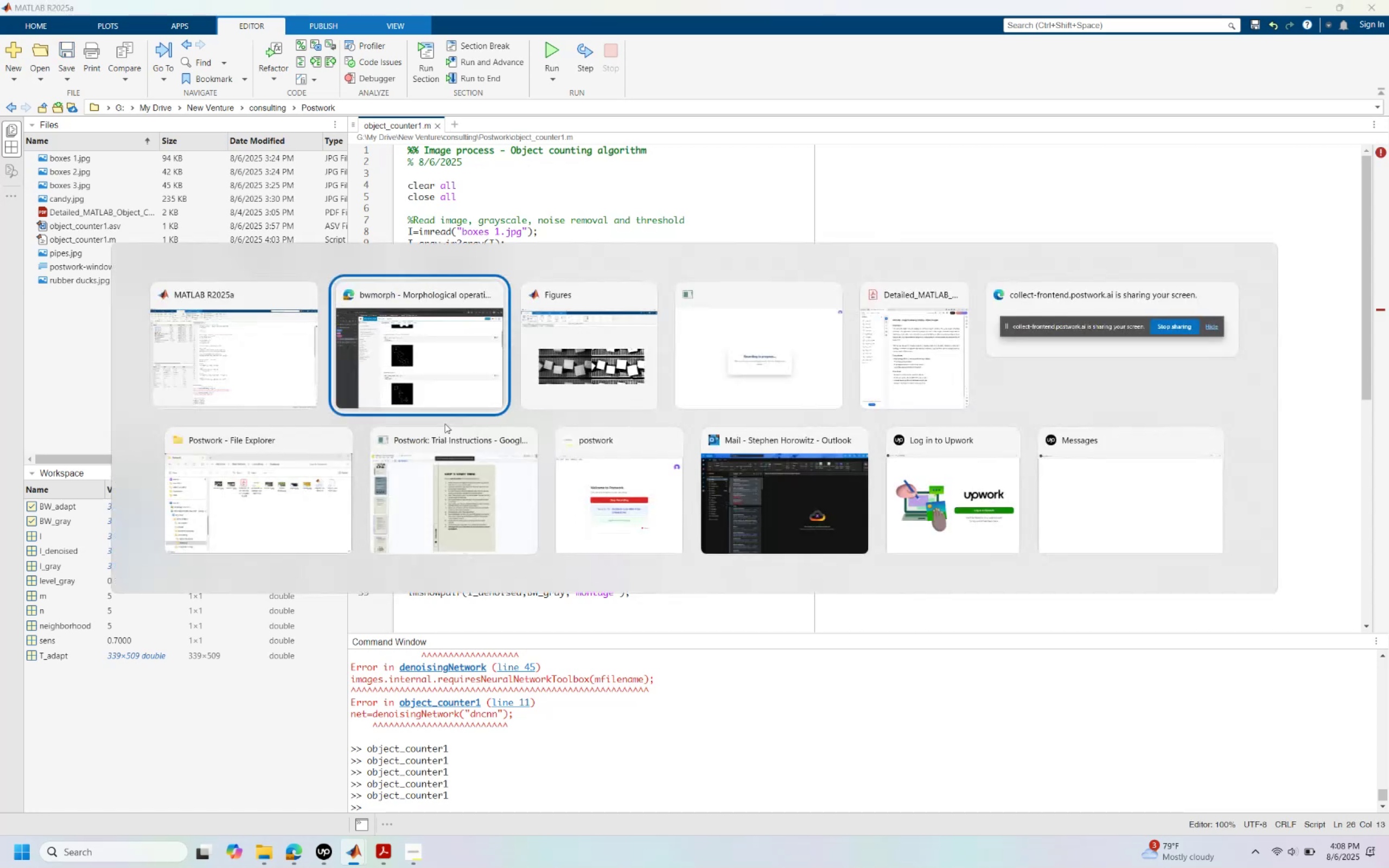 
hold_key(key=AltLeft, duration=1.8)
 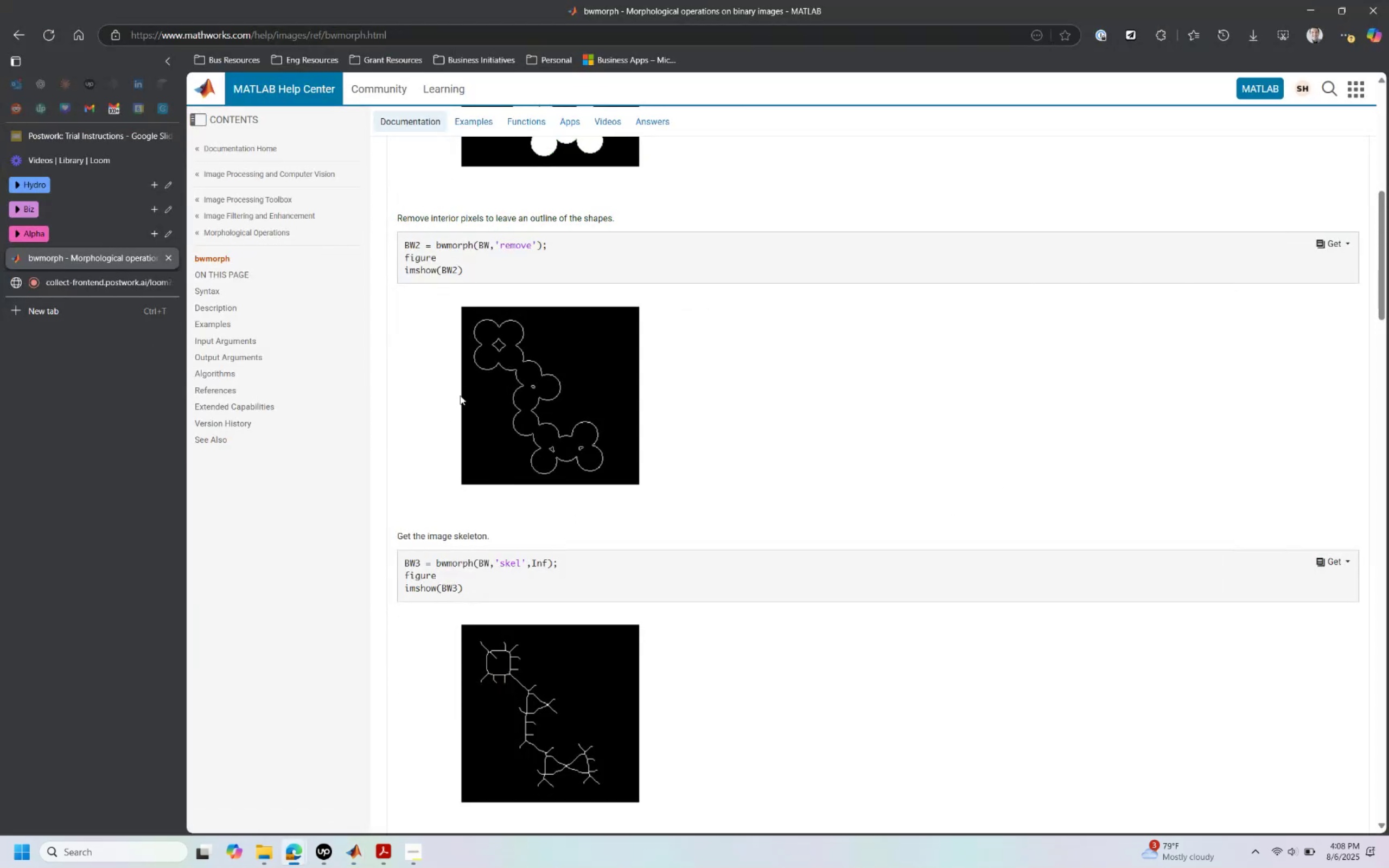 
hold_key(key=AltLeft, duration=2.0)
 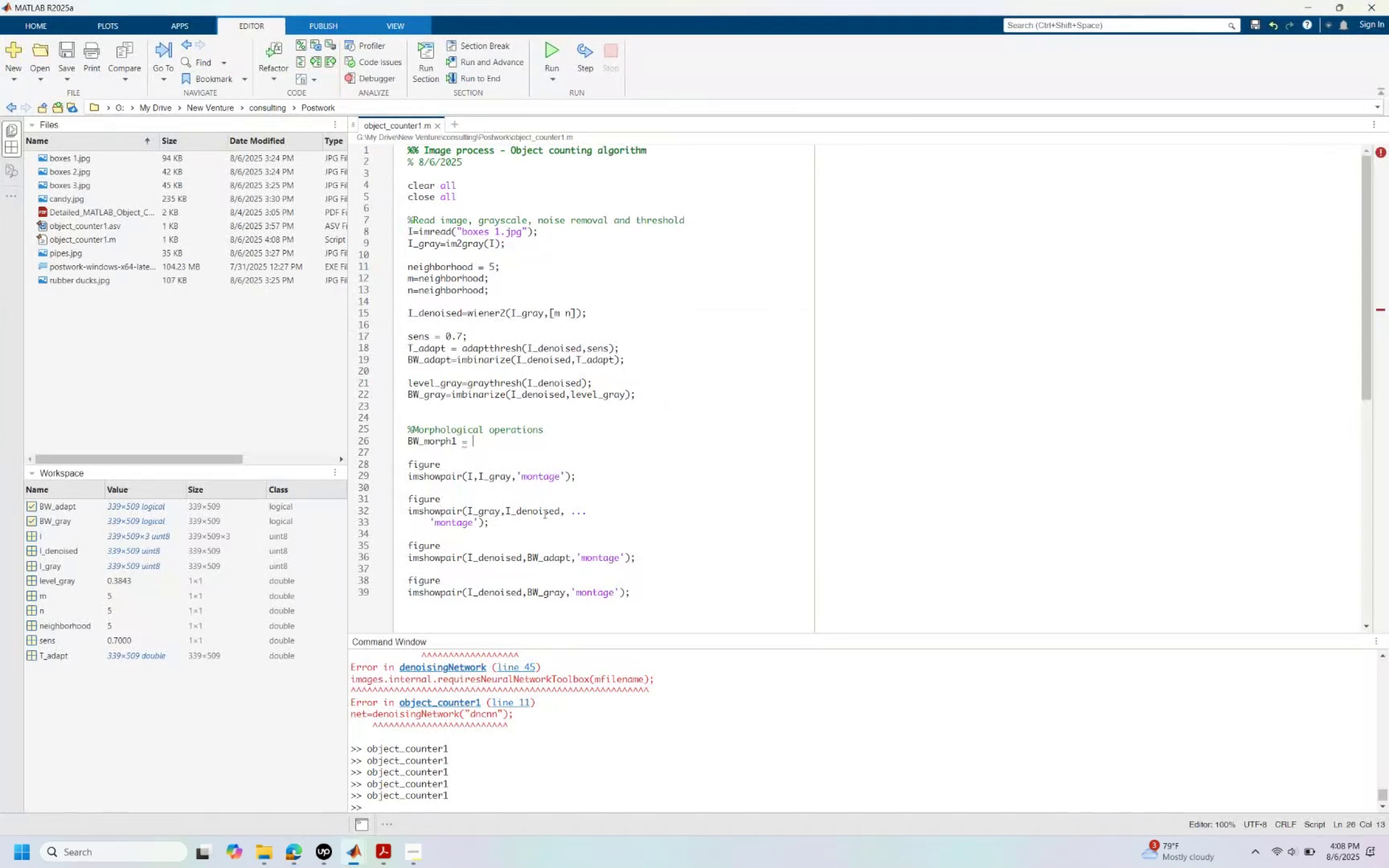 
key(Tab)
type(bwmorph()
 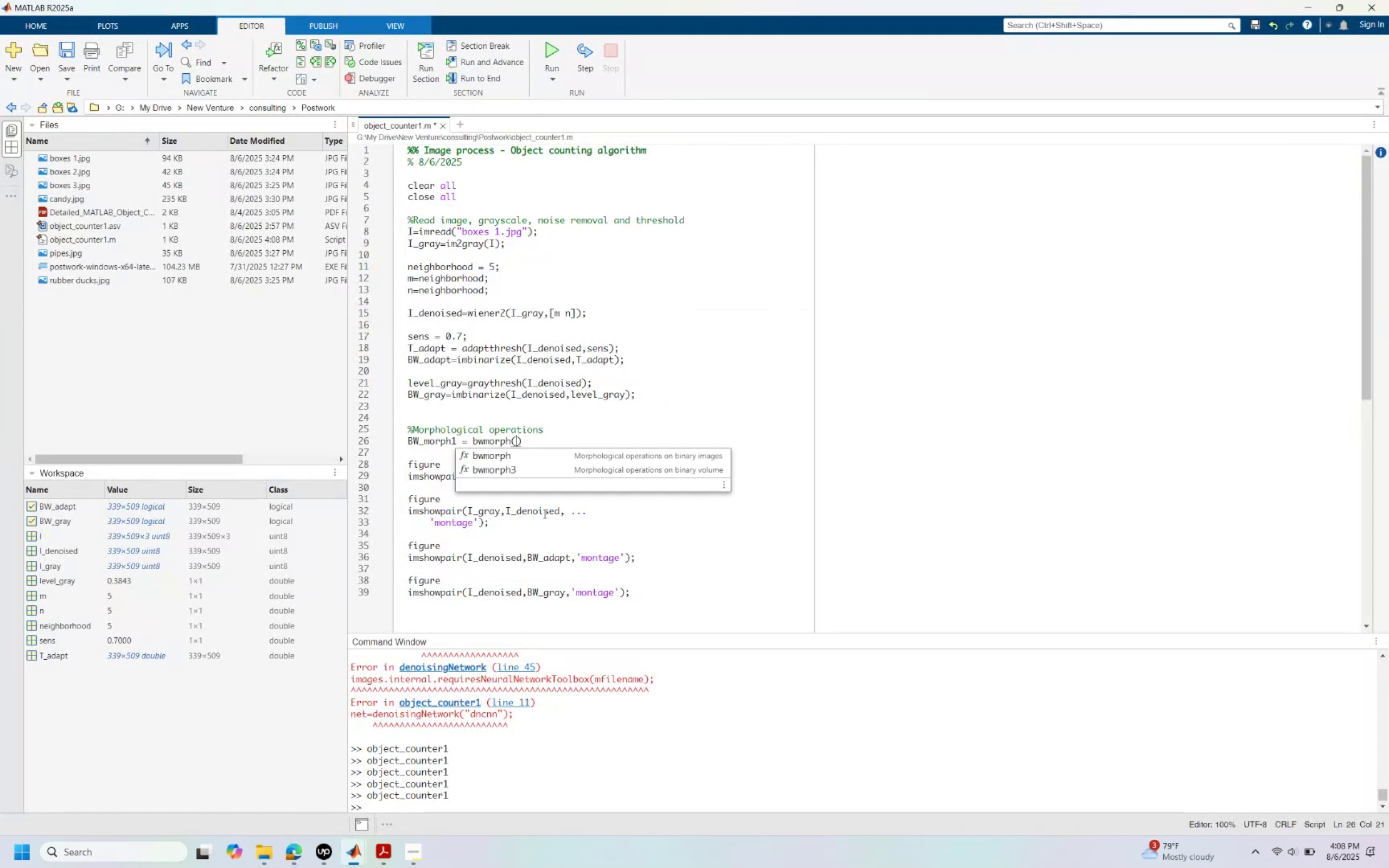 
left_click([536, 499])
 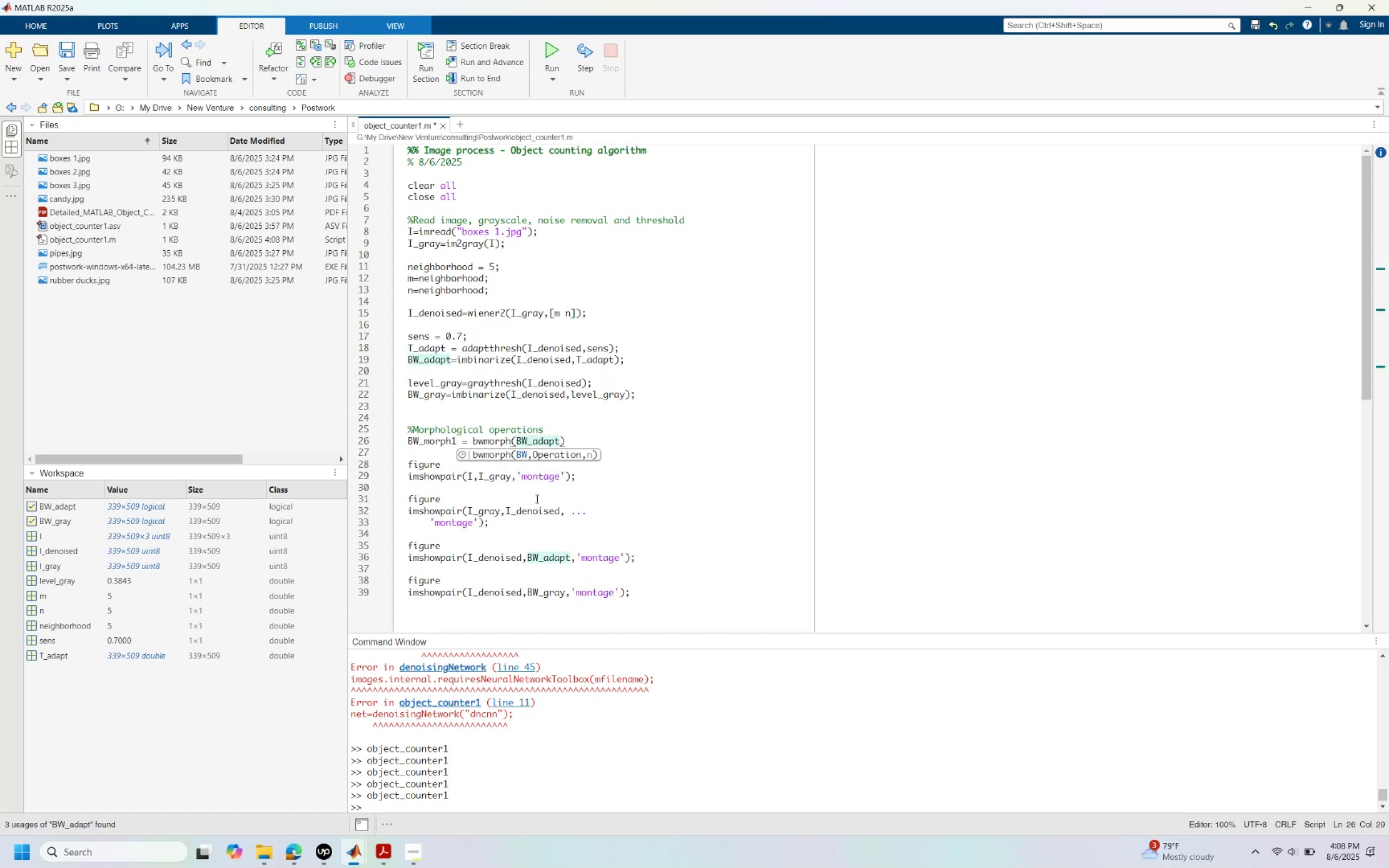 
key(Comma)
 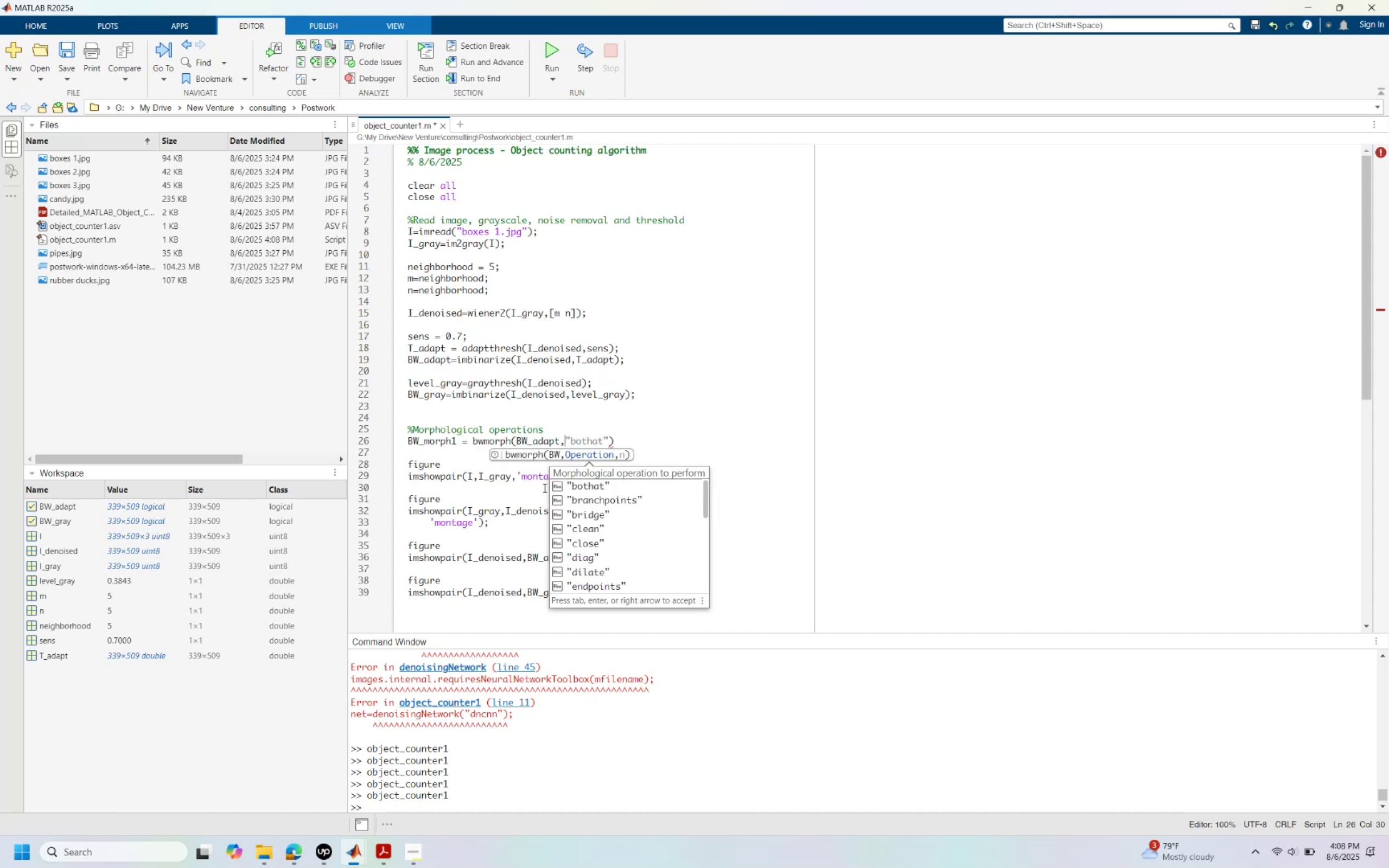 
wait(5.42)
 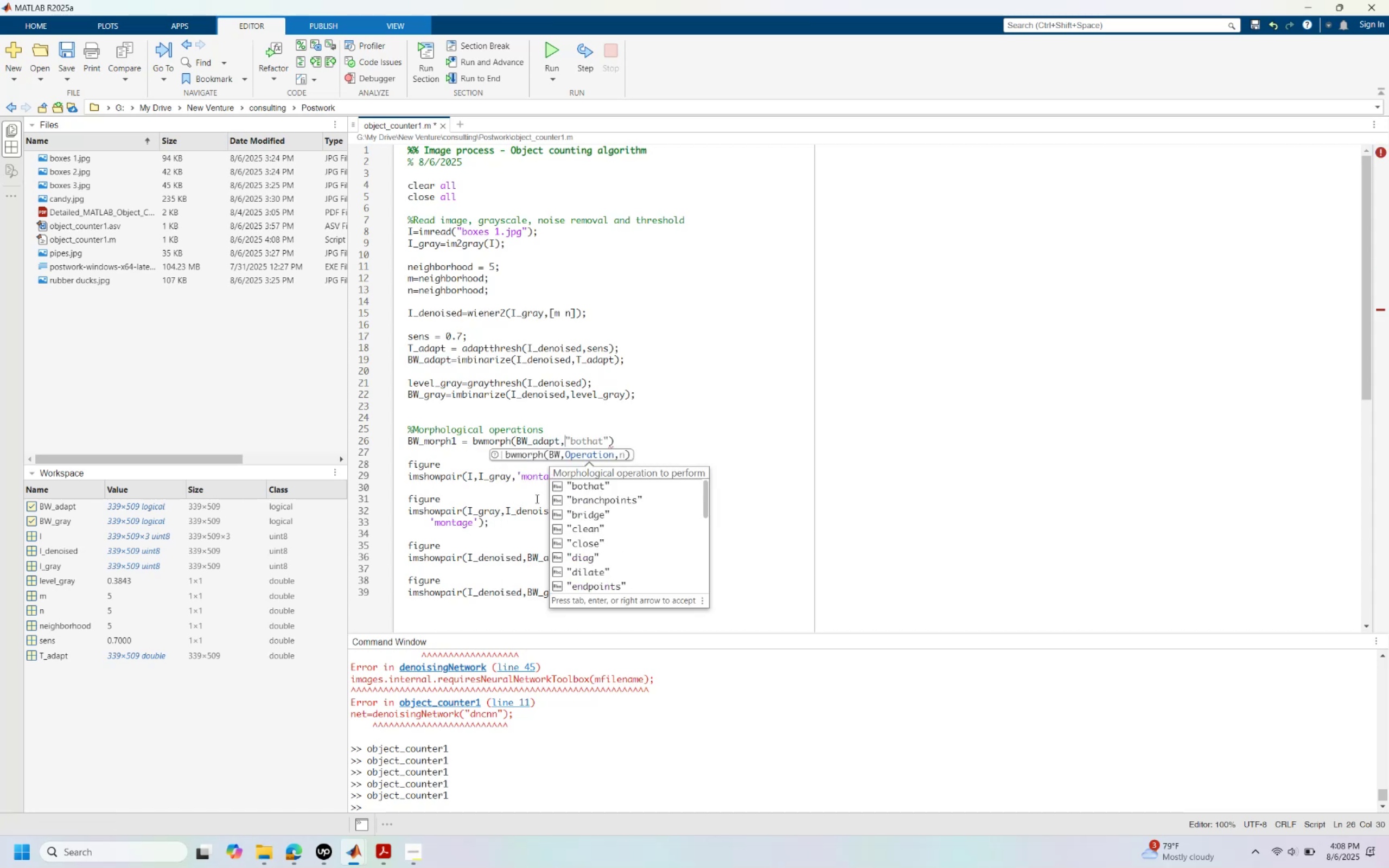 
scroll: coordinate [608, 520], scroll_direction: down, amount: 3.0
 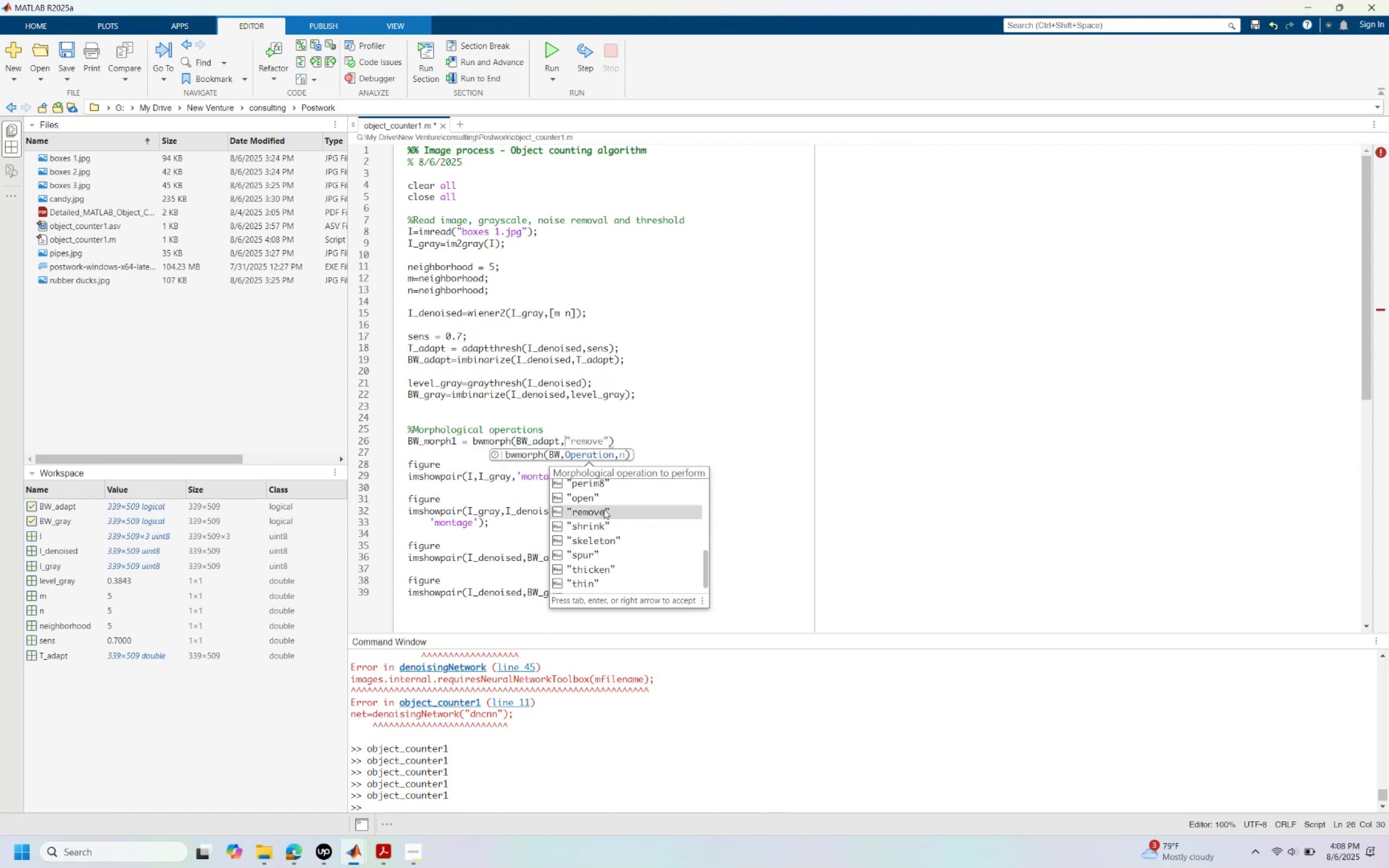 
left_click([602, 508])
 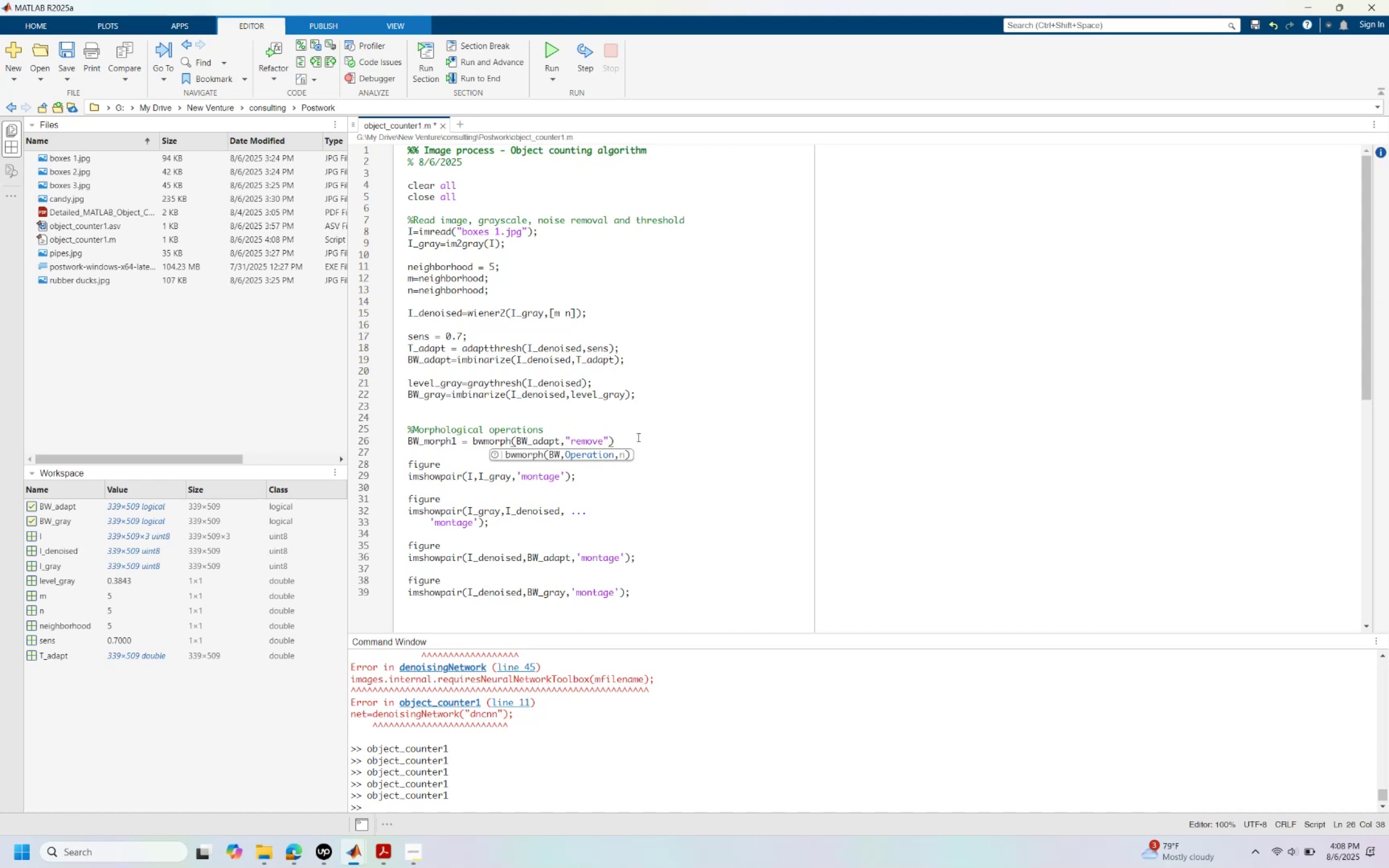 
left_click([629, 443])
 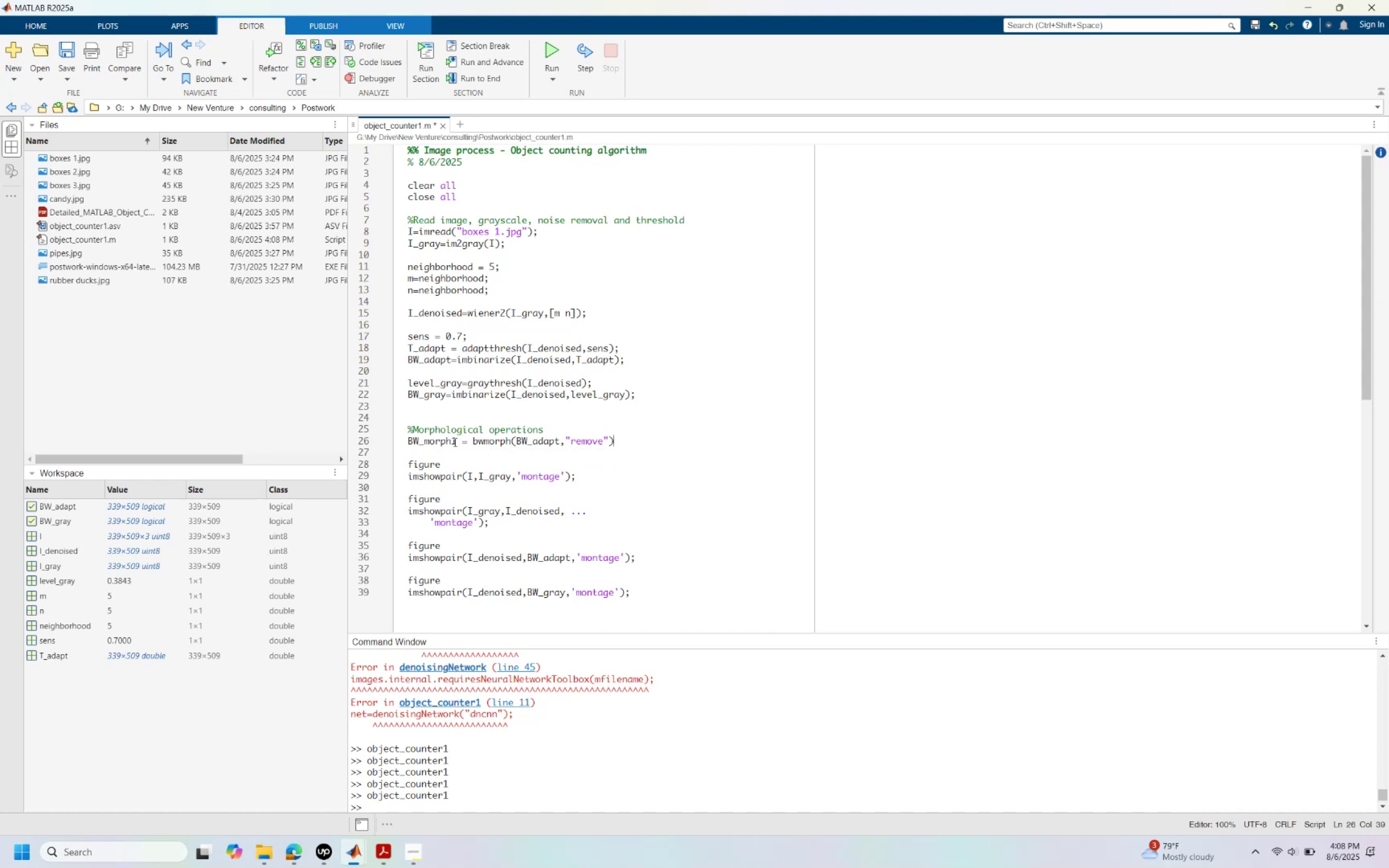 
left_click([455, 442])
 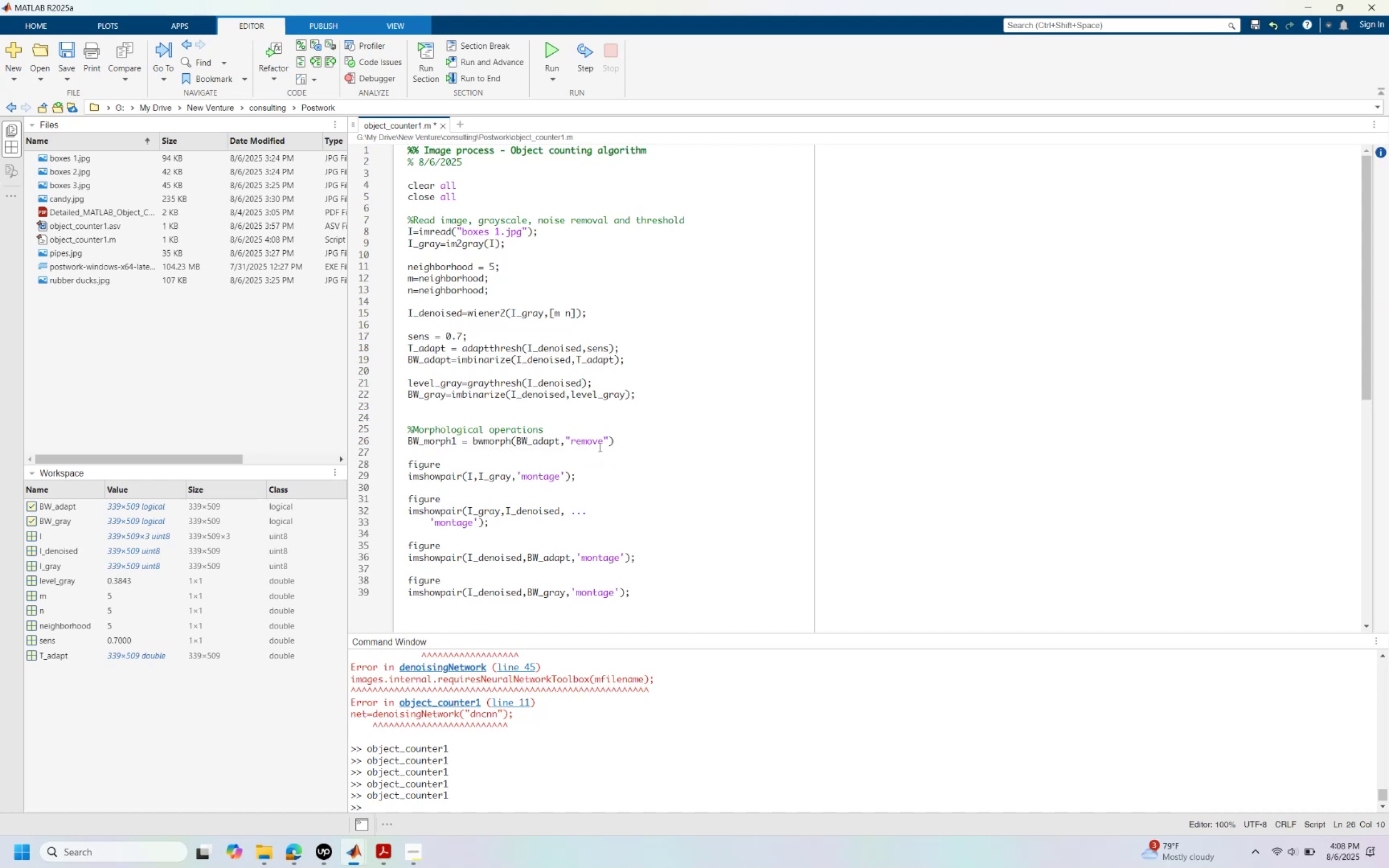 
left_click([621, 439])
 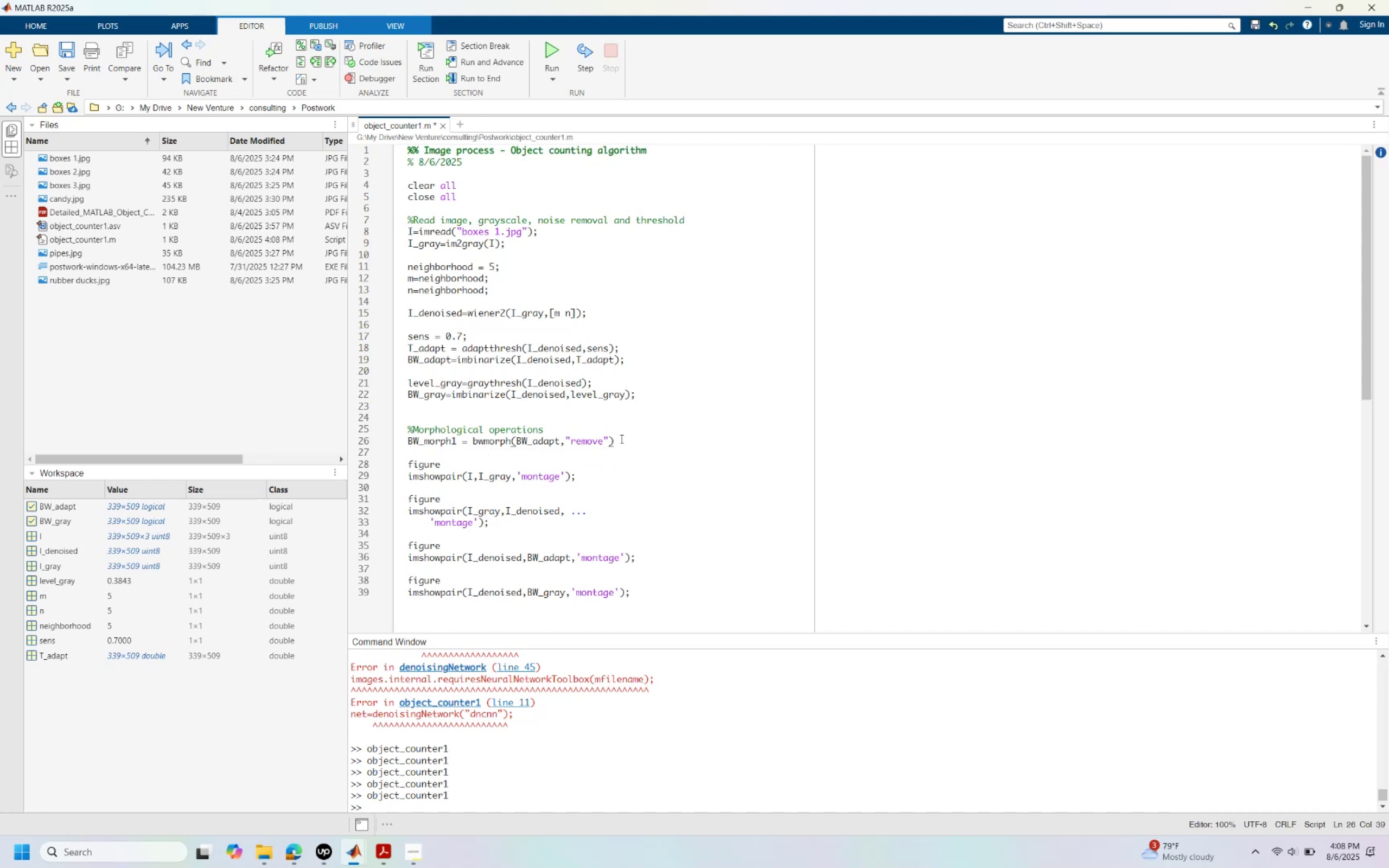 
key(Semicolon)
 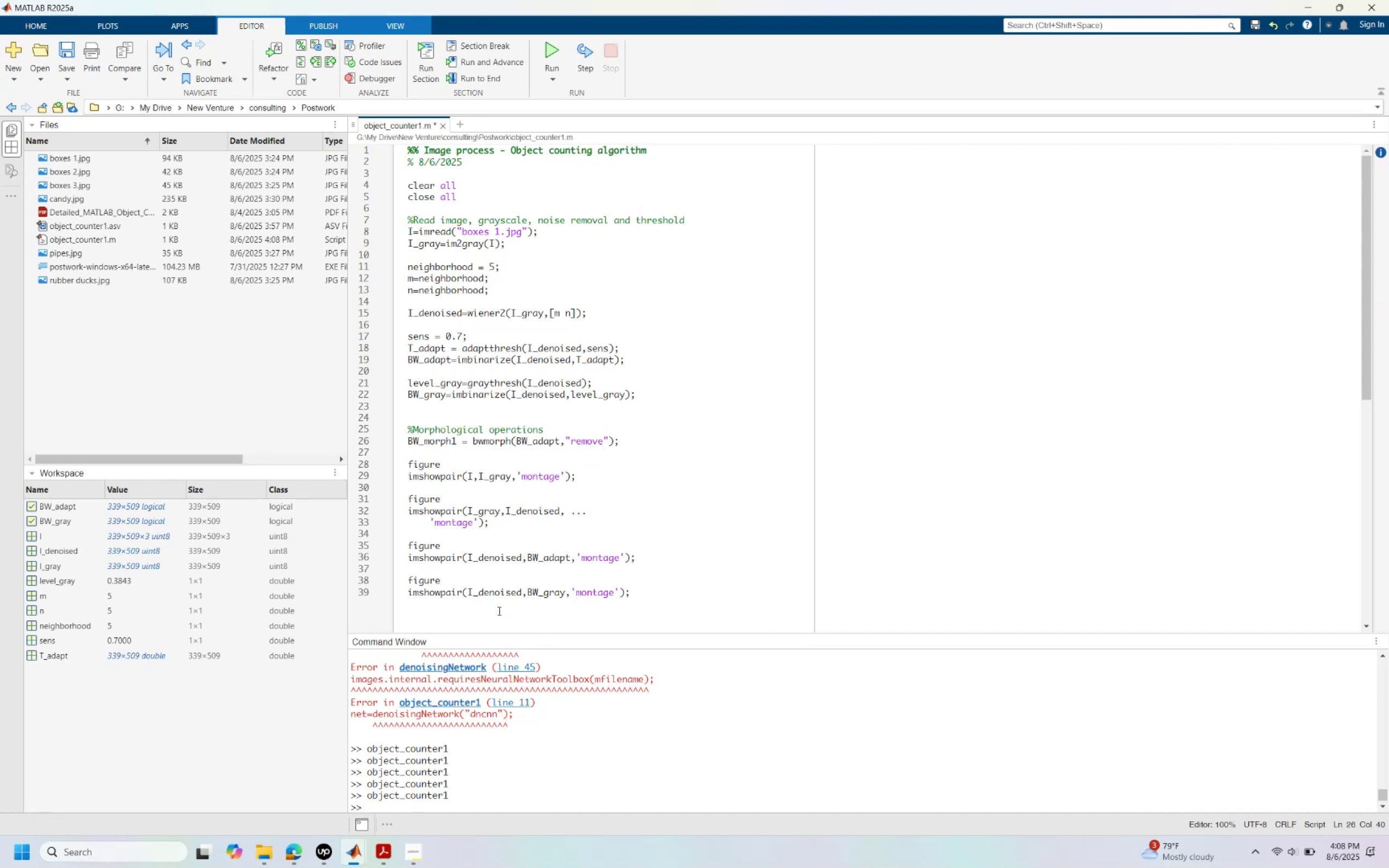 
left_click([496, 612])
 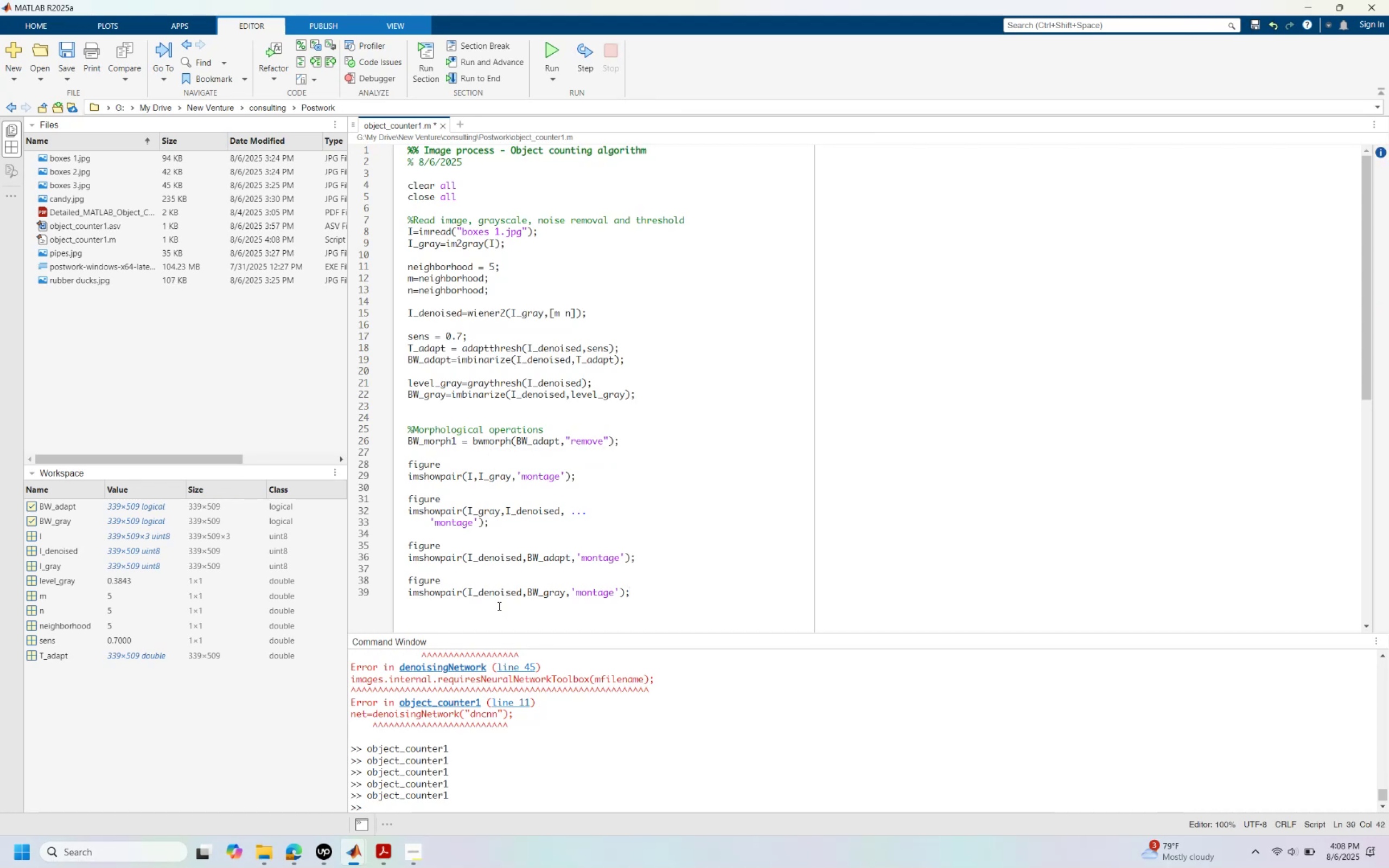 
key(Enter)
 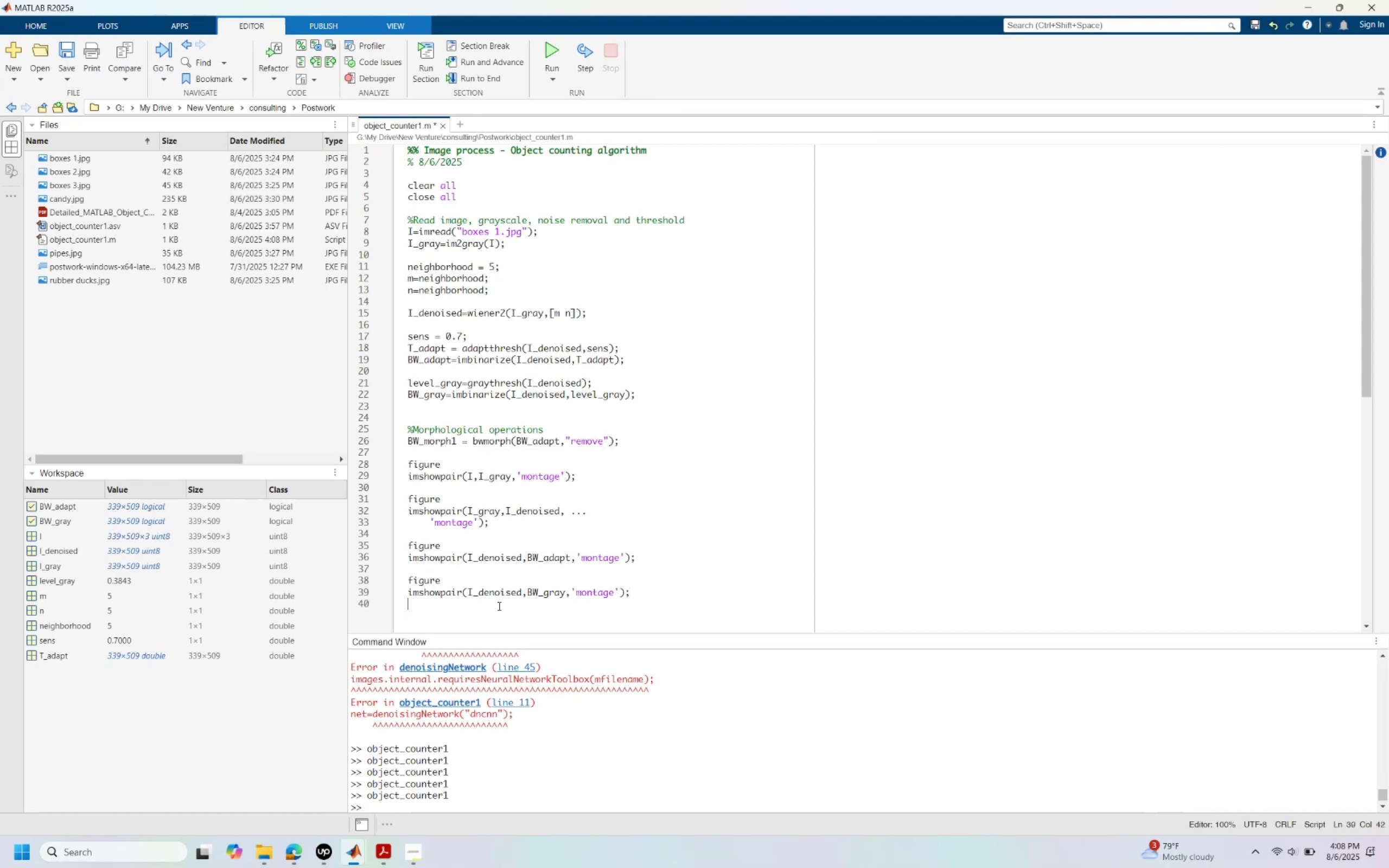 
key(Enter)
 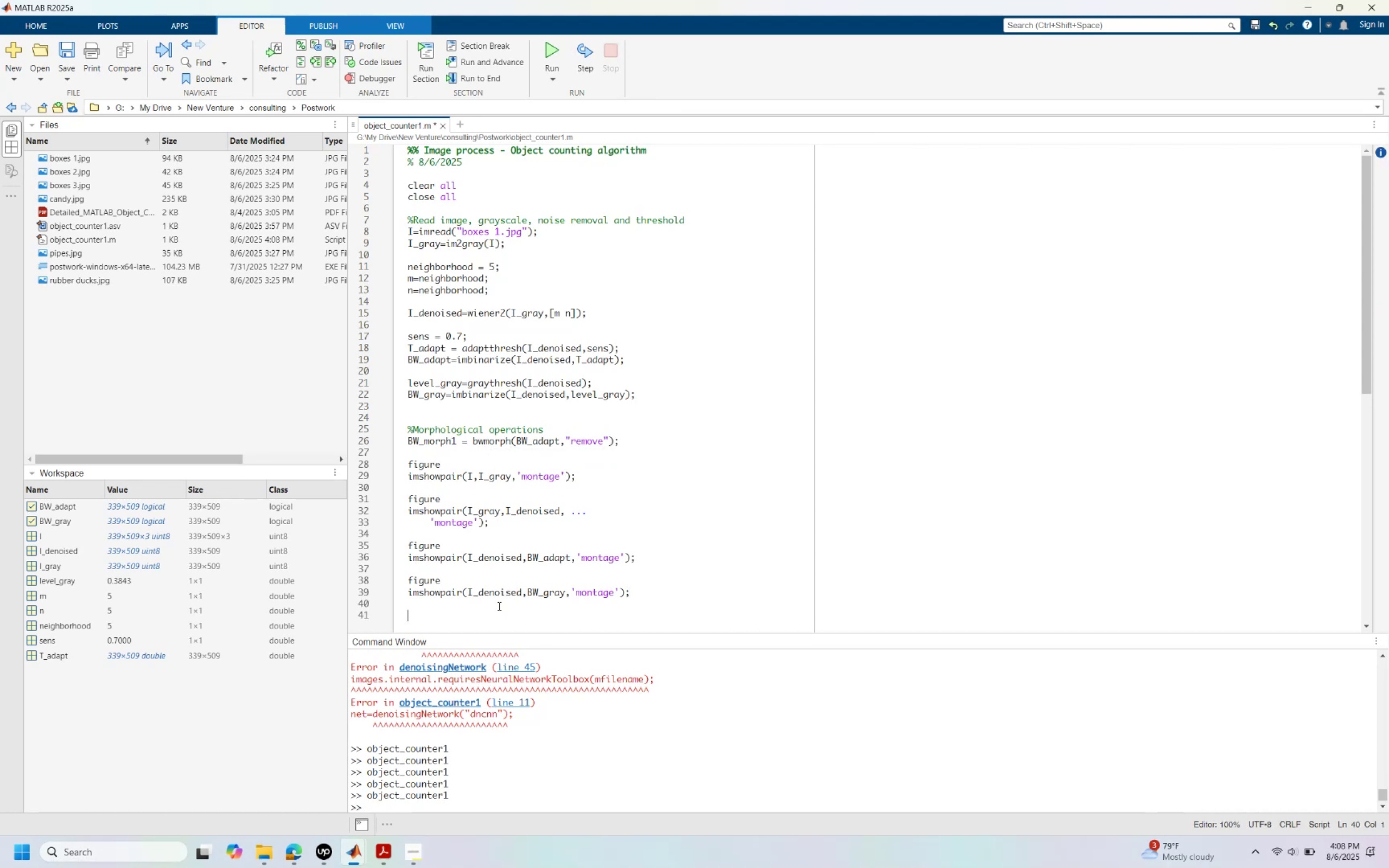 
type(figure)
 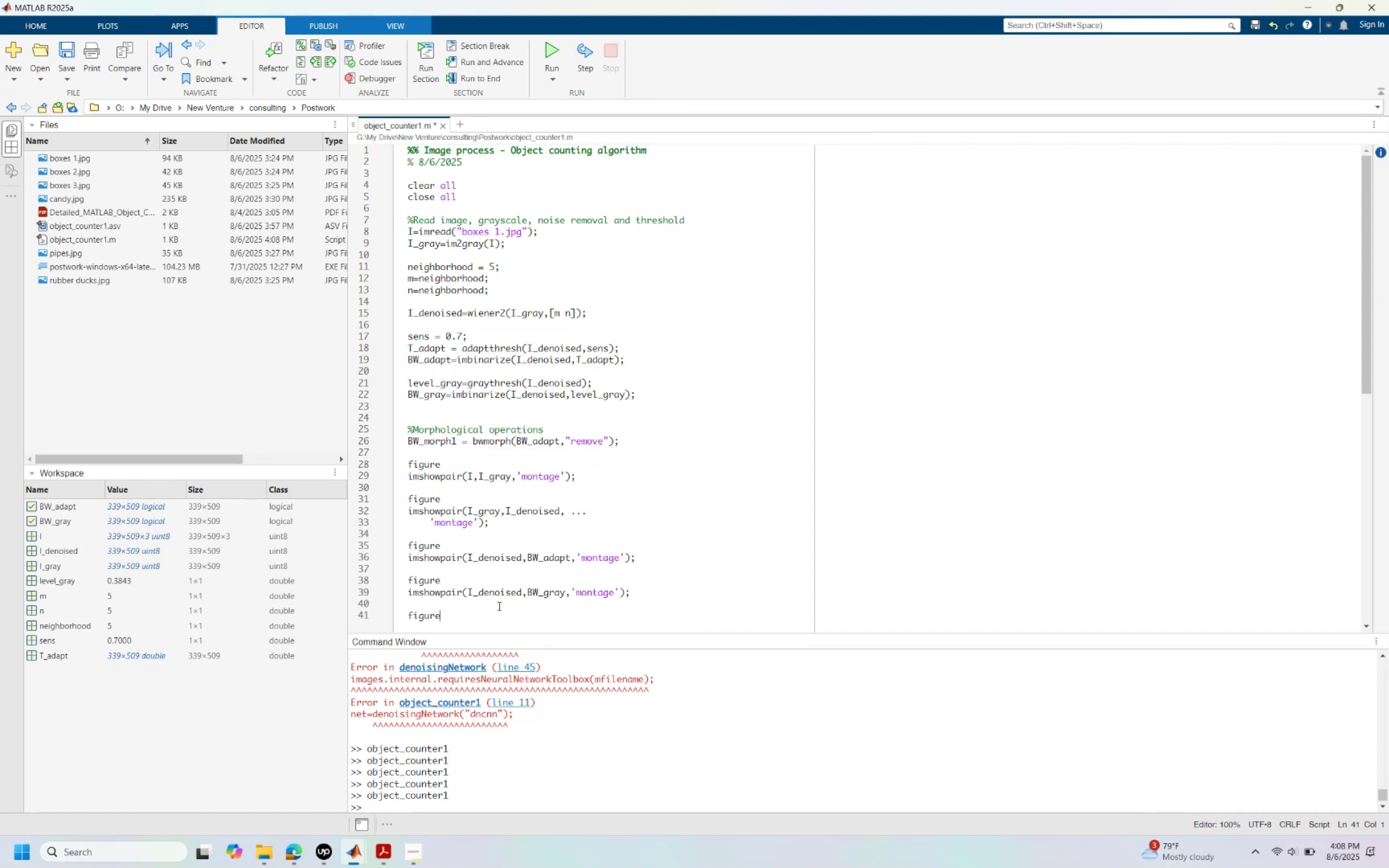 
key(Enter)
 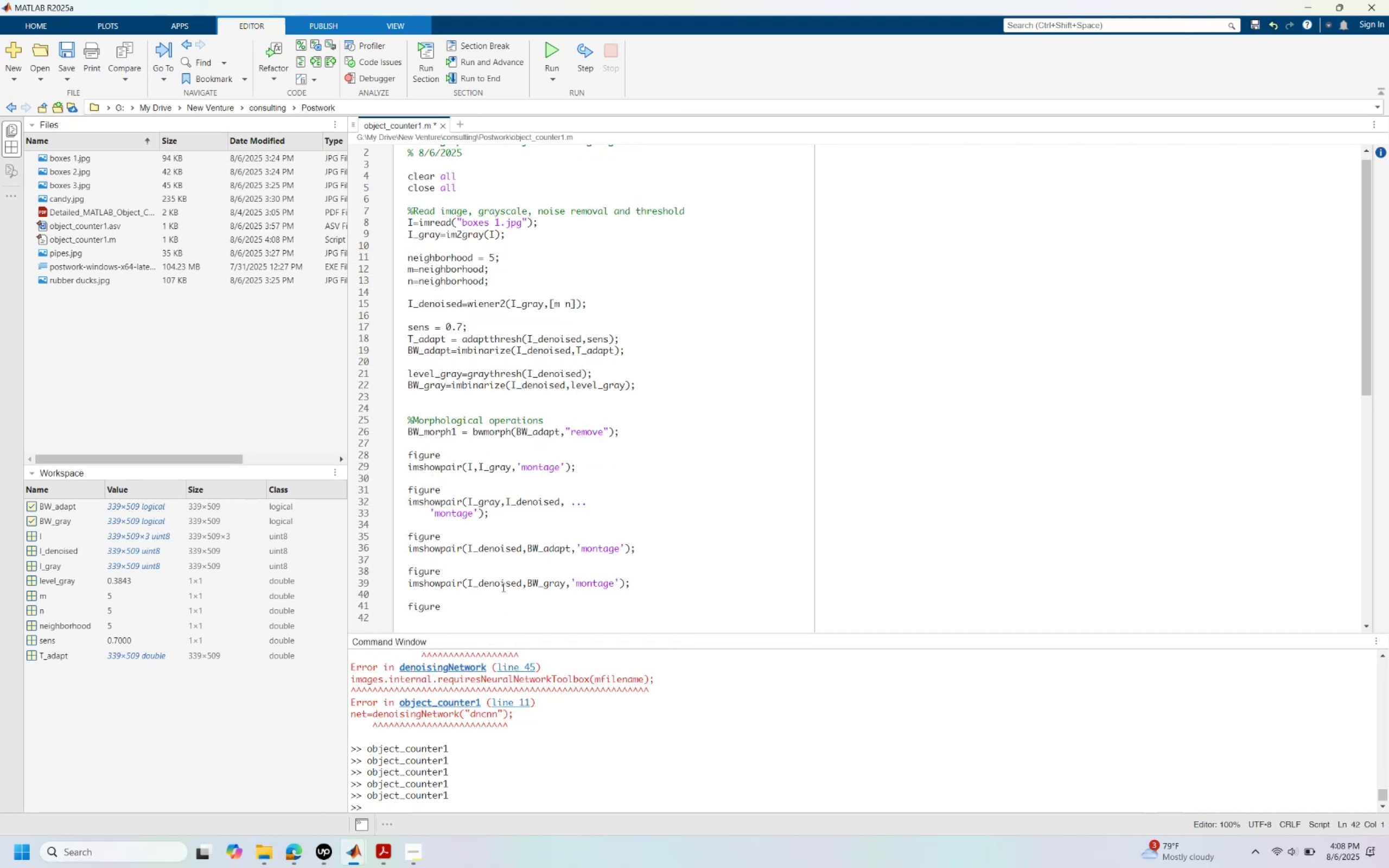 
double_click([505, 582])
 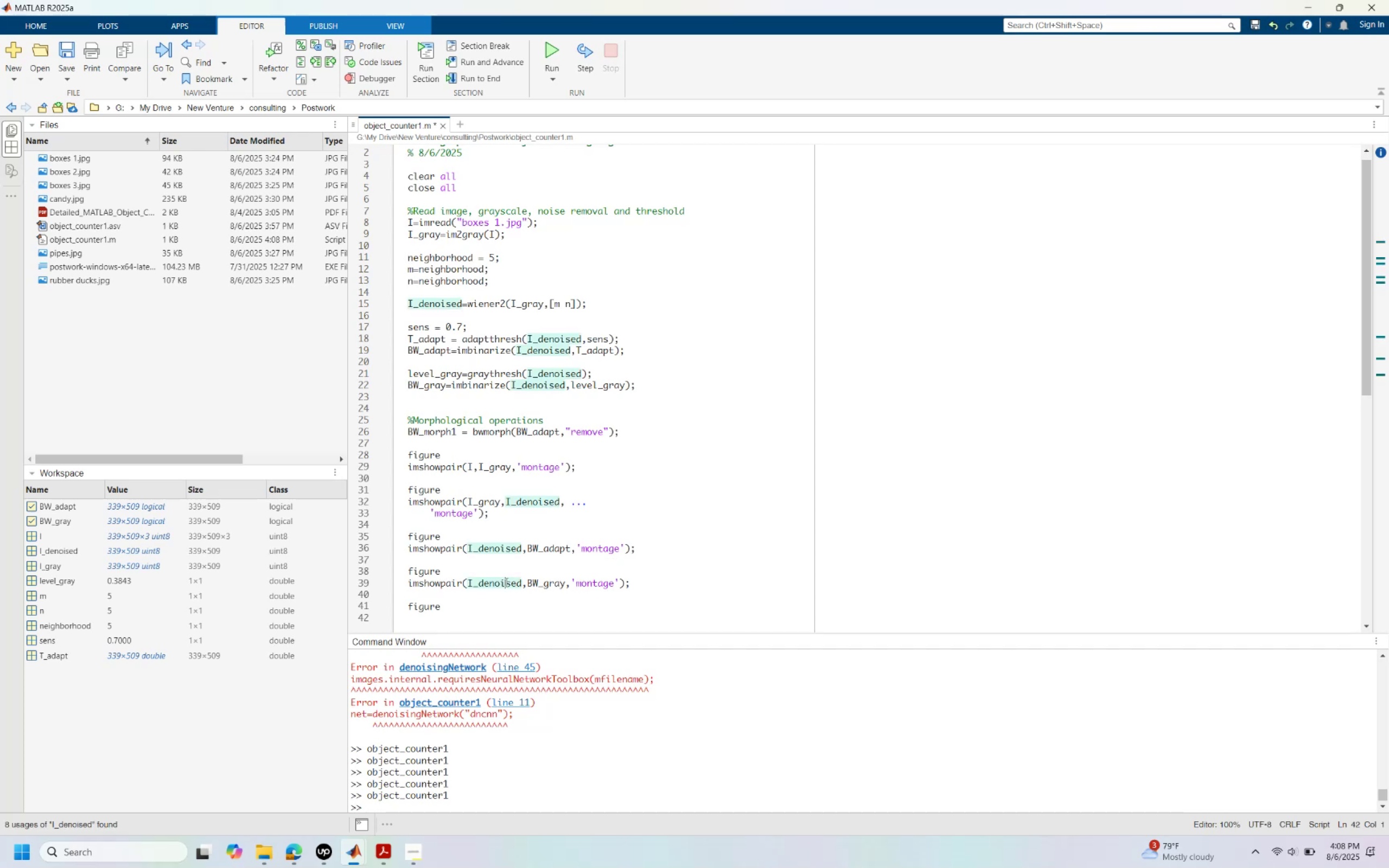 
triple_click([505, 582])
 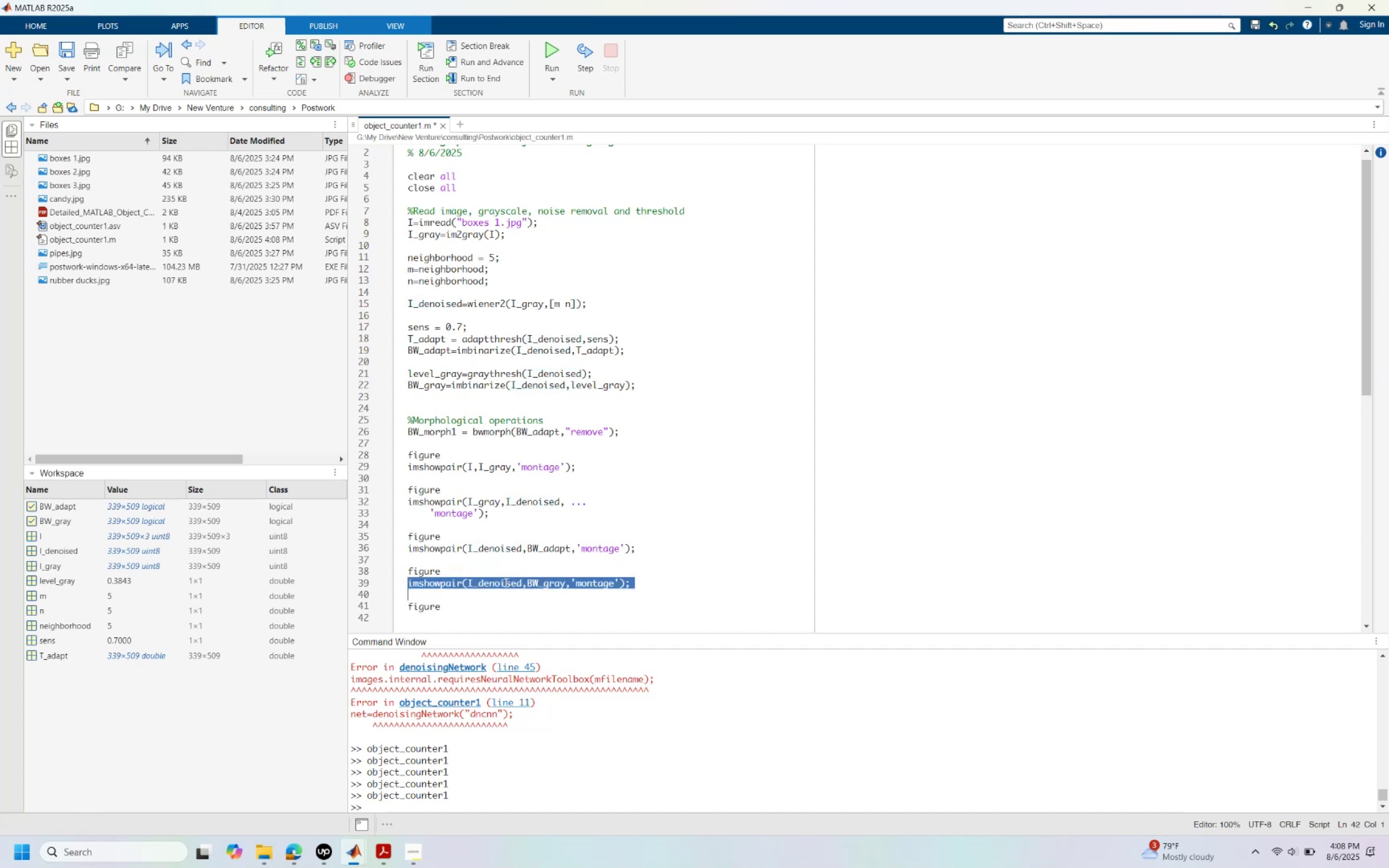 
key(Control+ControlLeft)
 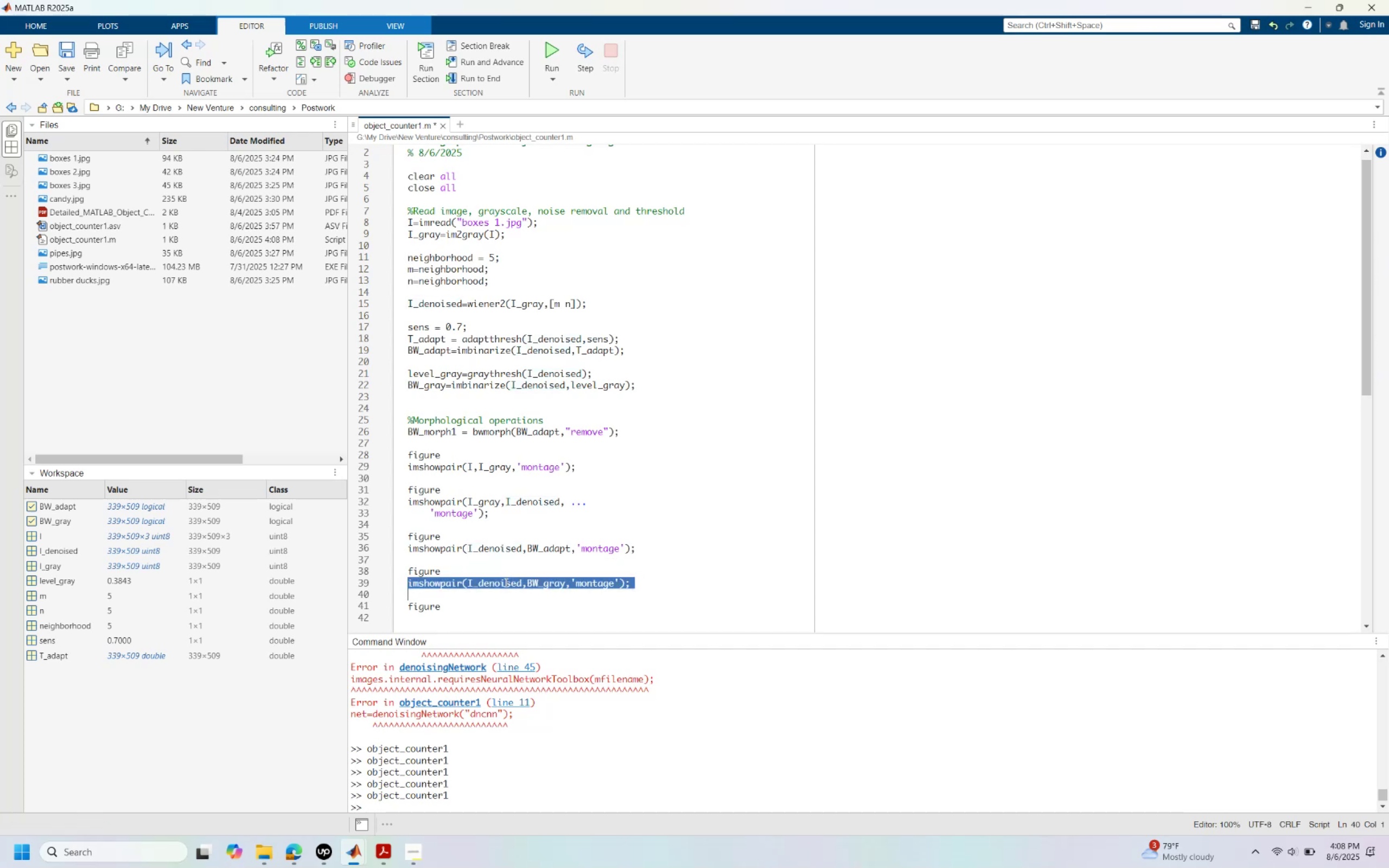 
key(Control+C)
 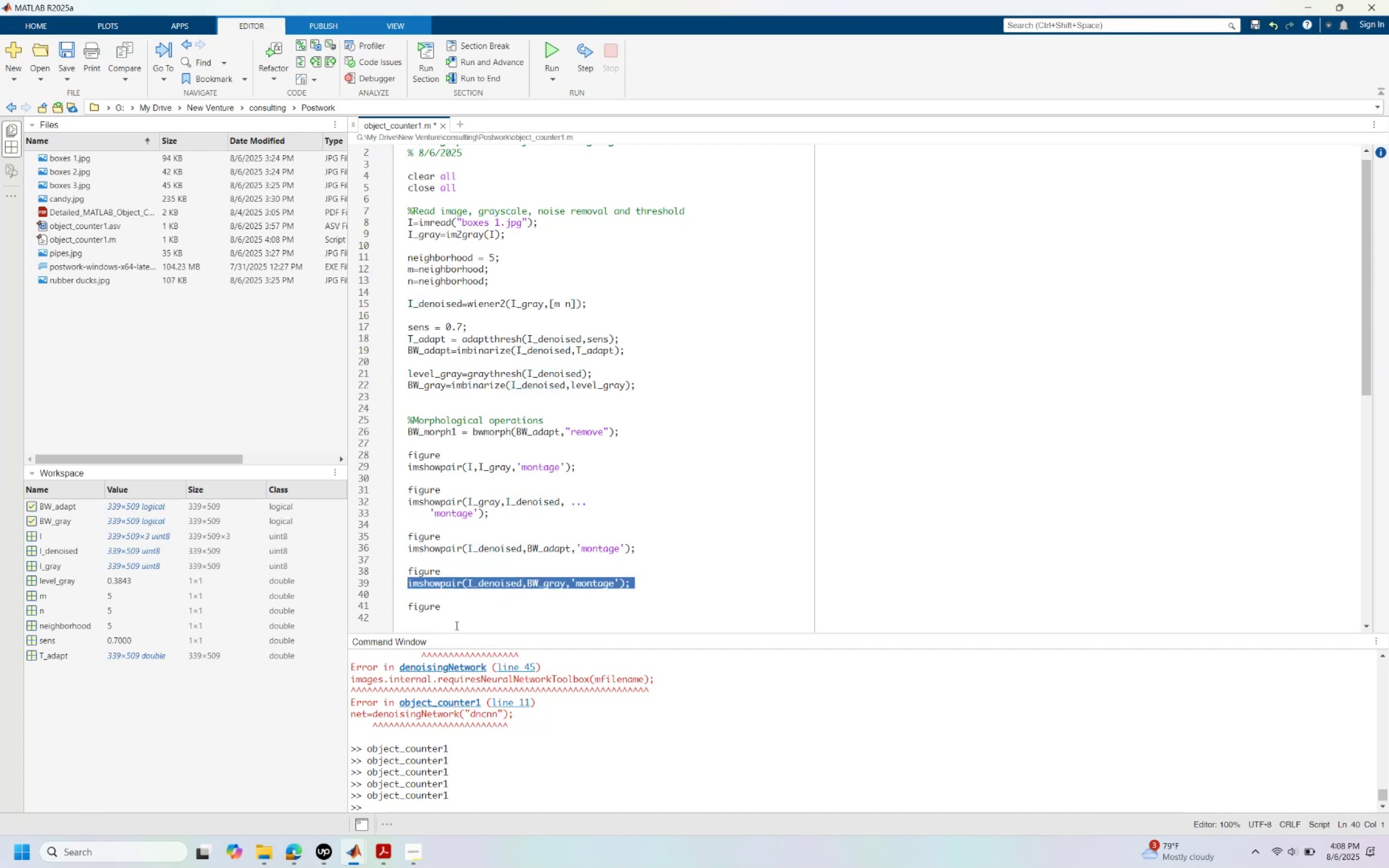 
left_click([460, 617])
 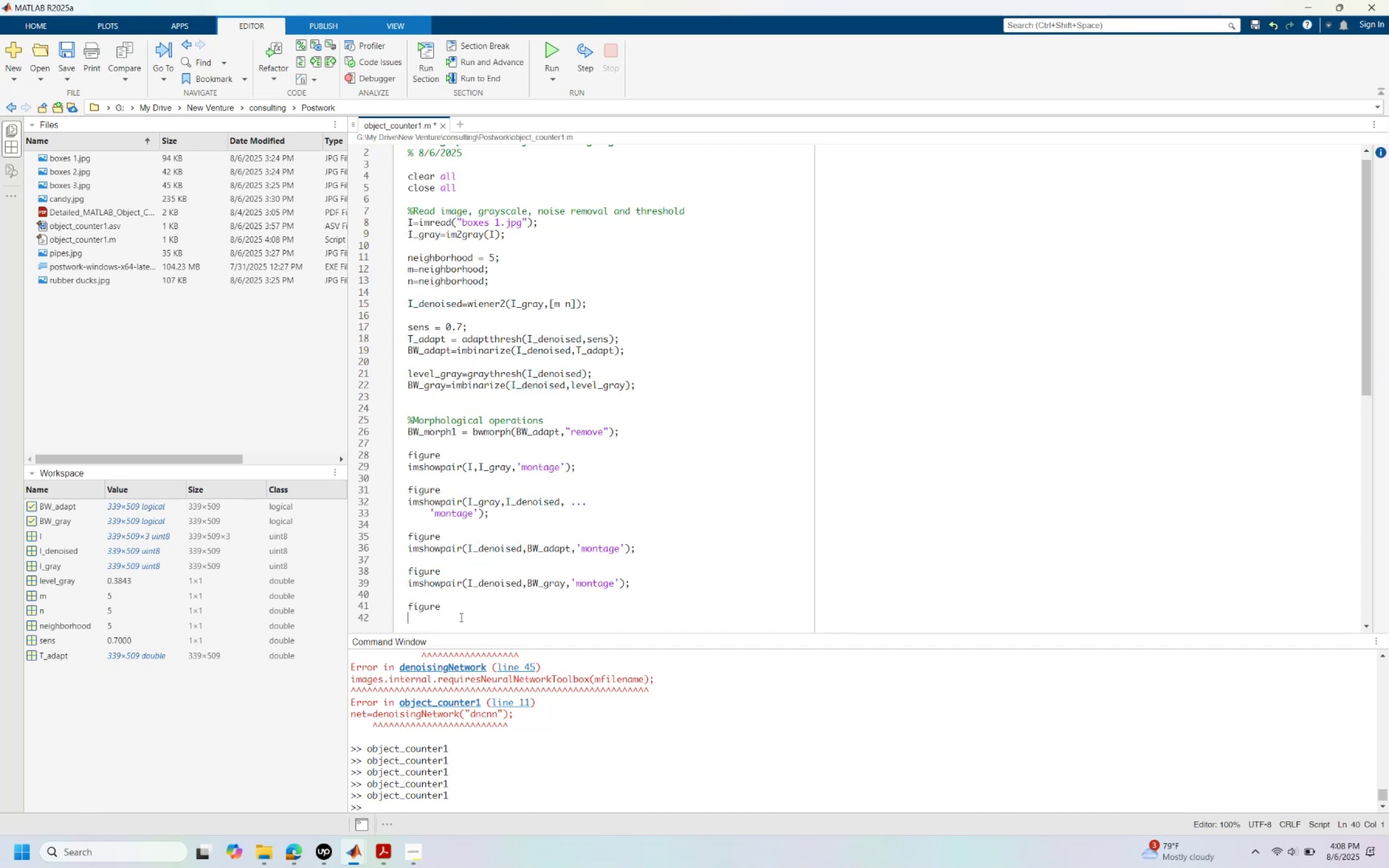 
key(Control+ControlLeft)
 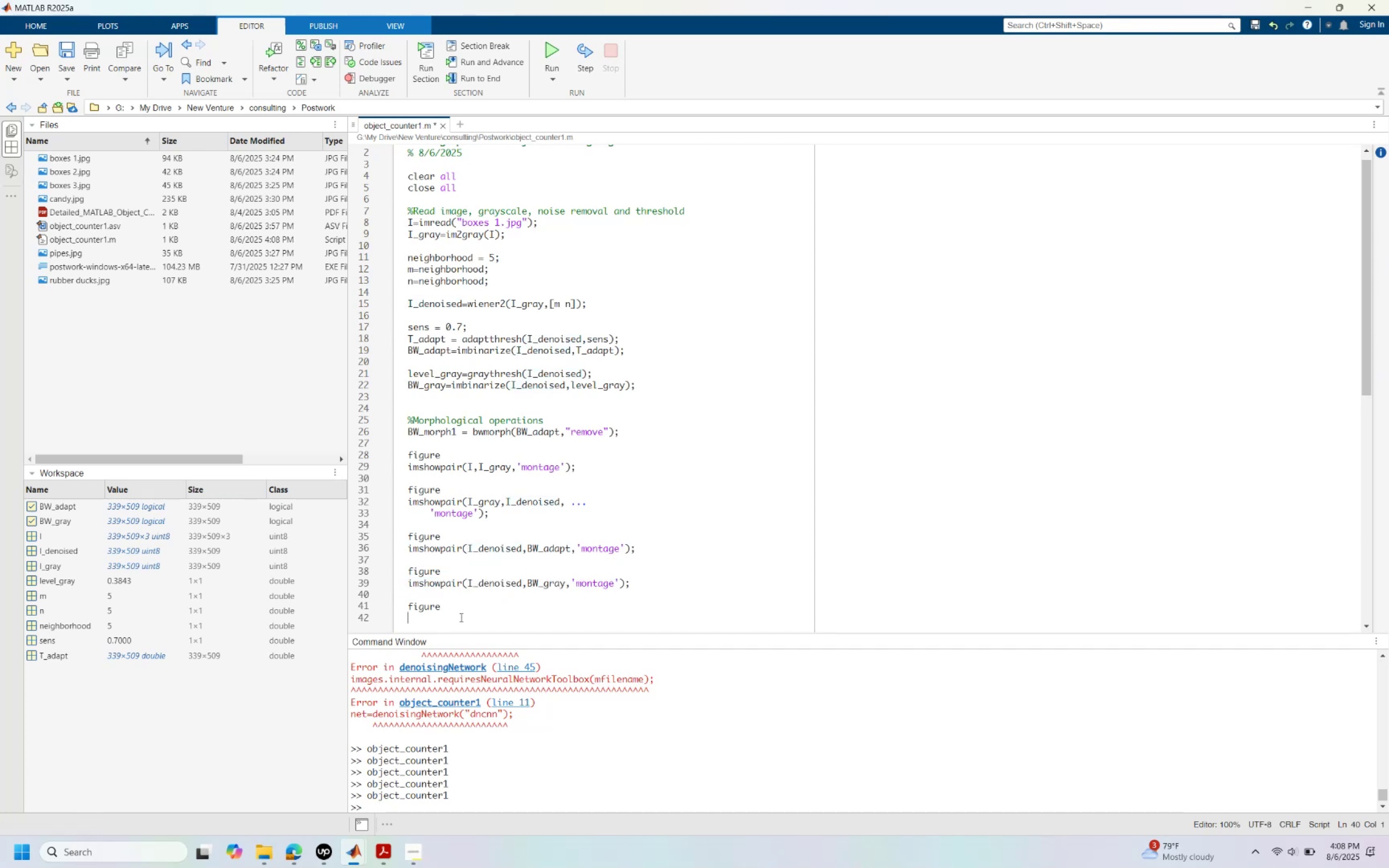 
key(Control+V)
 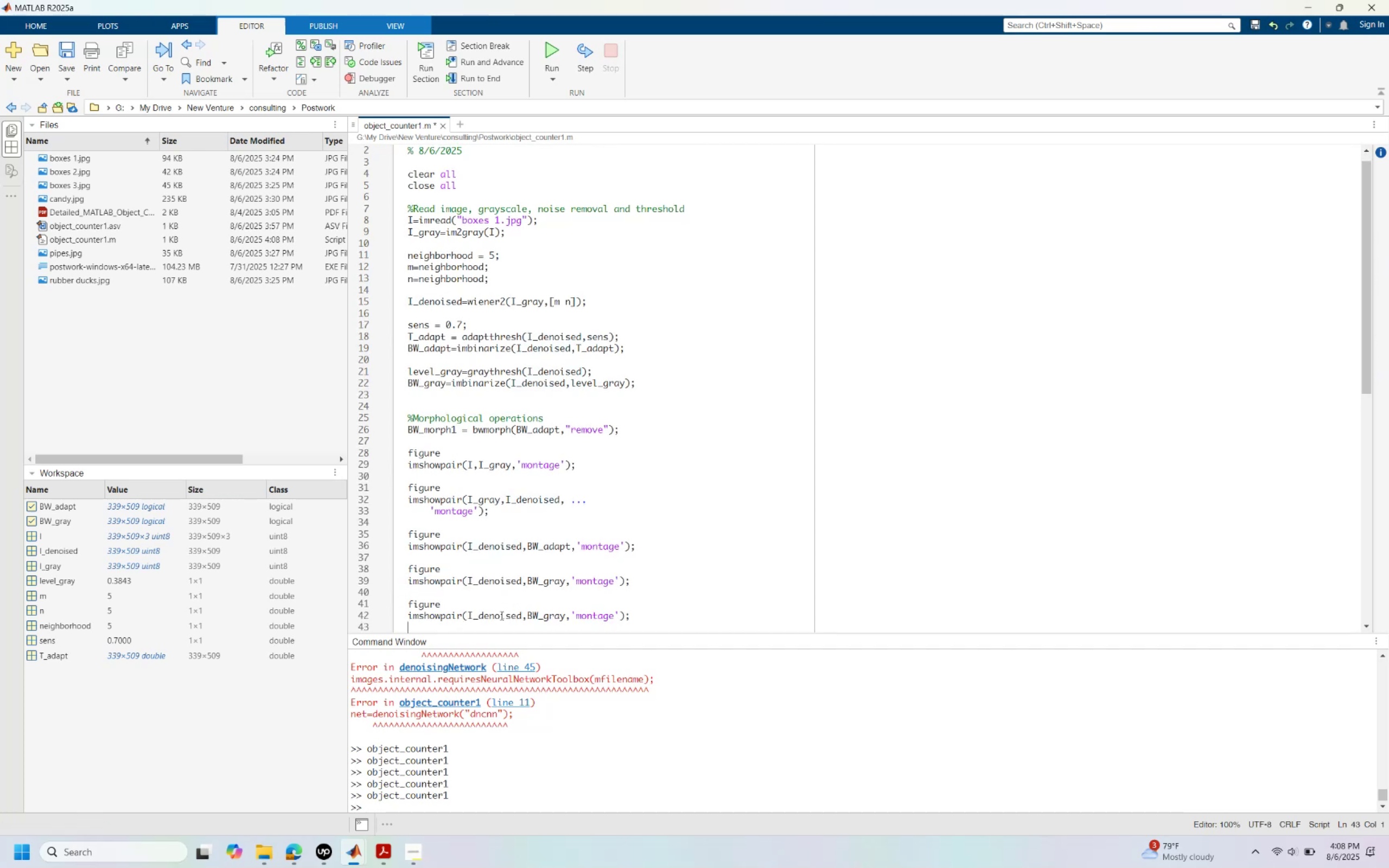 
double_click([496, 615])
 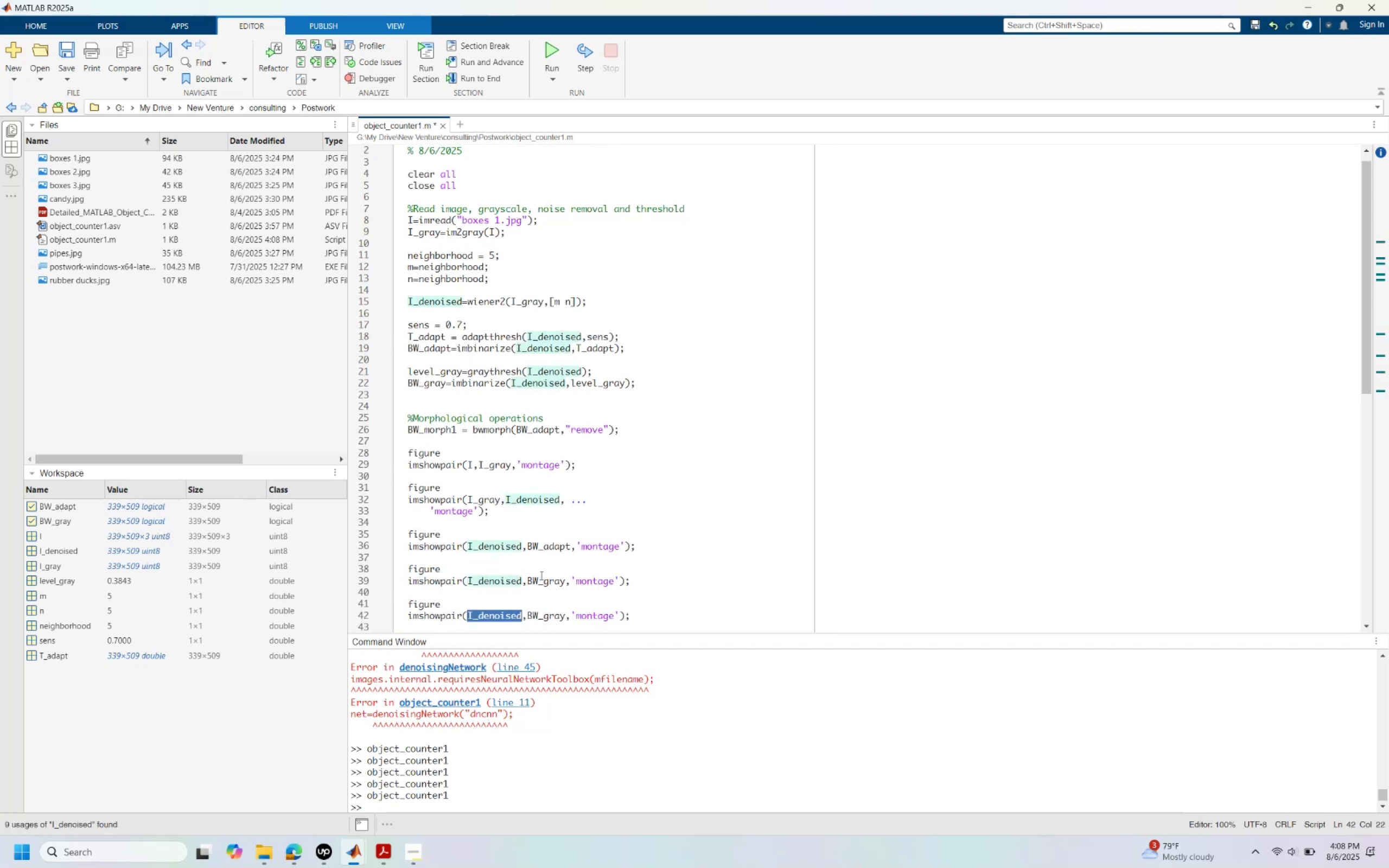 
double_click([547, 582])
 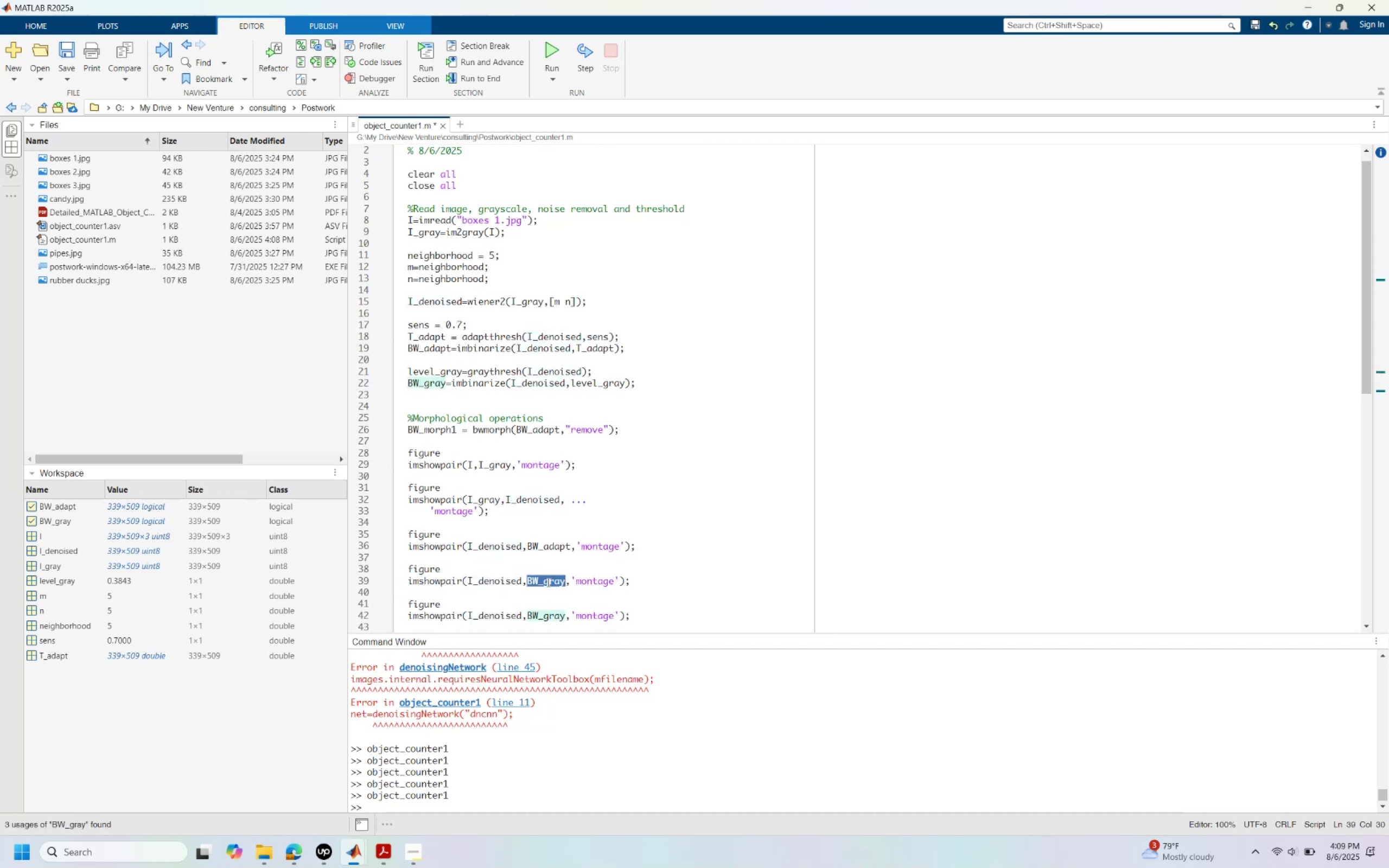 
hold_key(key=ControlLeft, duration=0.39)
 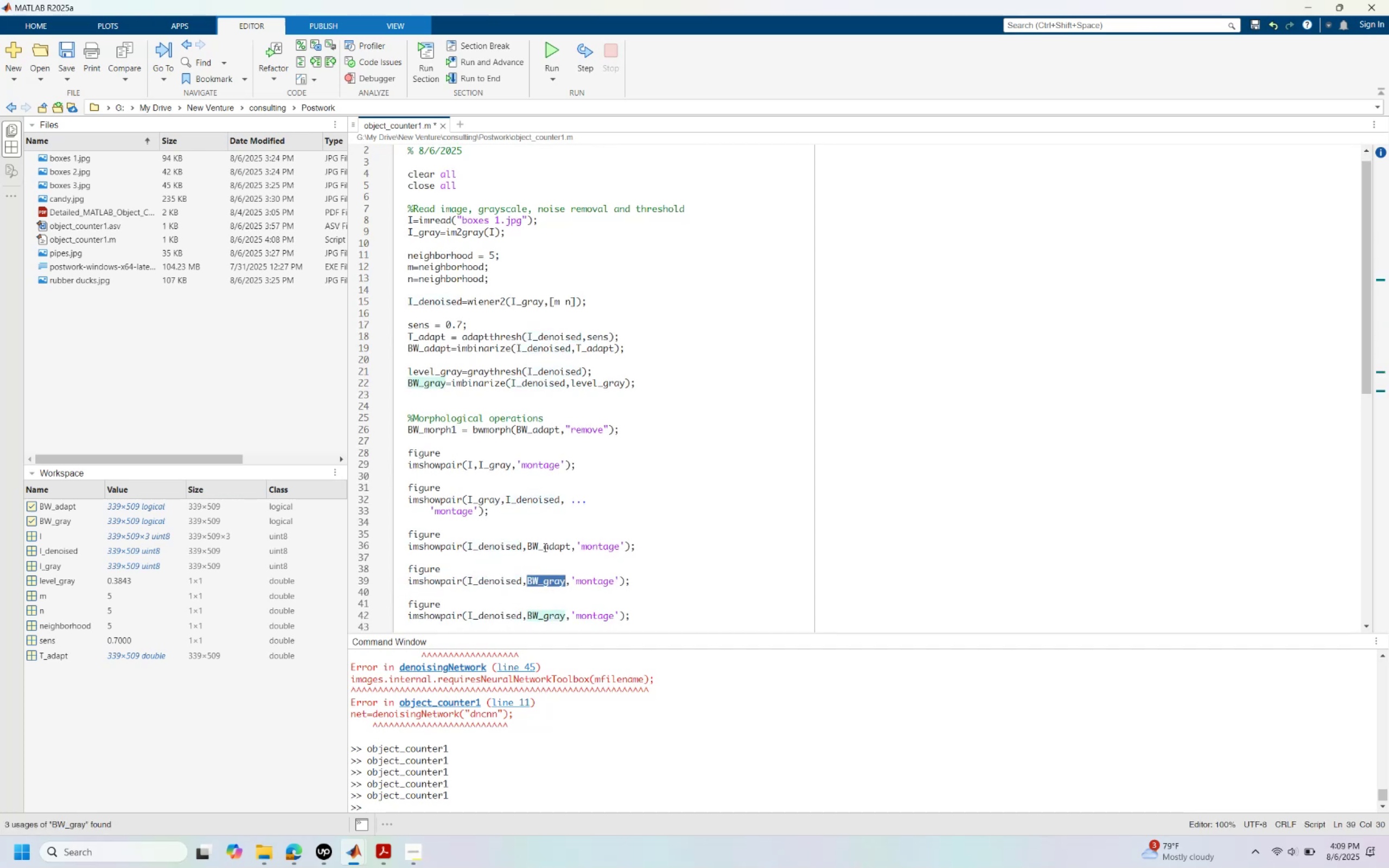 
double_click([545, 547])
 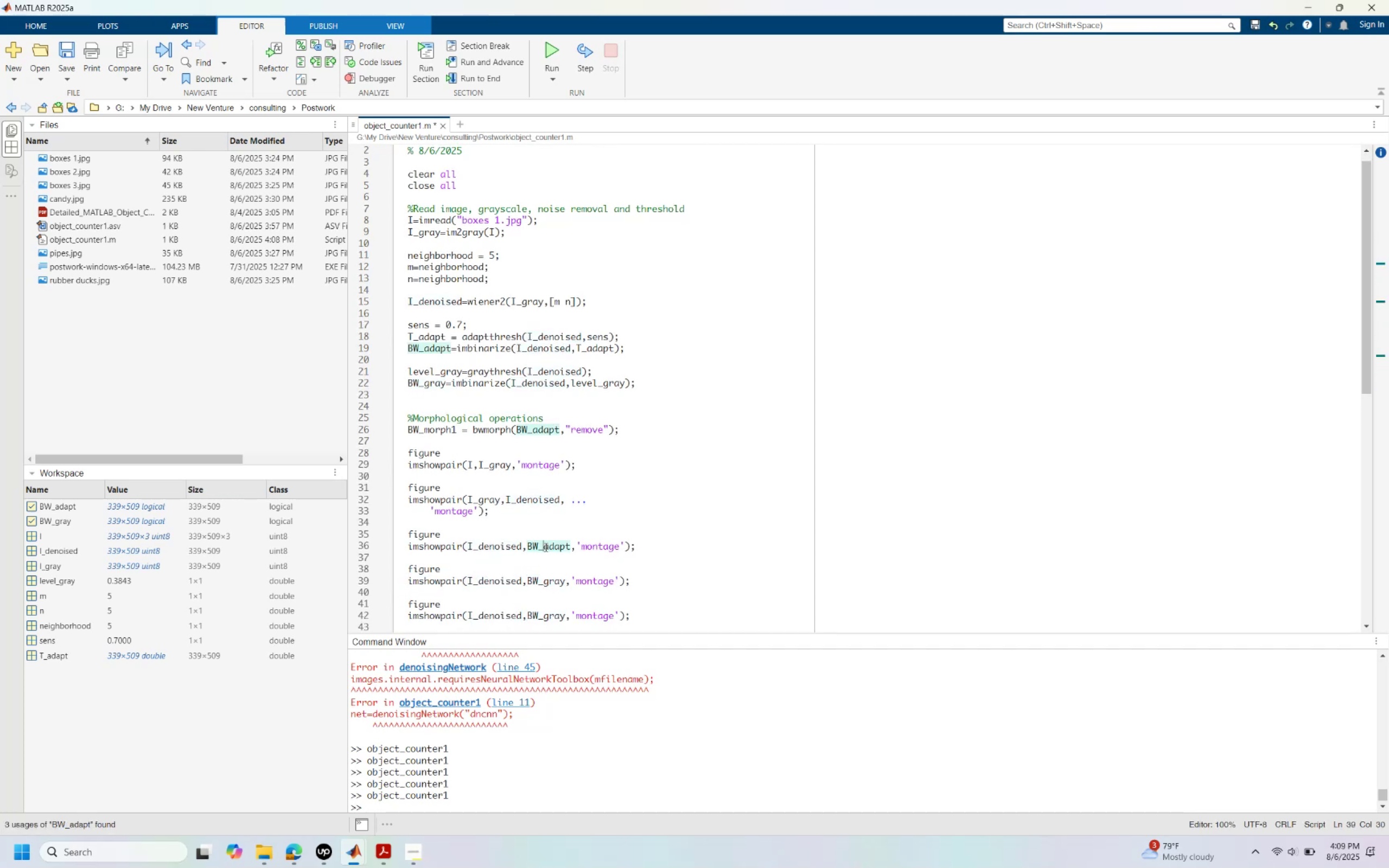 
key(Control+ControlLeft)
 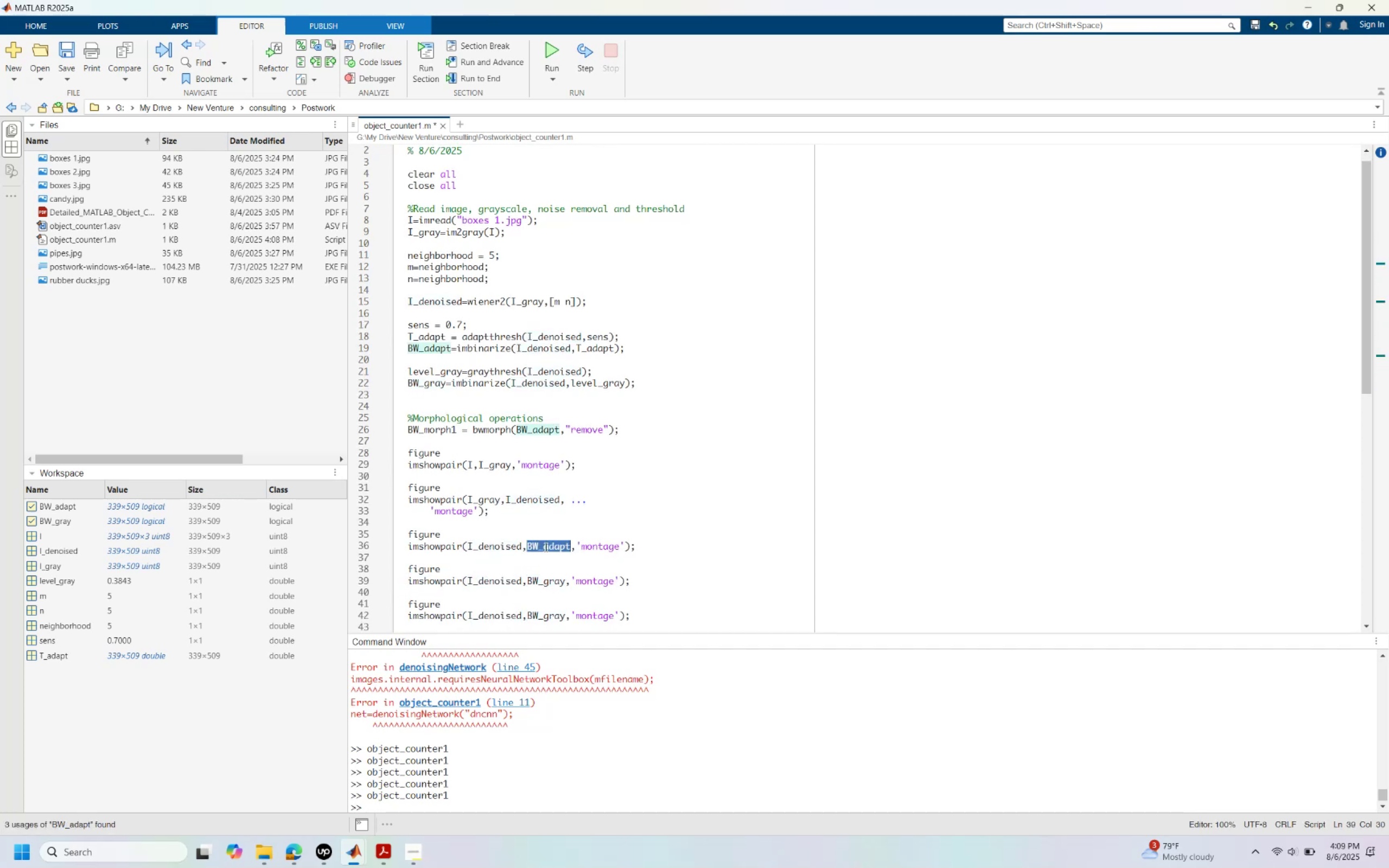 
key(Control+X)
 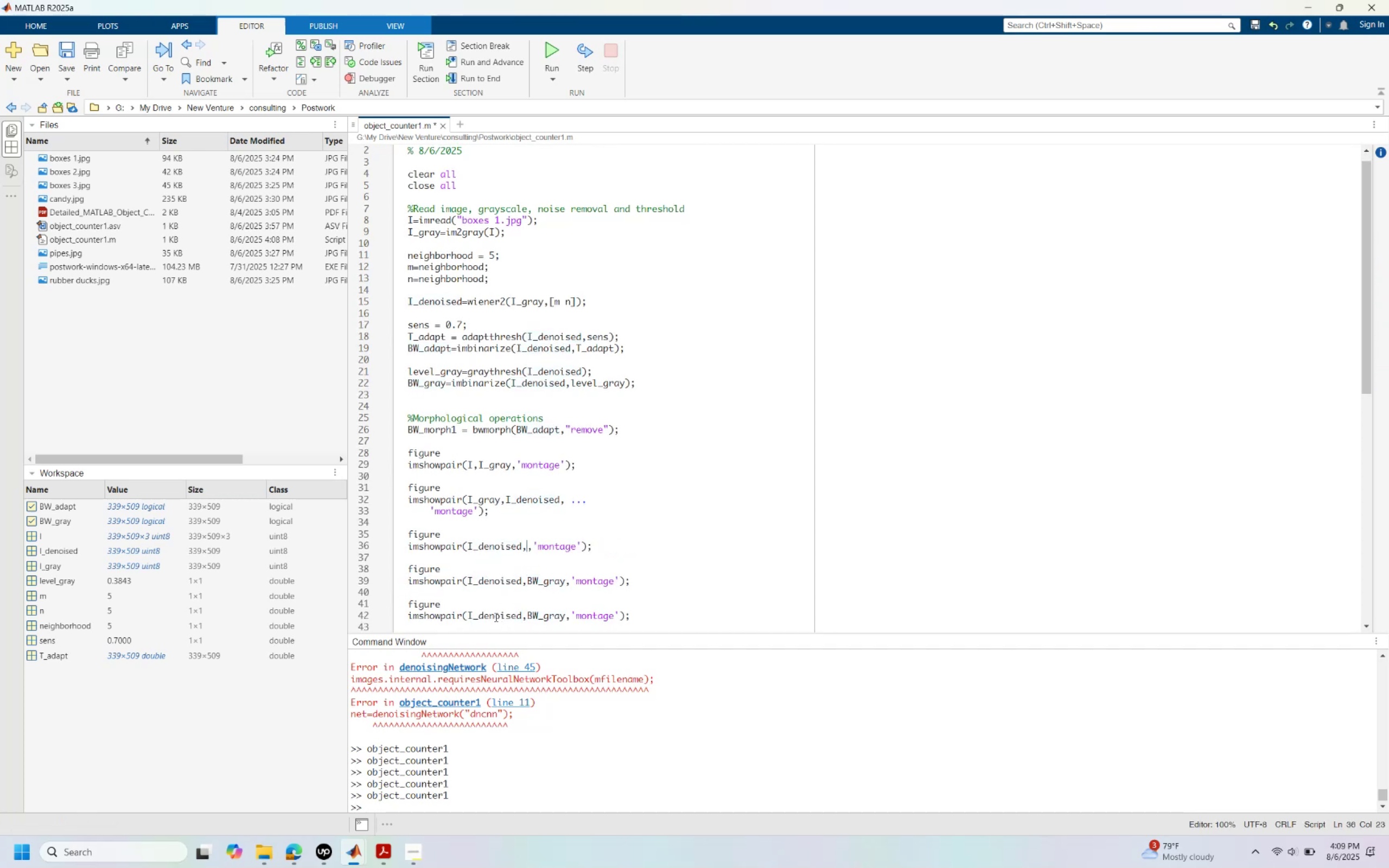 
double_click([495, 616])
 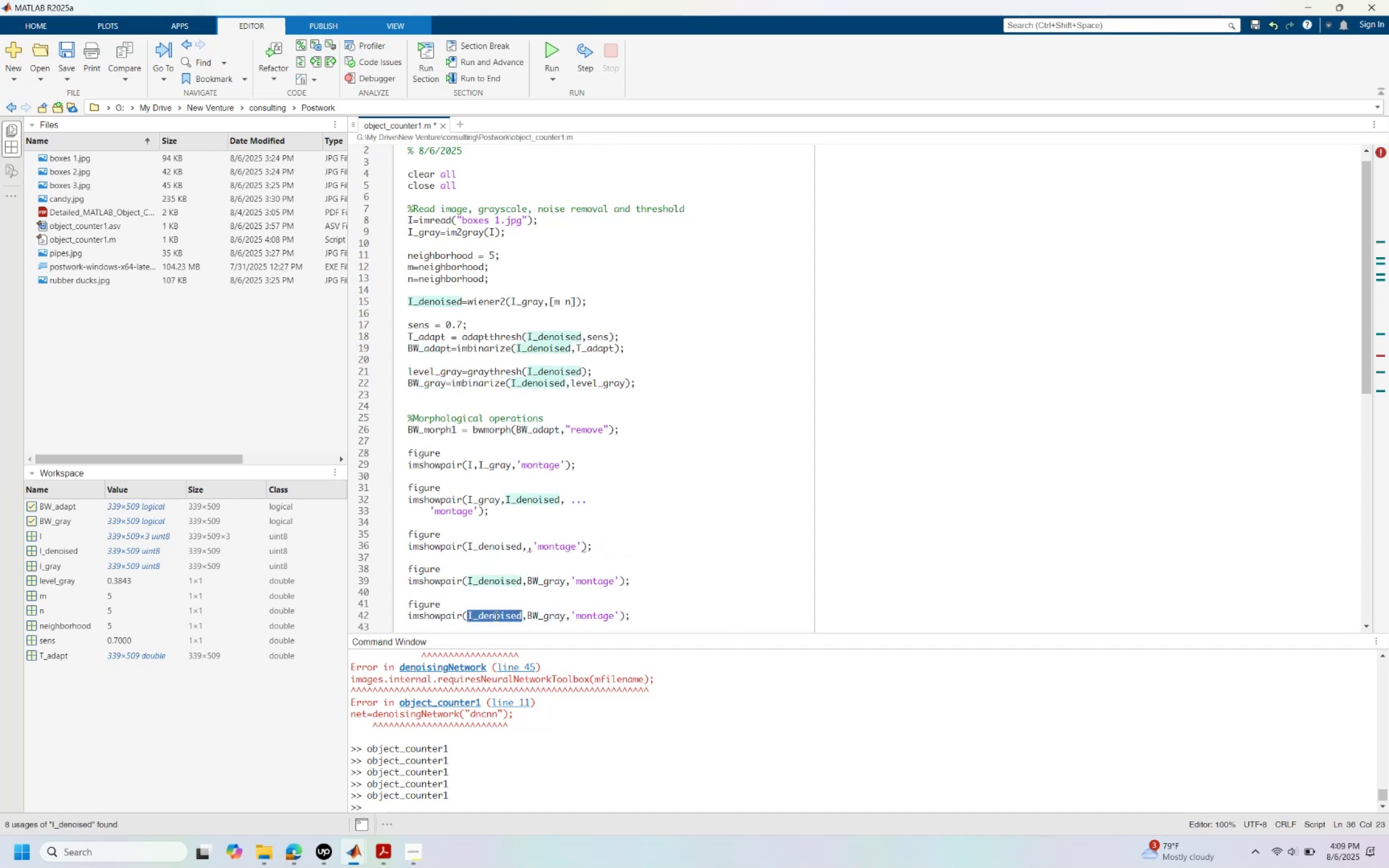 
key(Control+ControlLeft)
 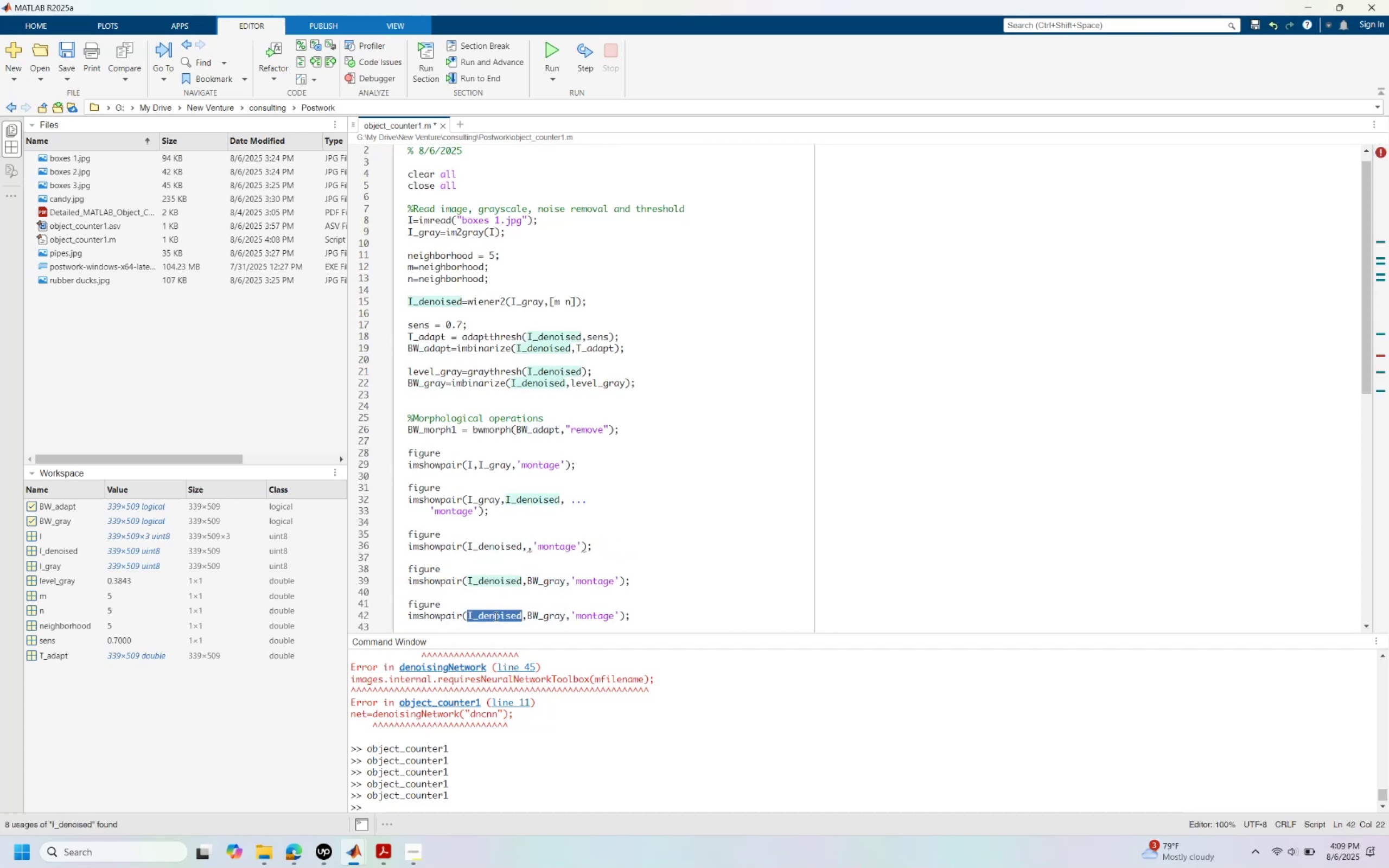 
key(V)
 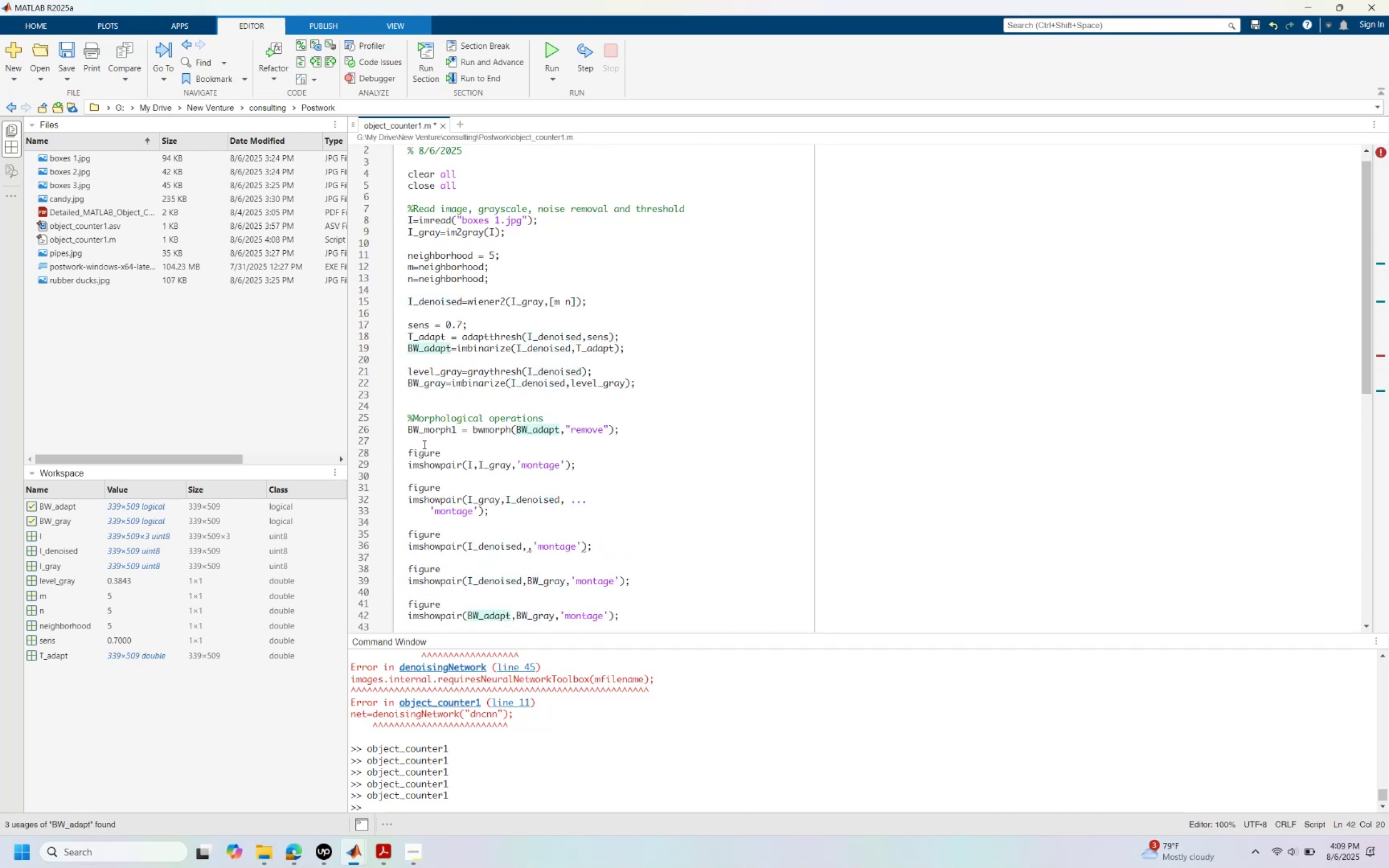 
double_click([423, 433])
 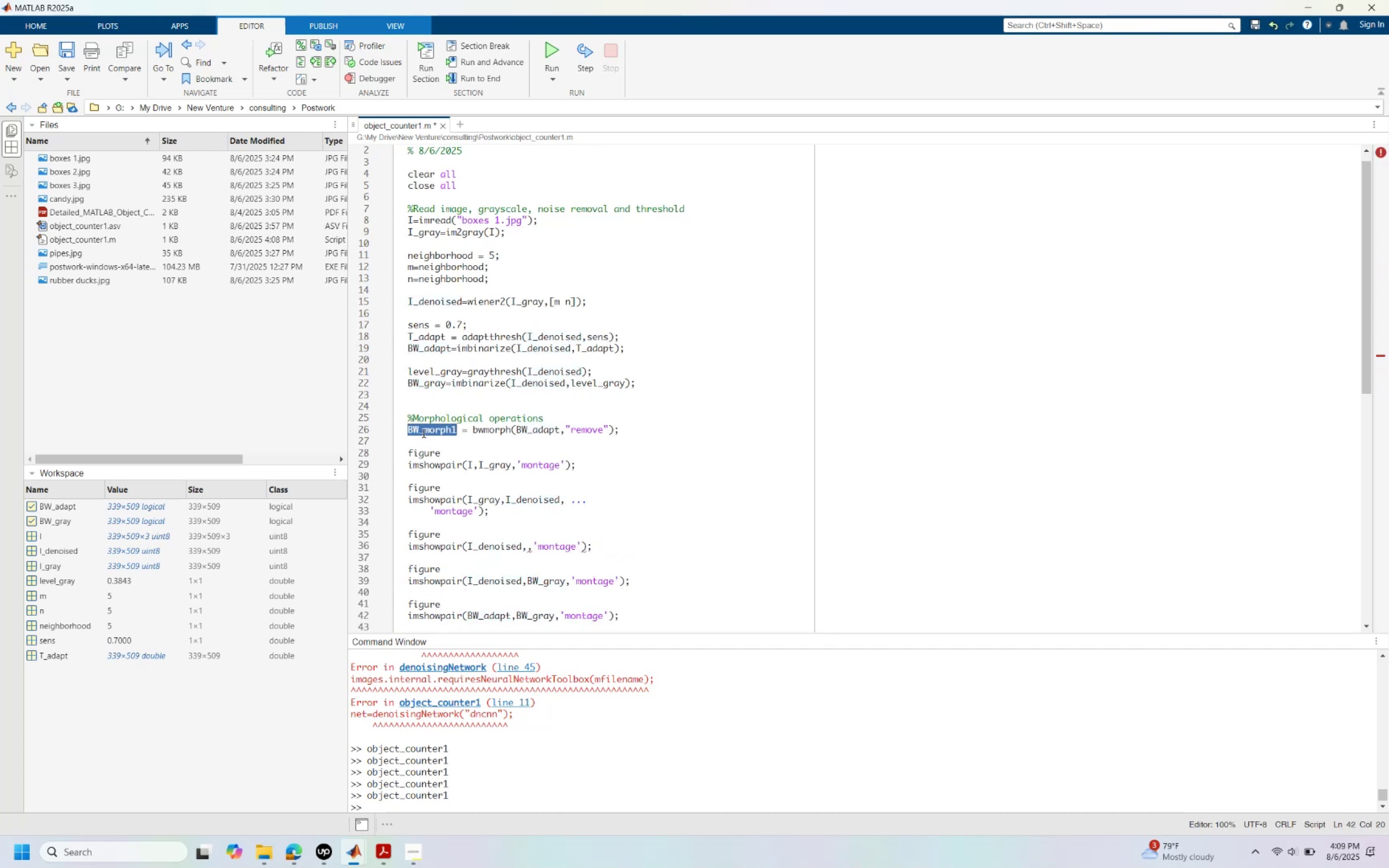 
hold_key(key=ControlLeft, duration=0.37)
 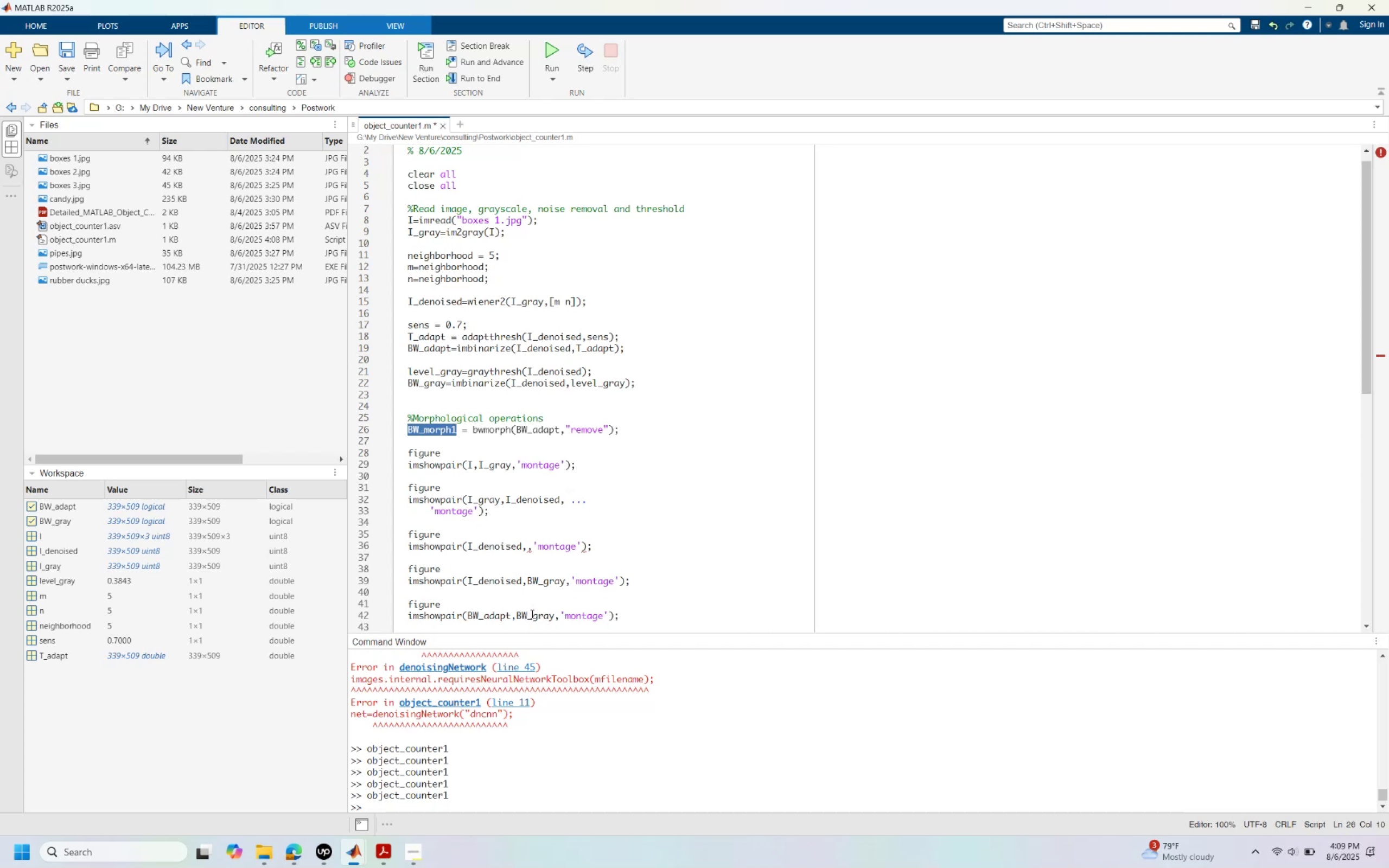 
key(C)
 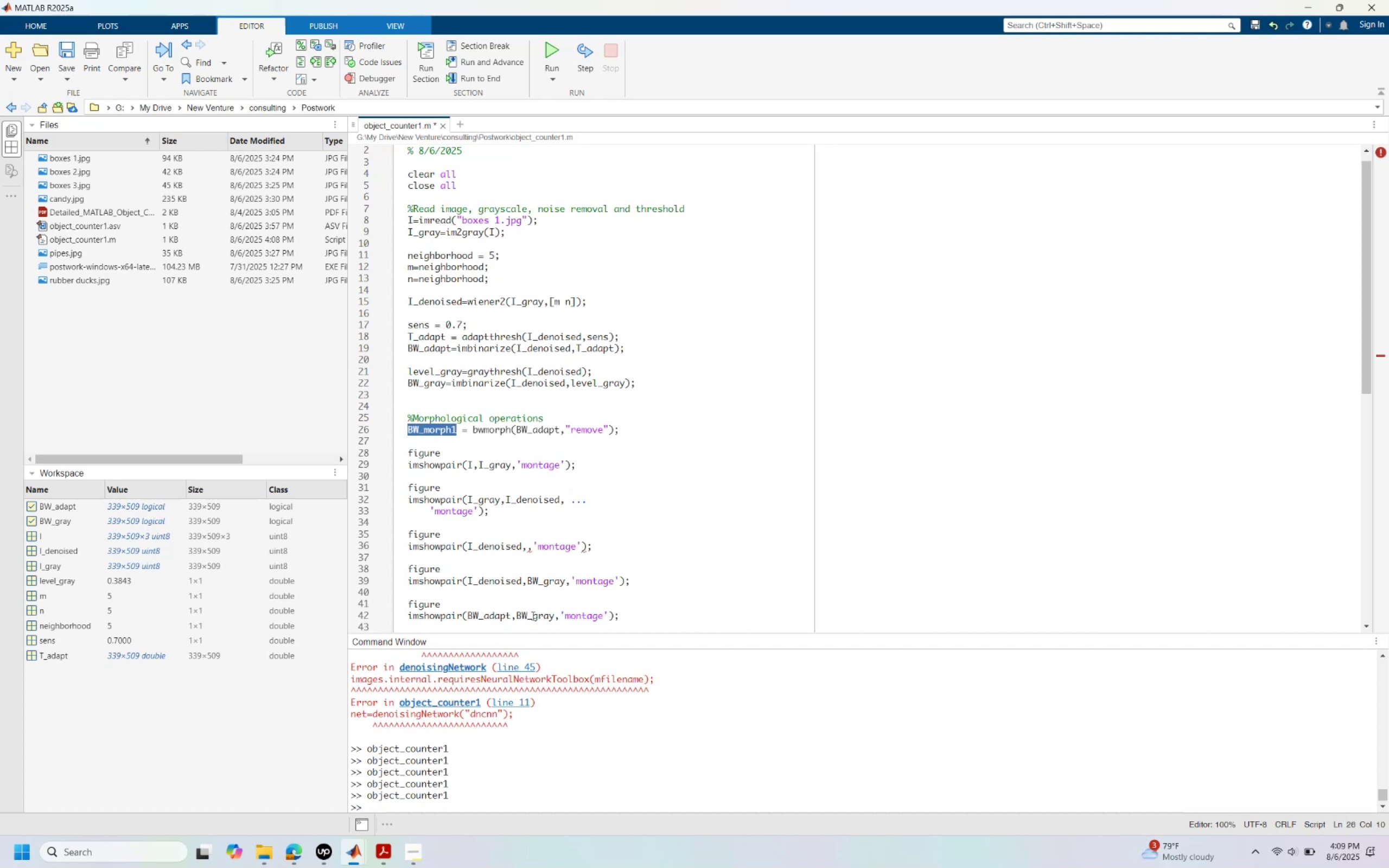 
double_click([532, 615])
 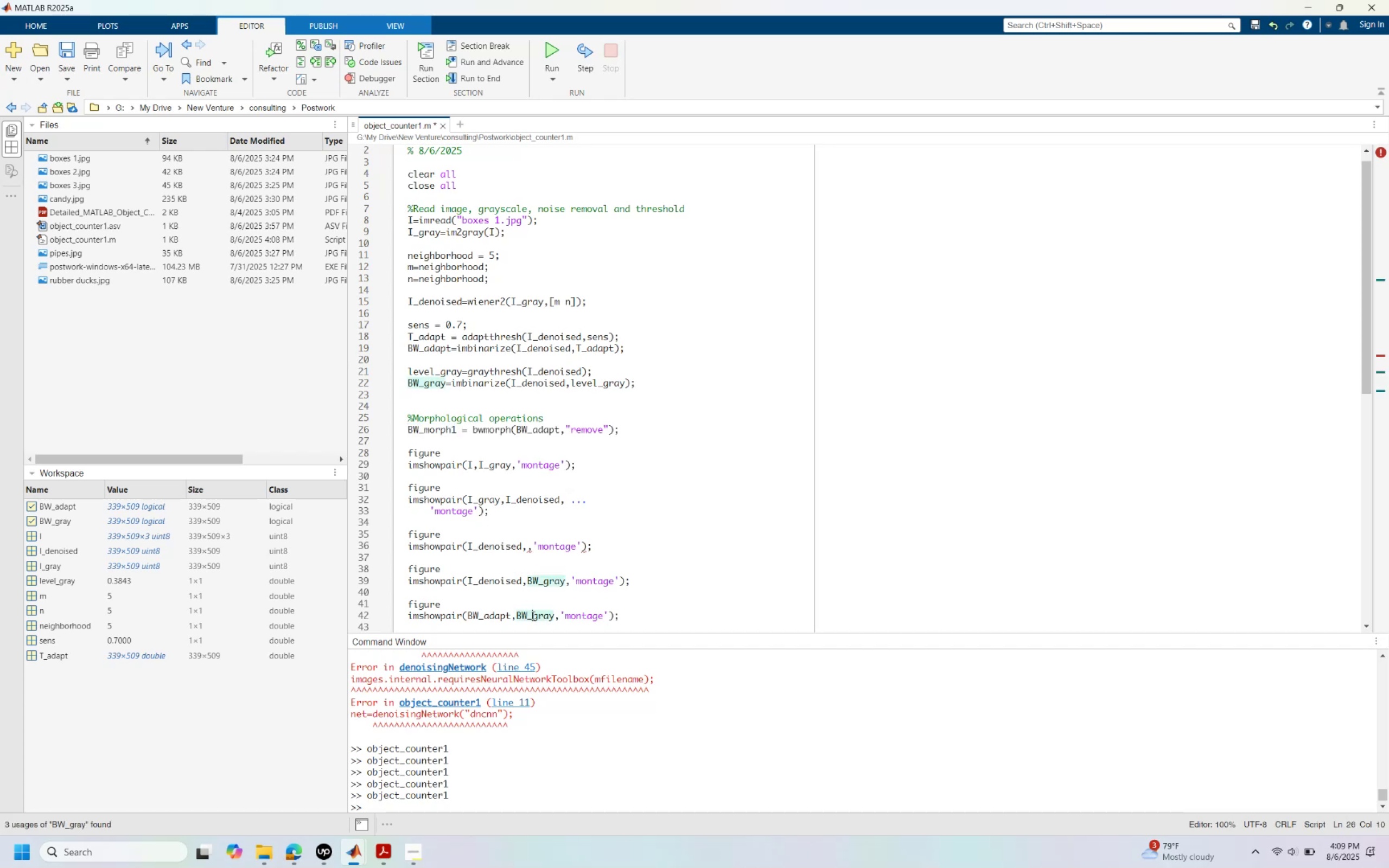 
key(Control+ControlLeft)
 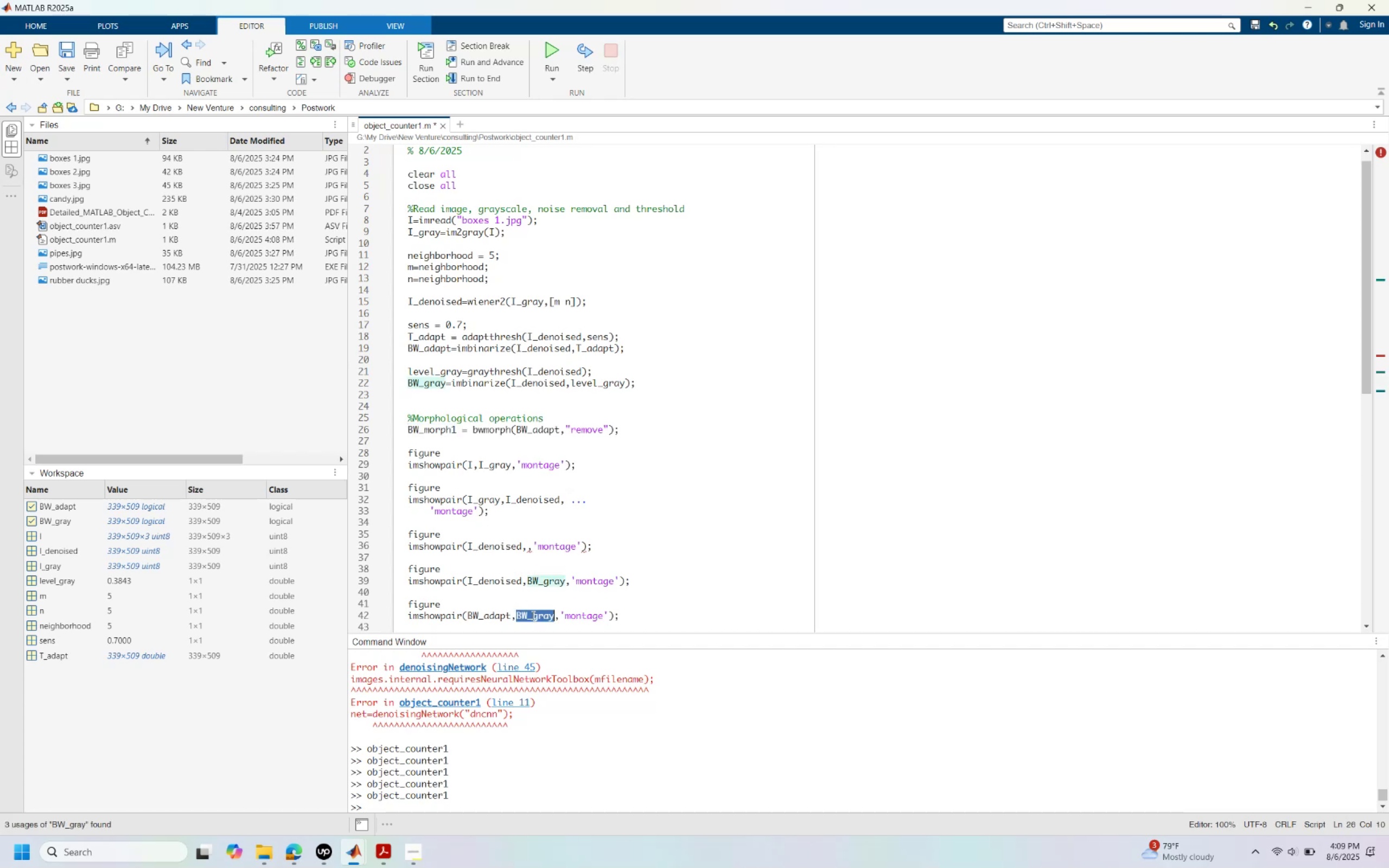 
key(Control+V)
 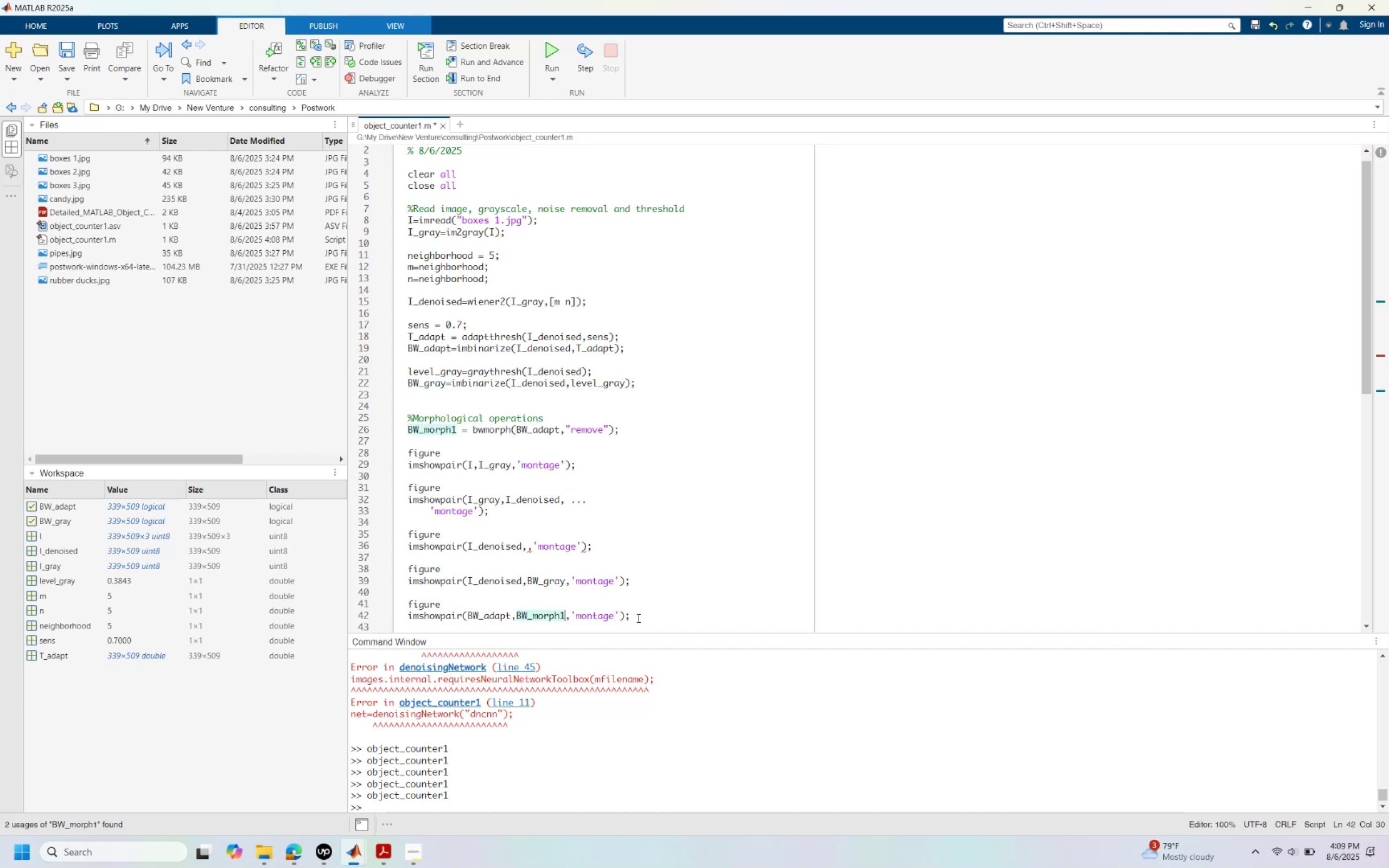 
left_click([643, 618])
 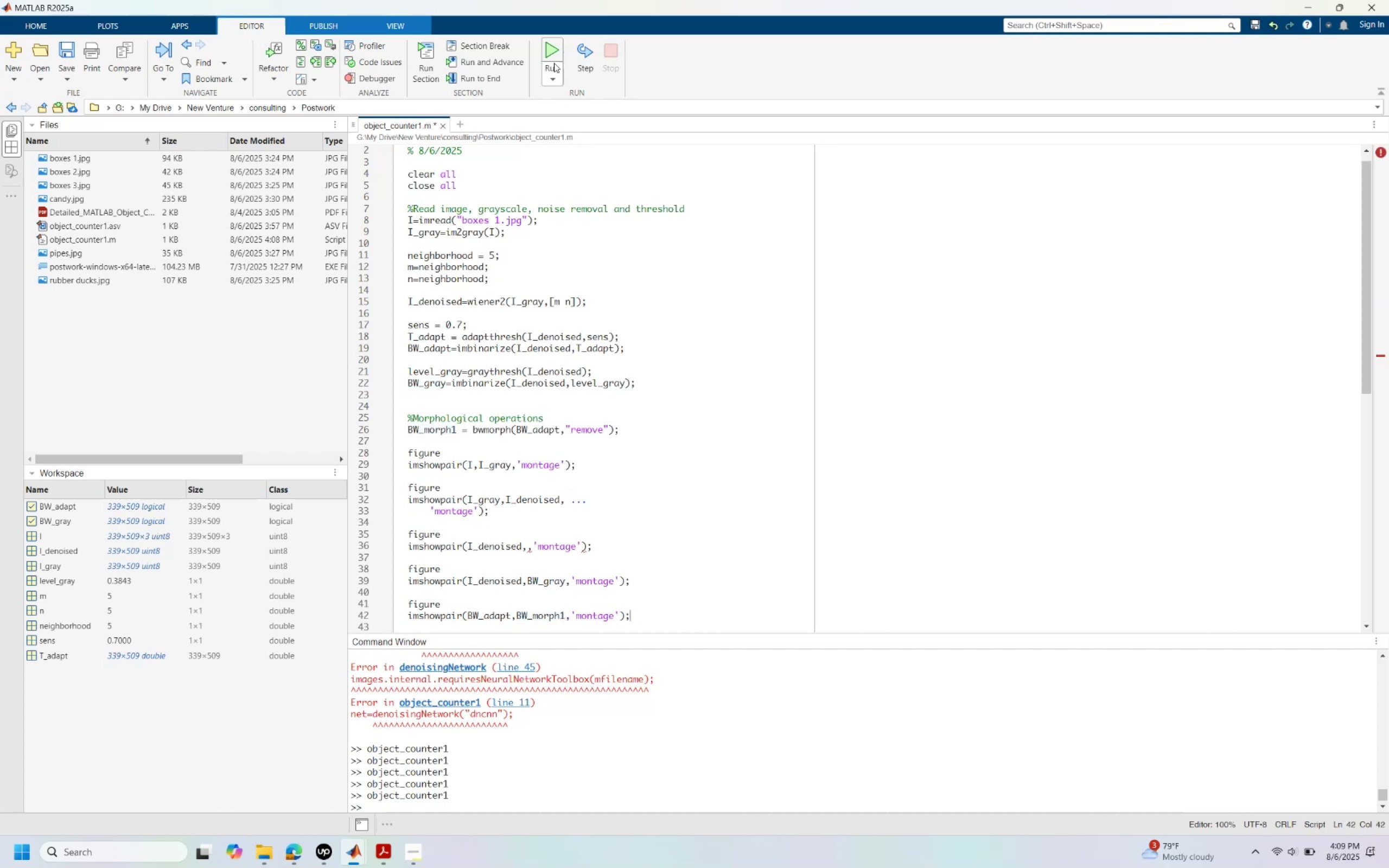 
left_click([550, 53])
 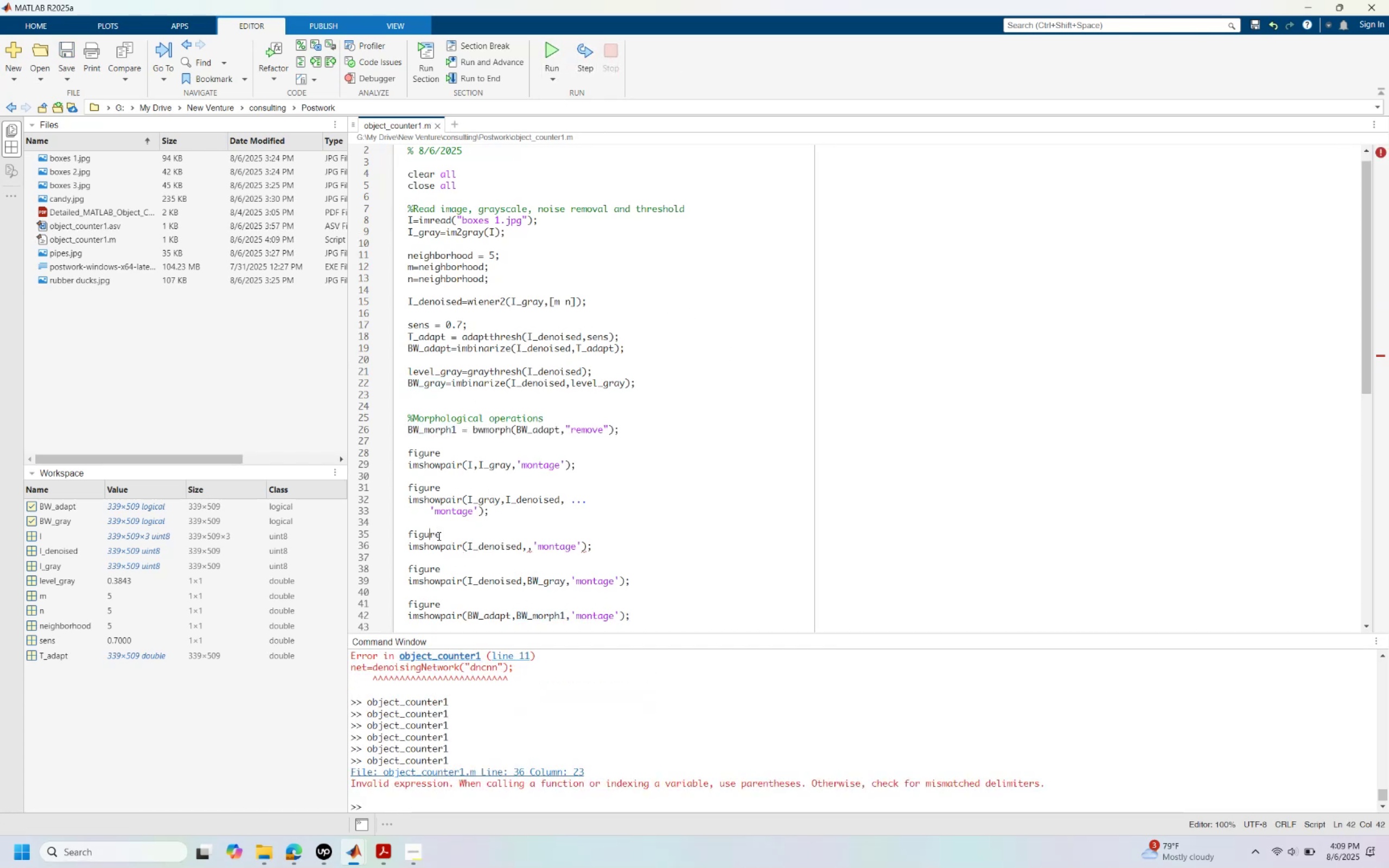 
wait(7.01)
 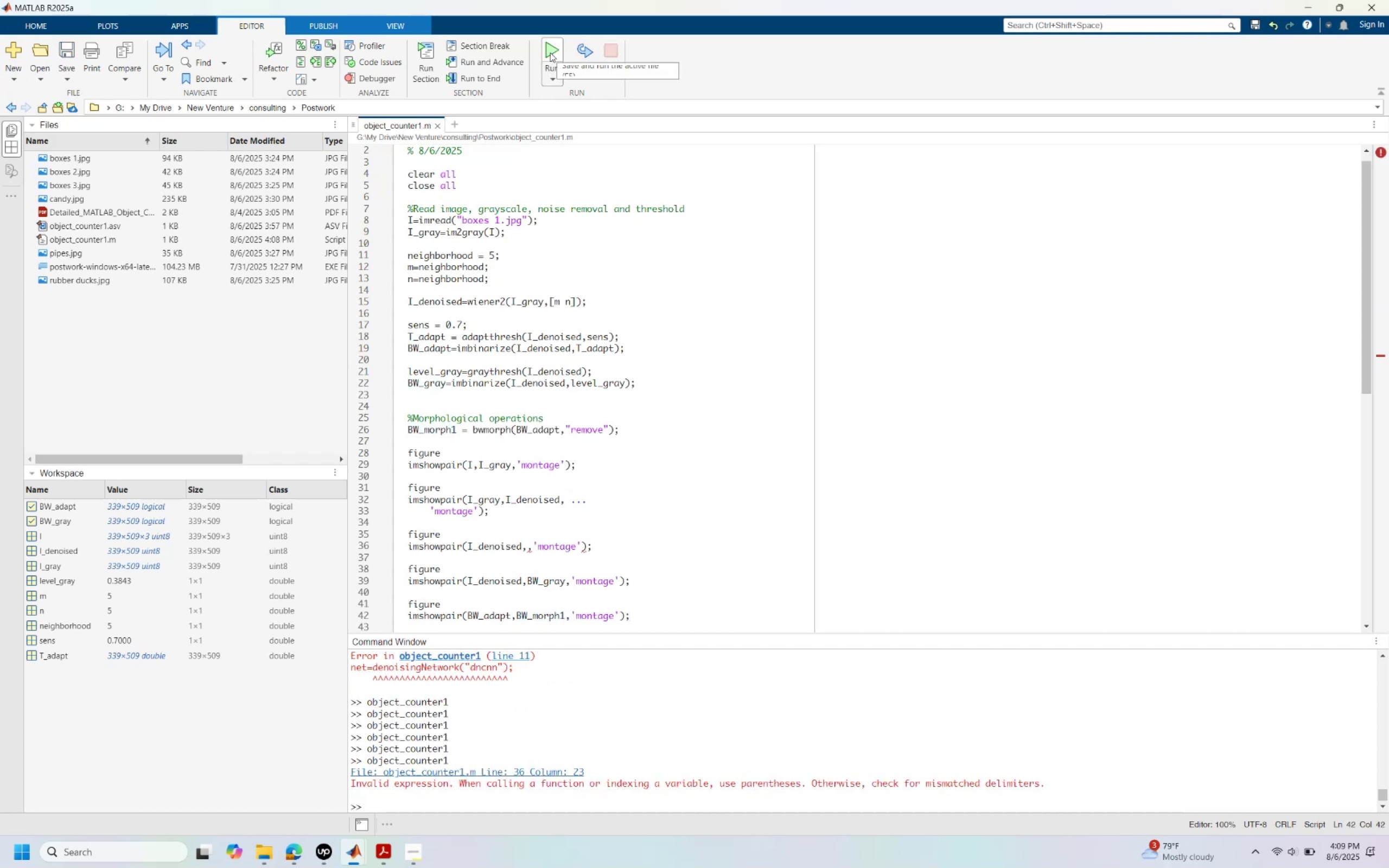 
left_click([525, 544])
 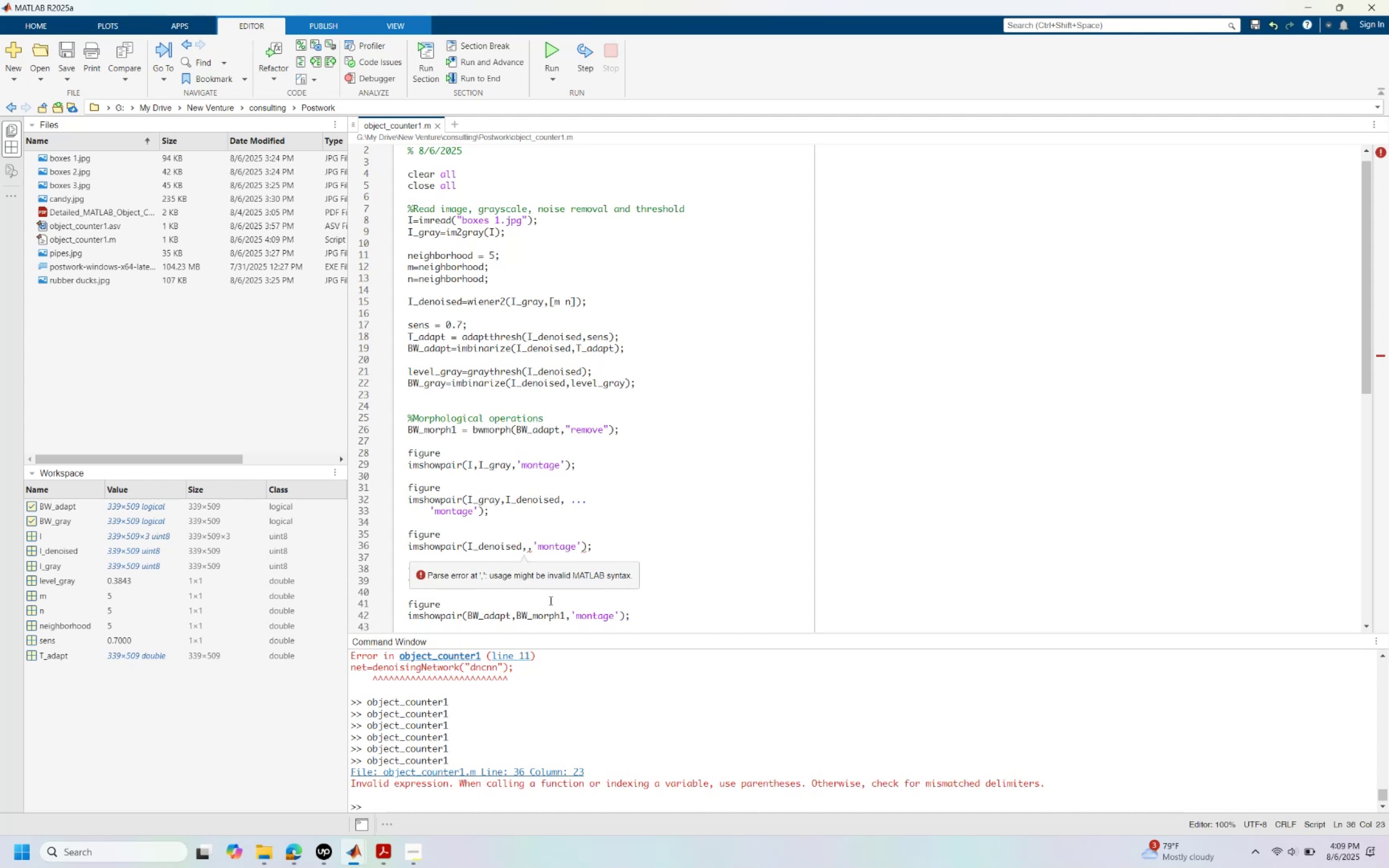 
left_click([615, 532])
 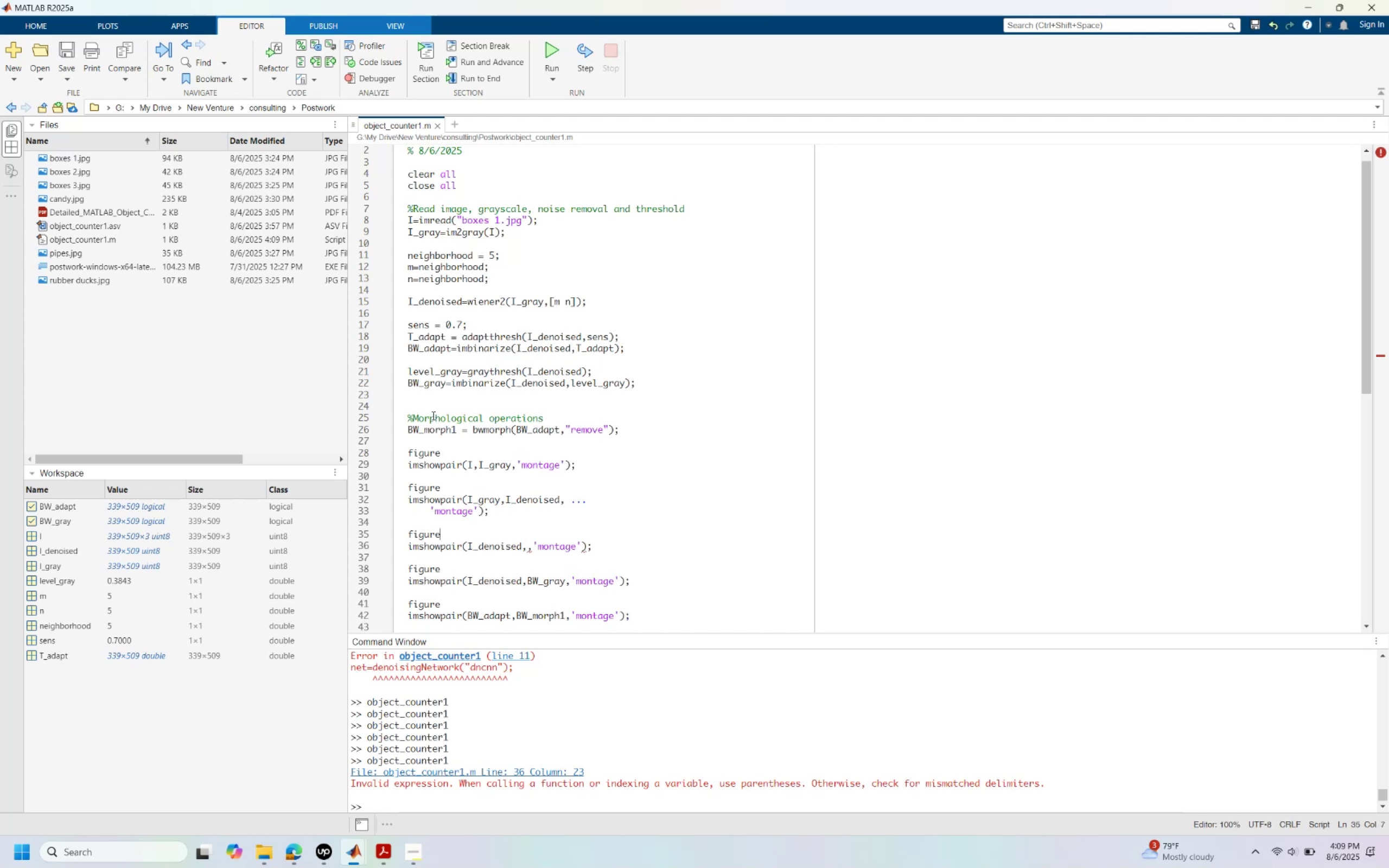 
double_click([434, 350])
 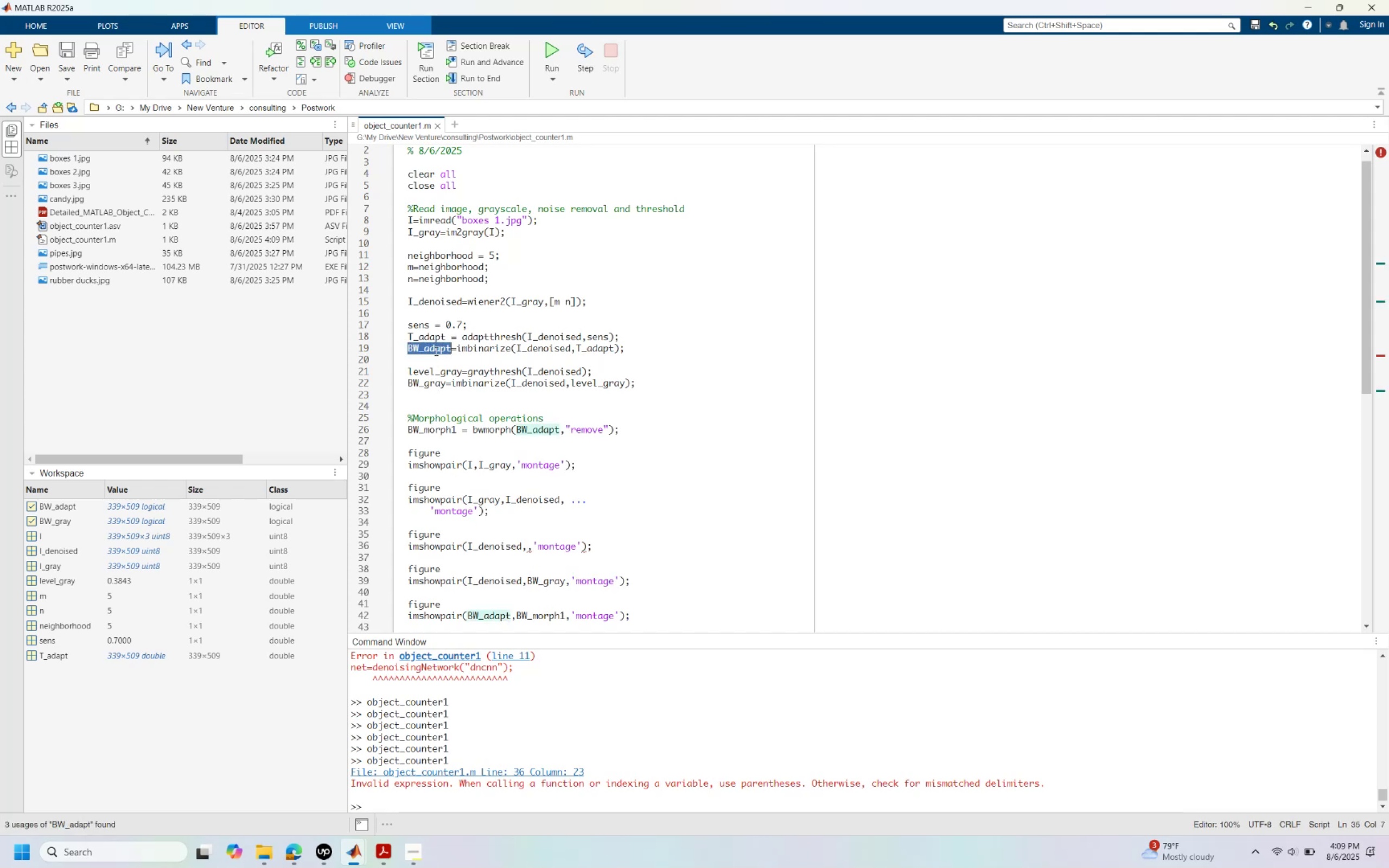 
key(Control+C)
 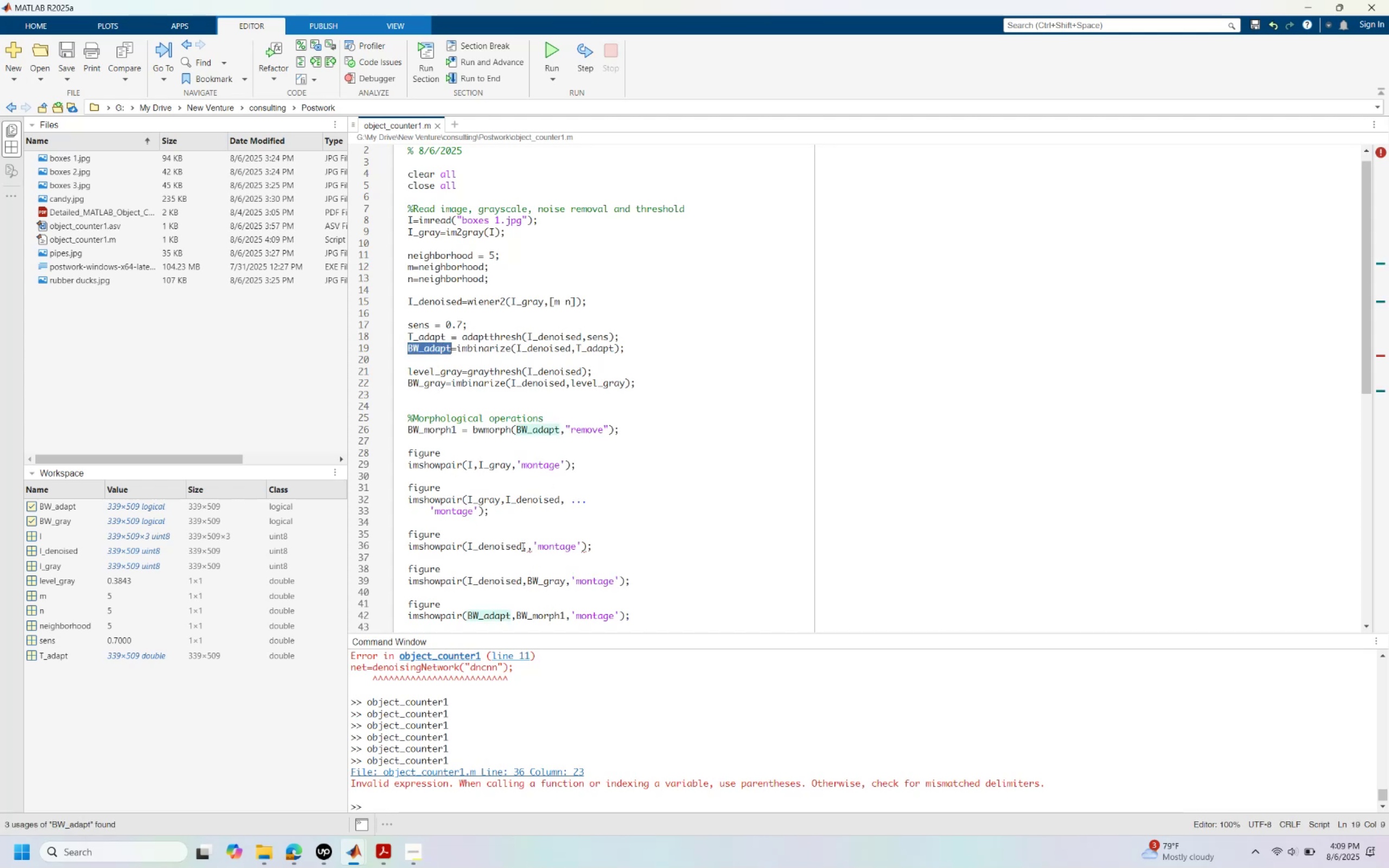 
left_click([527, 545])
 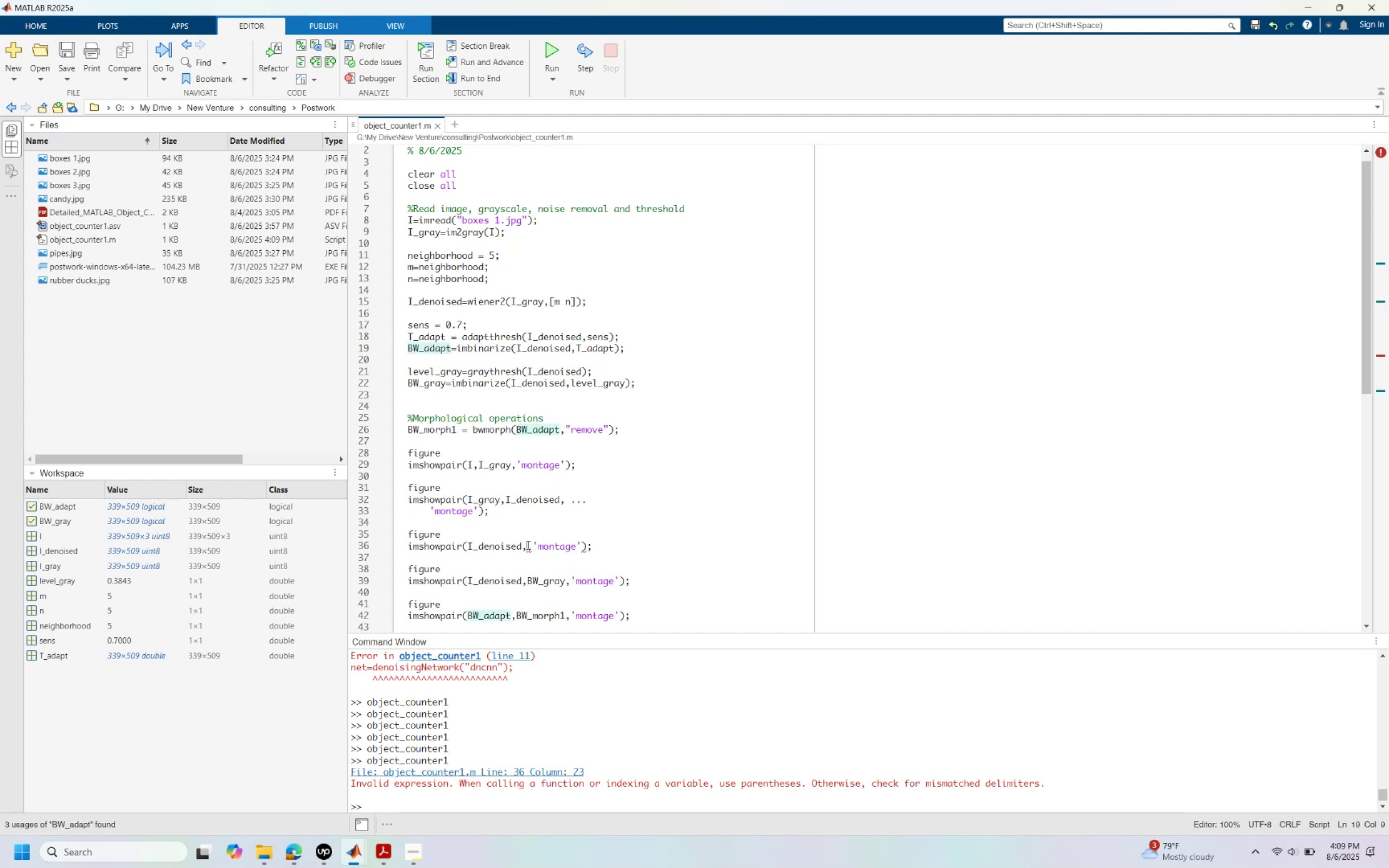 
key(Control+ControlLeft)
 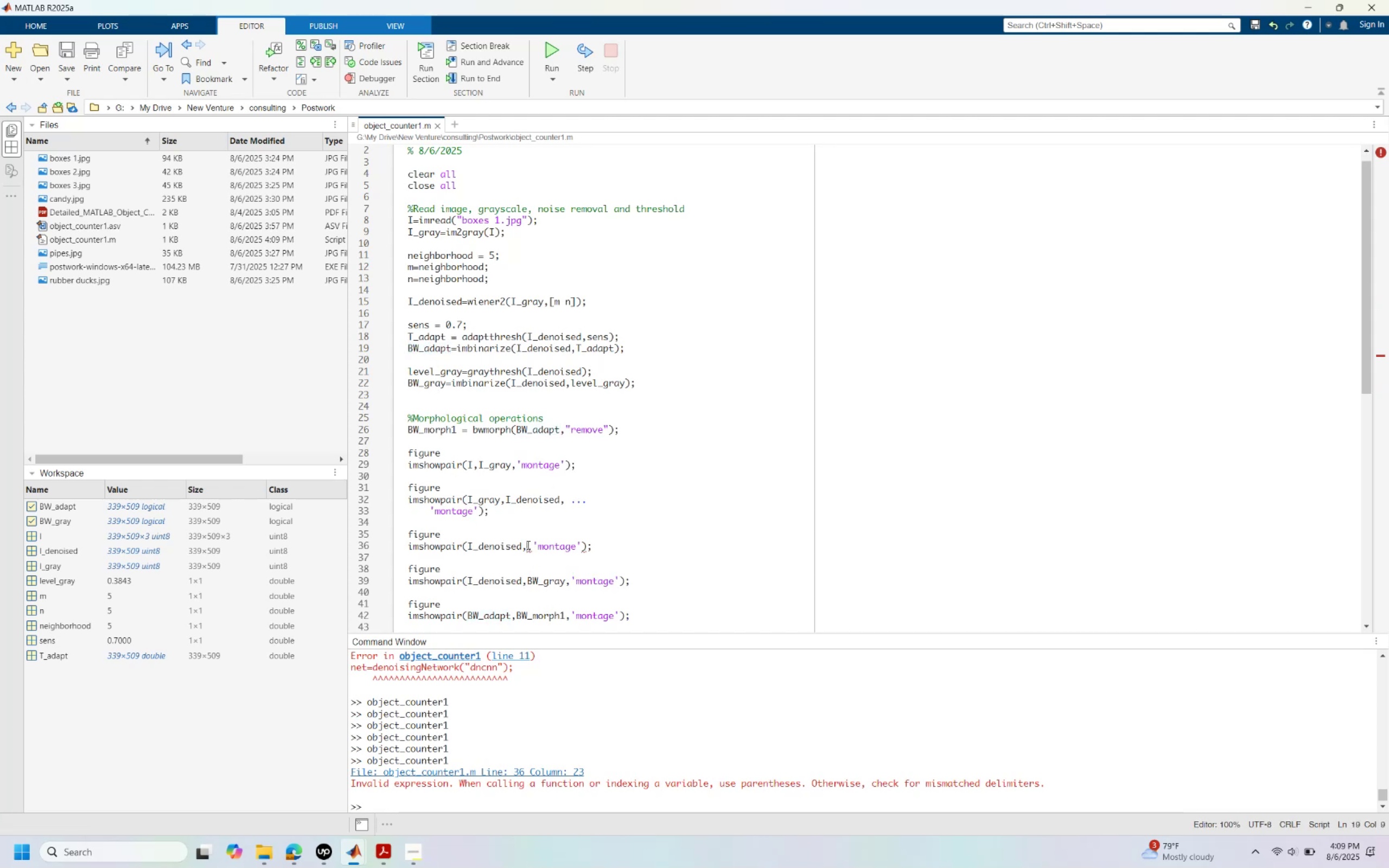 
wait(26.29)
 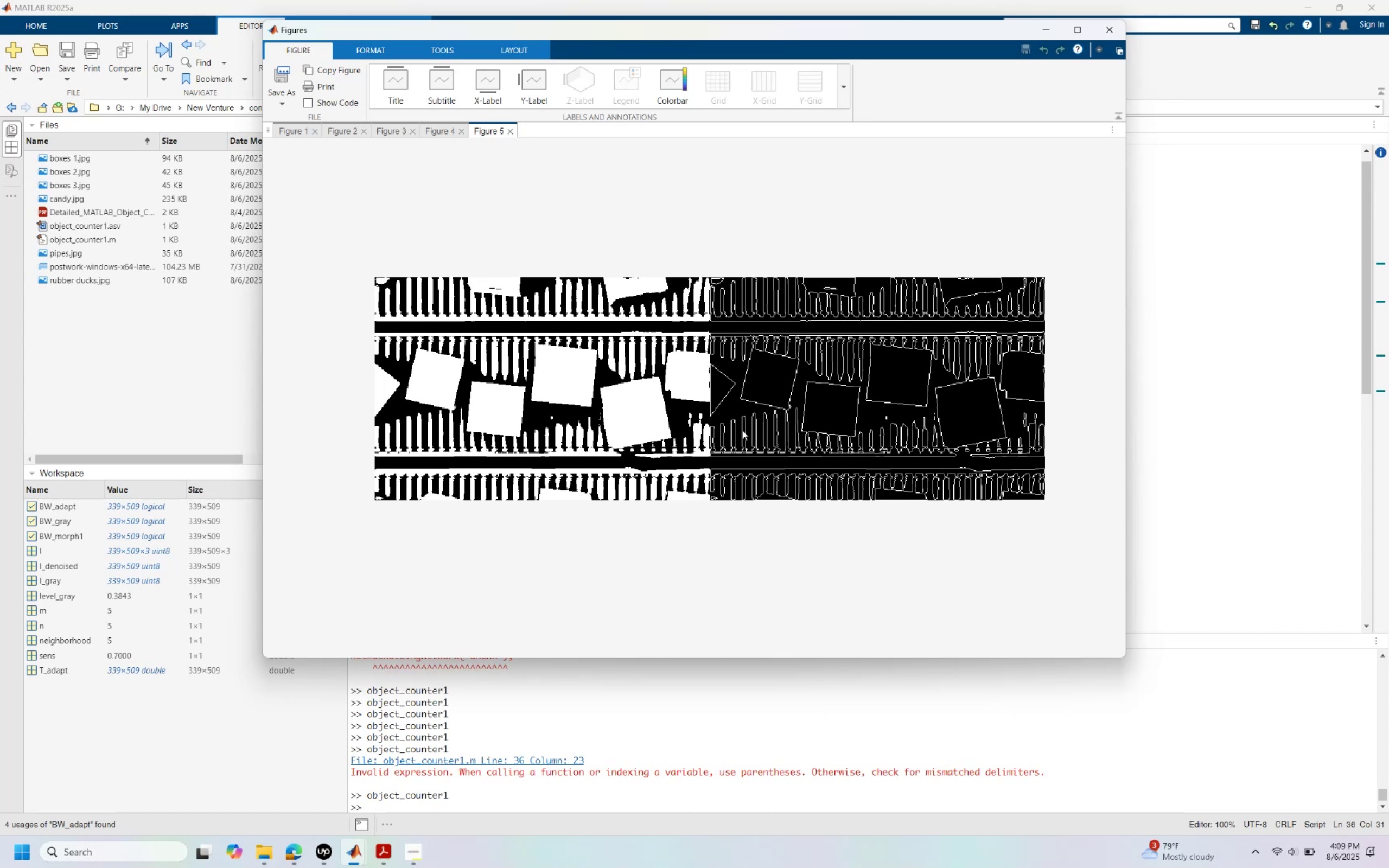 
left_click([260, 792])
 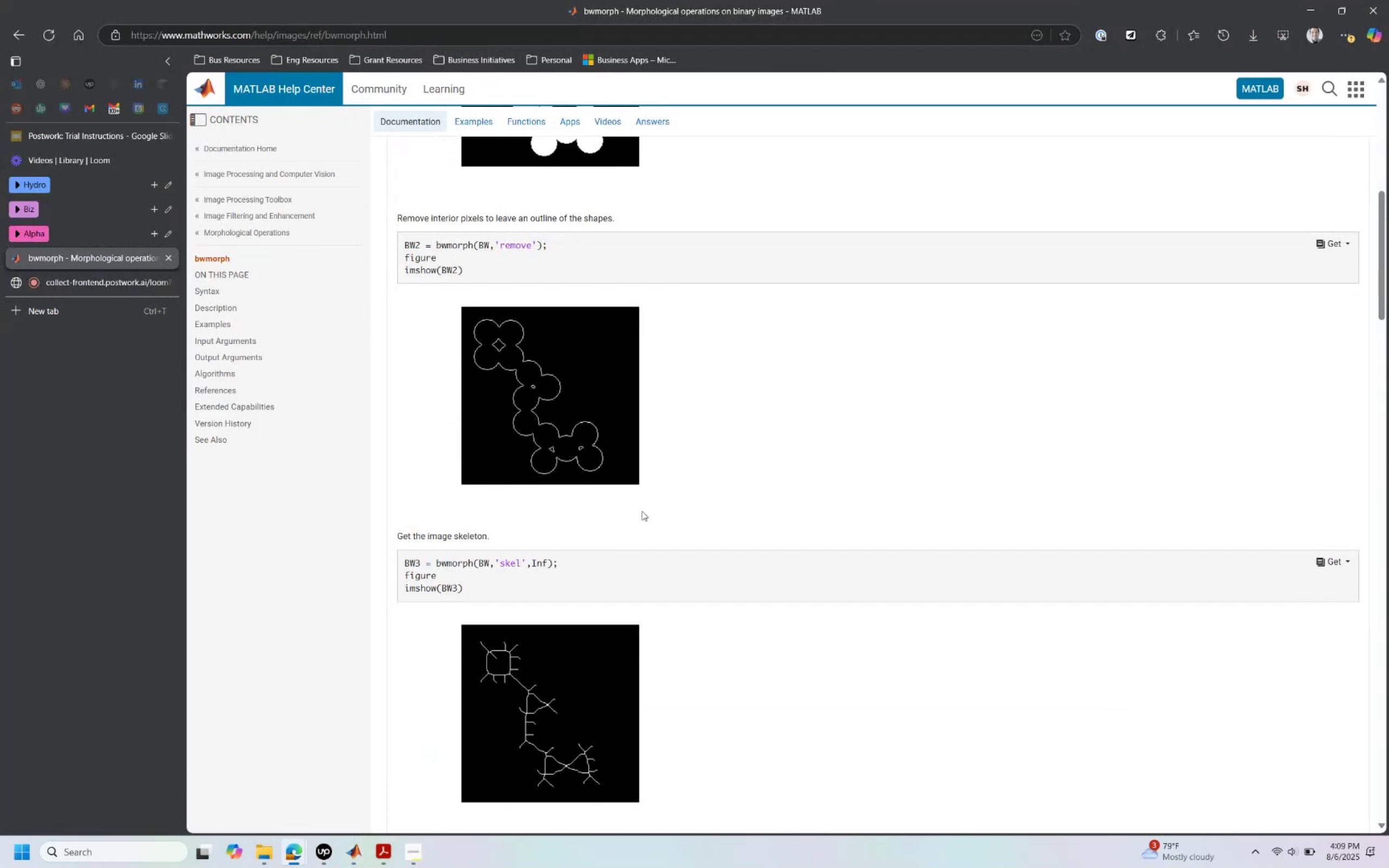 
scroll: coordinate [655, 489], scroll_direction: down, amount: 11.0
 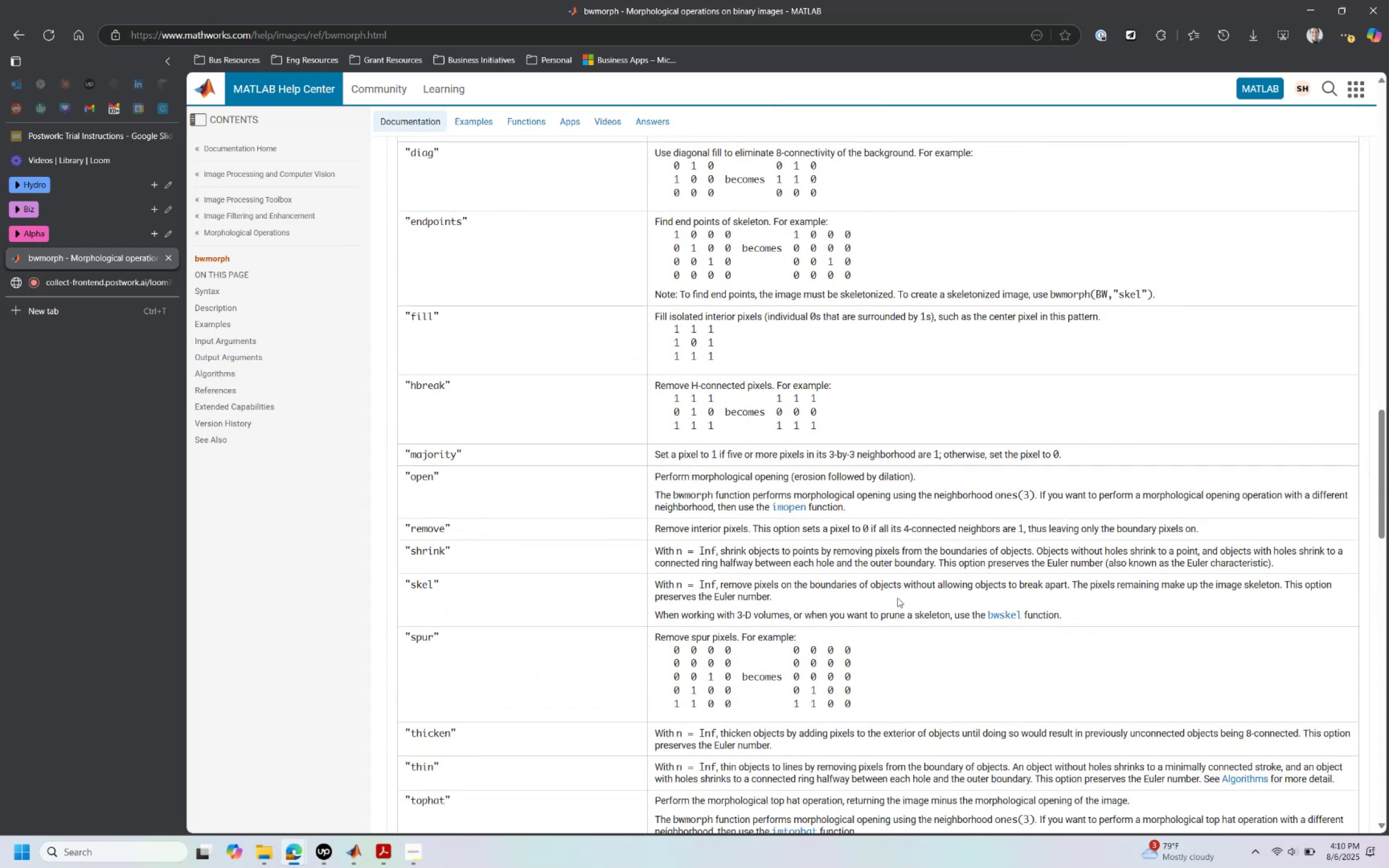 
wait(12.8)
 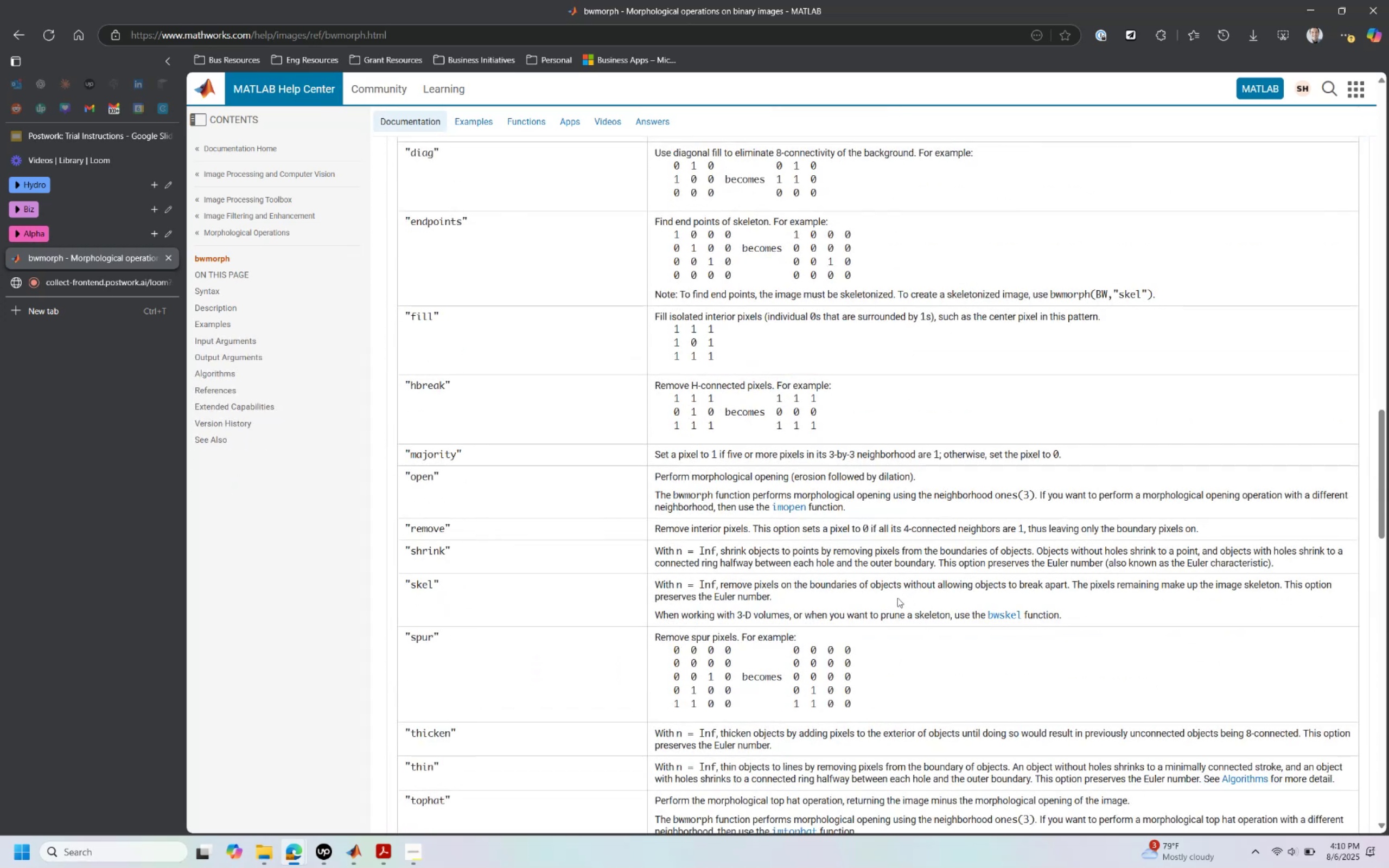 
scroll: coordinate [884, 635], scroll_direction: down, amount: 11.0
 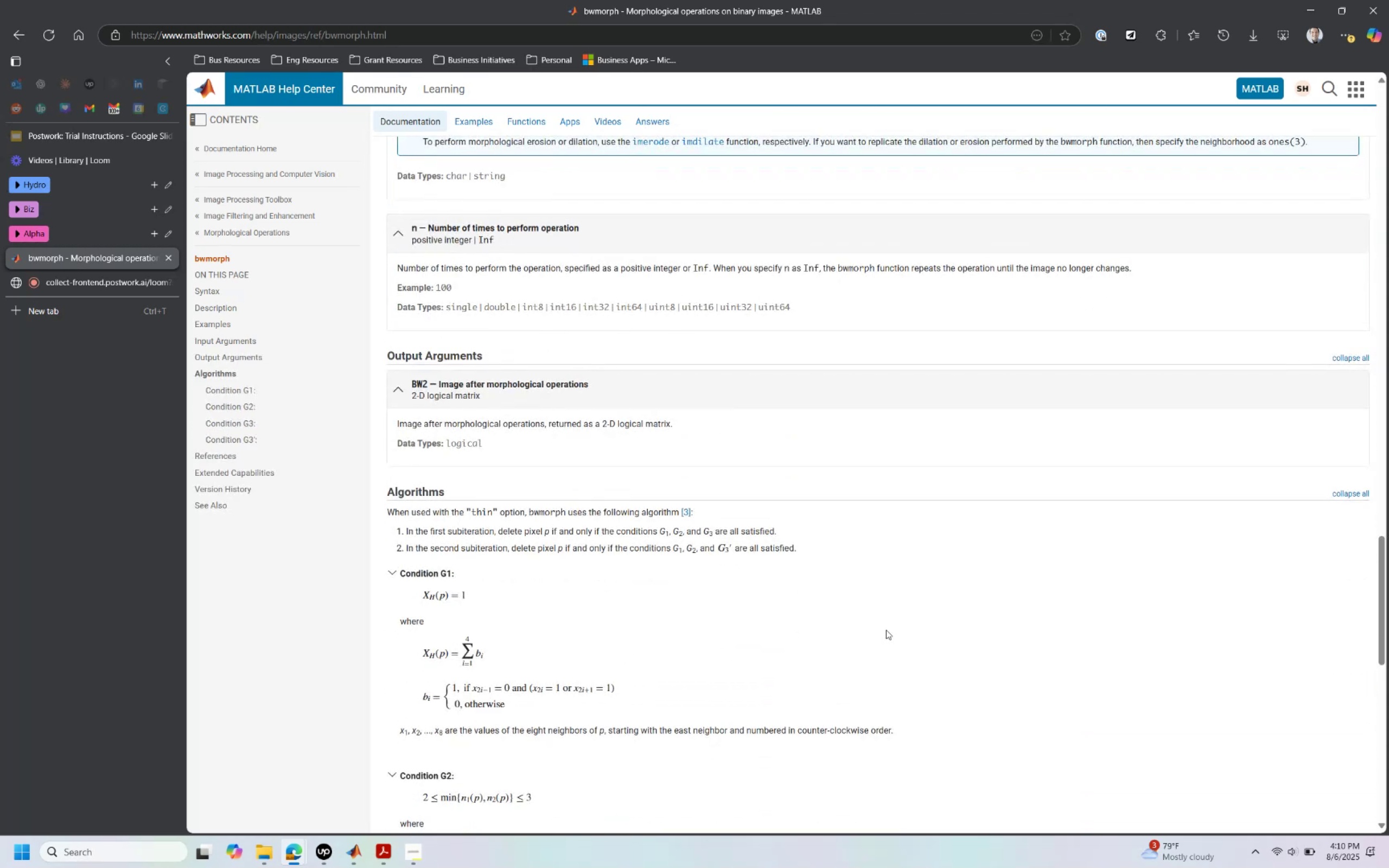 
scroll: coordinate [891, 610], scroll_direction: up, amount: 9.0
 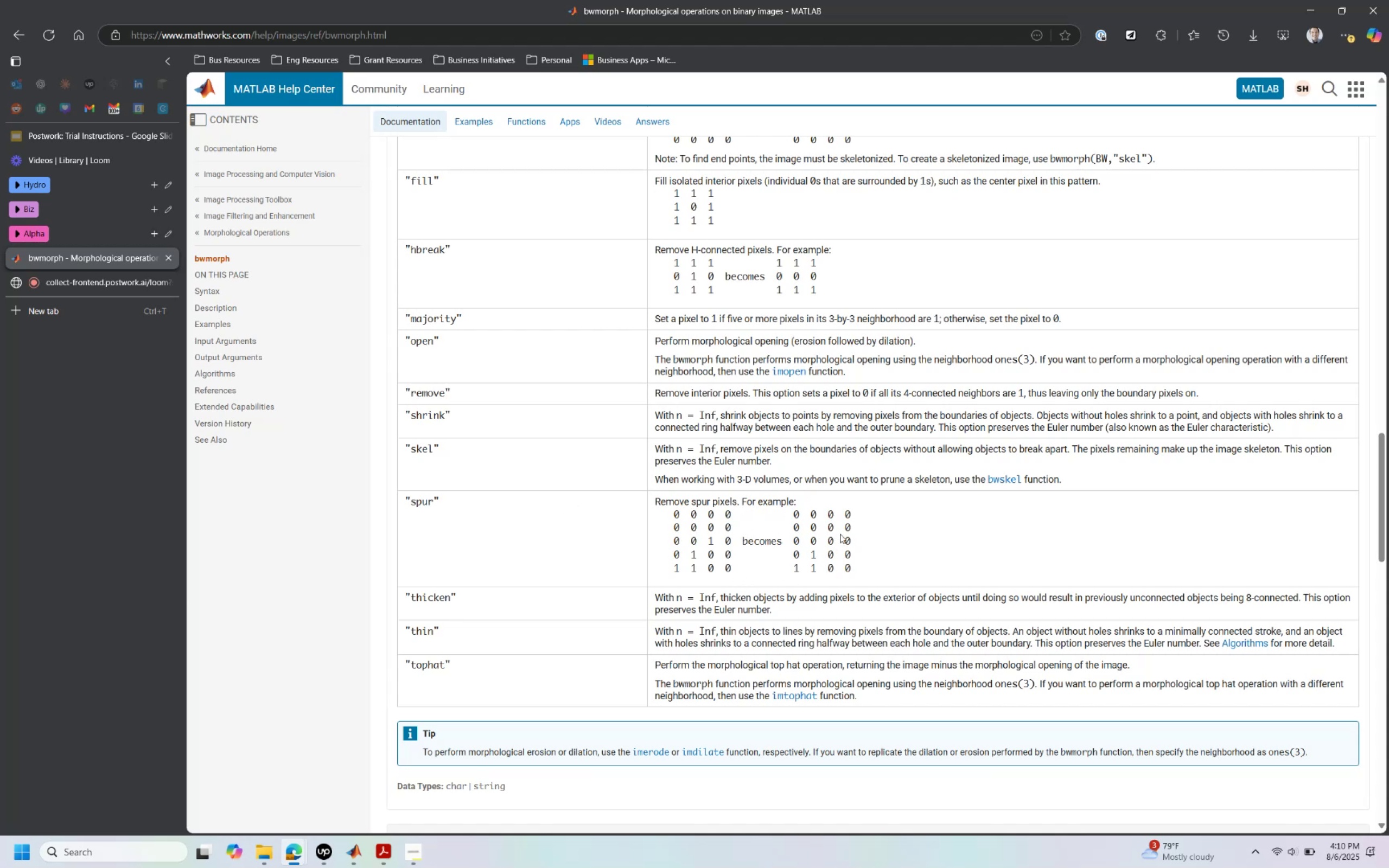 
wait(23.68)
 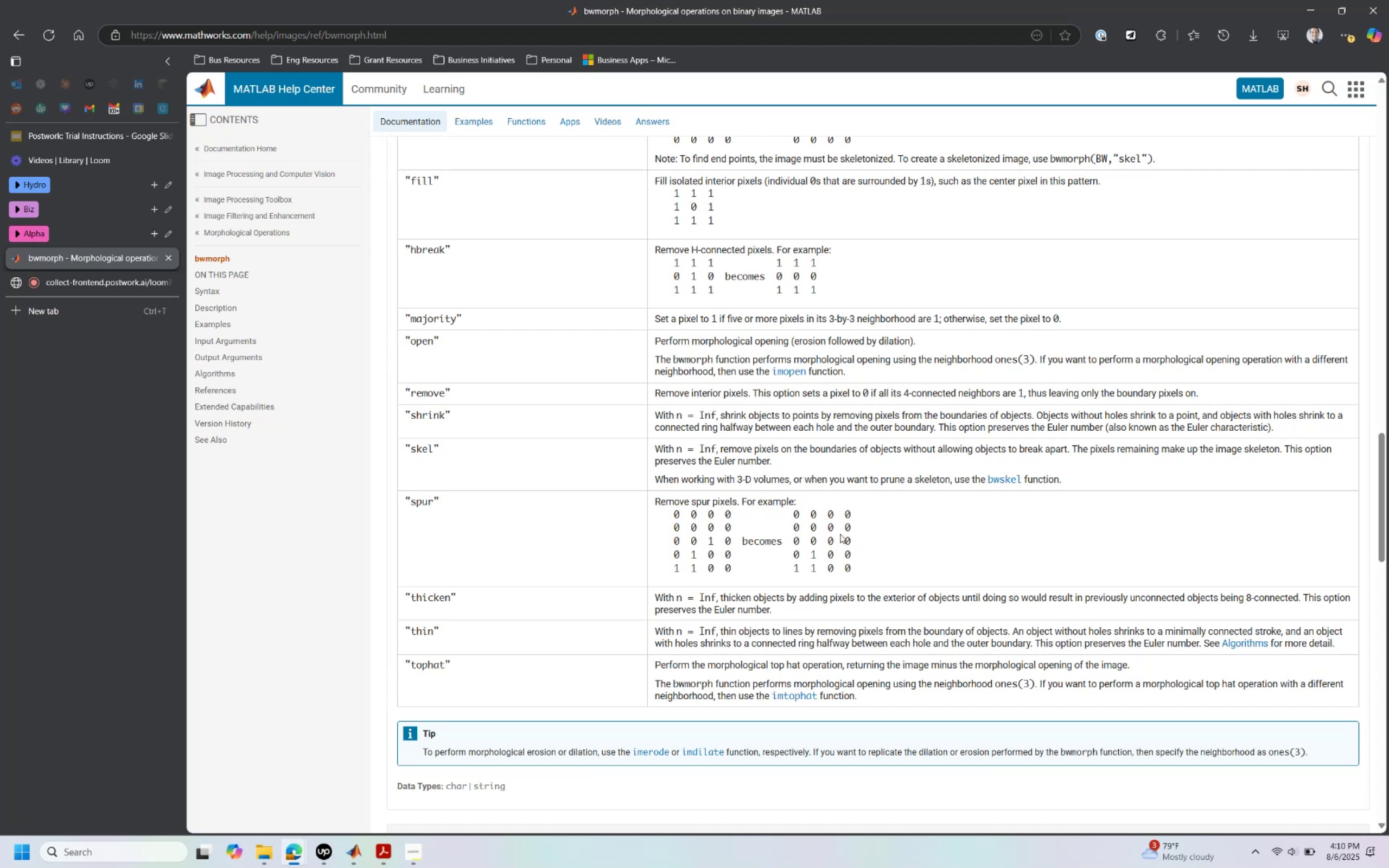 
left_click([412, 790])
 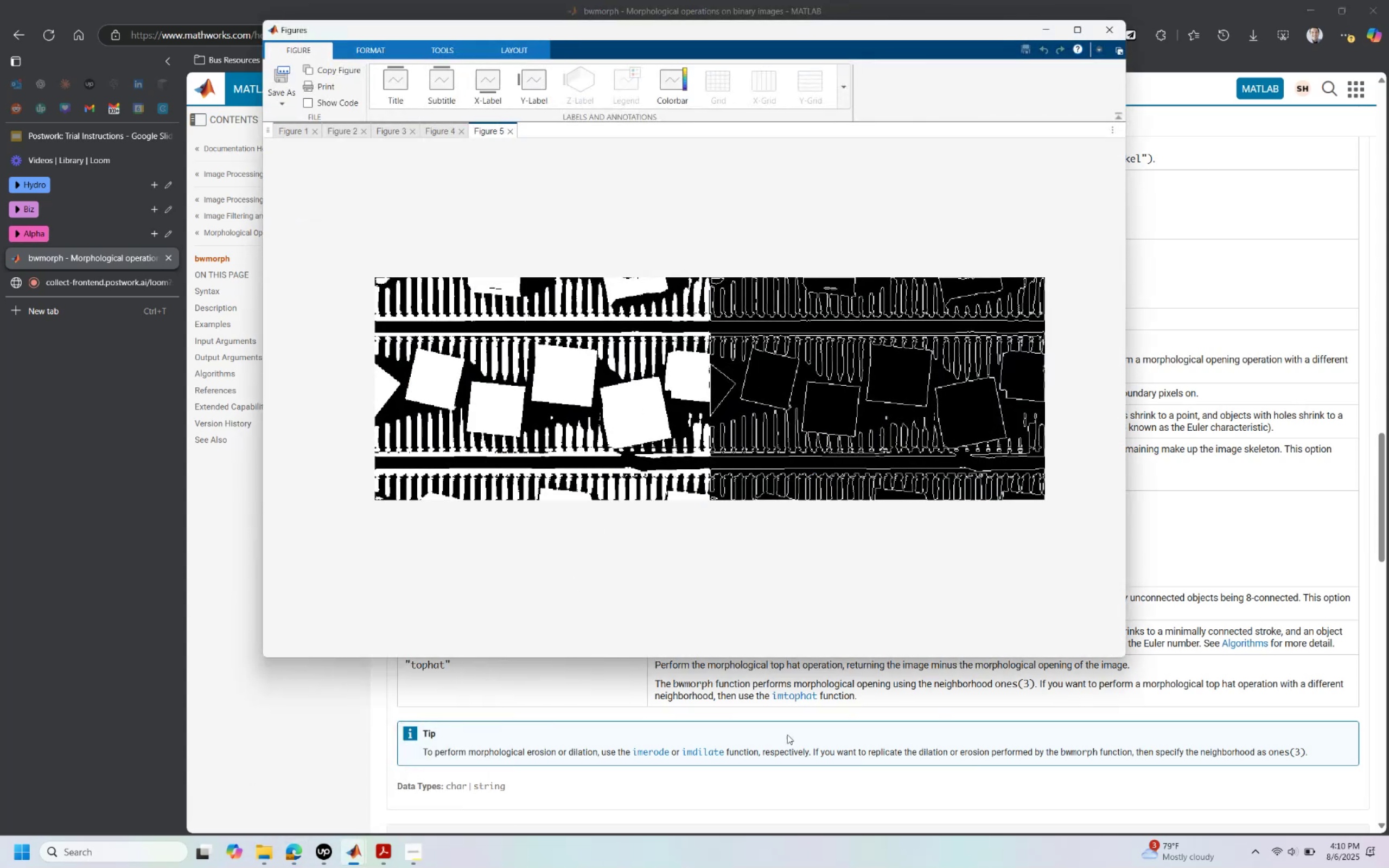 
left_click([855, 715])
 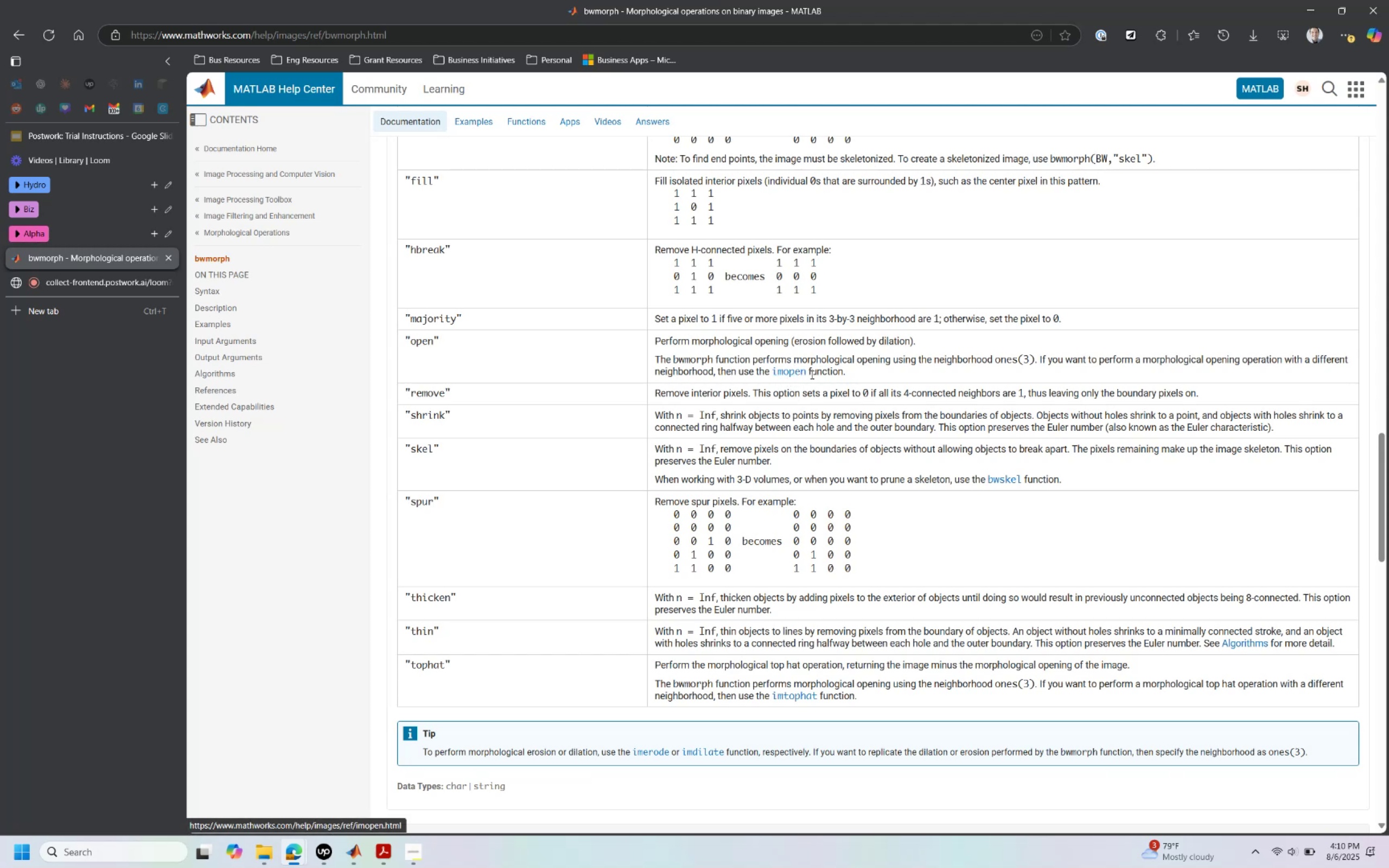 
wait(10.68)
 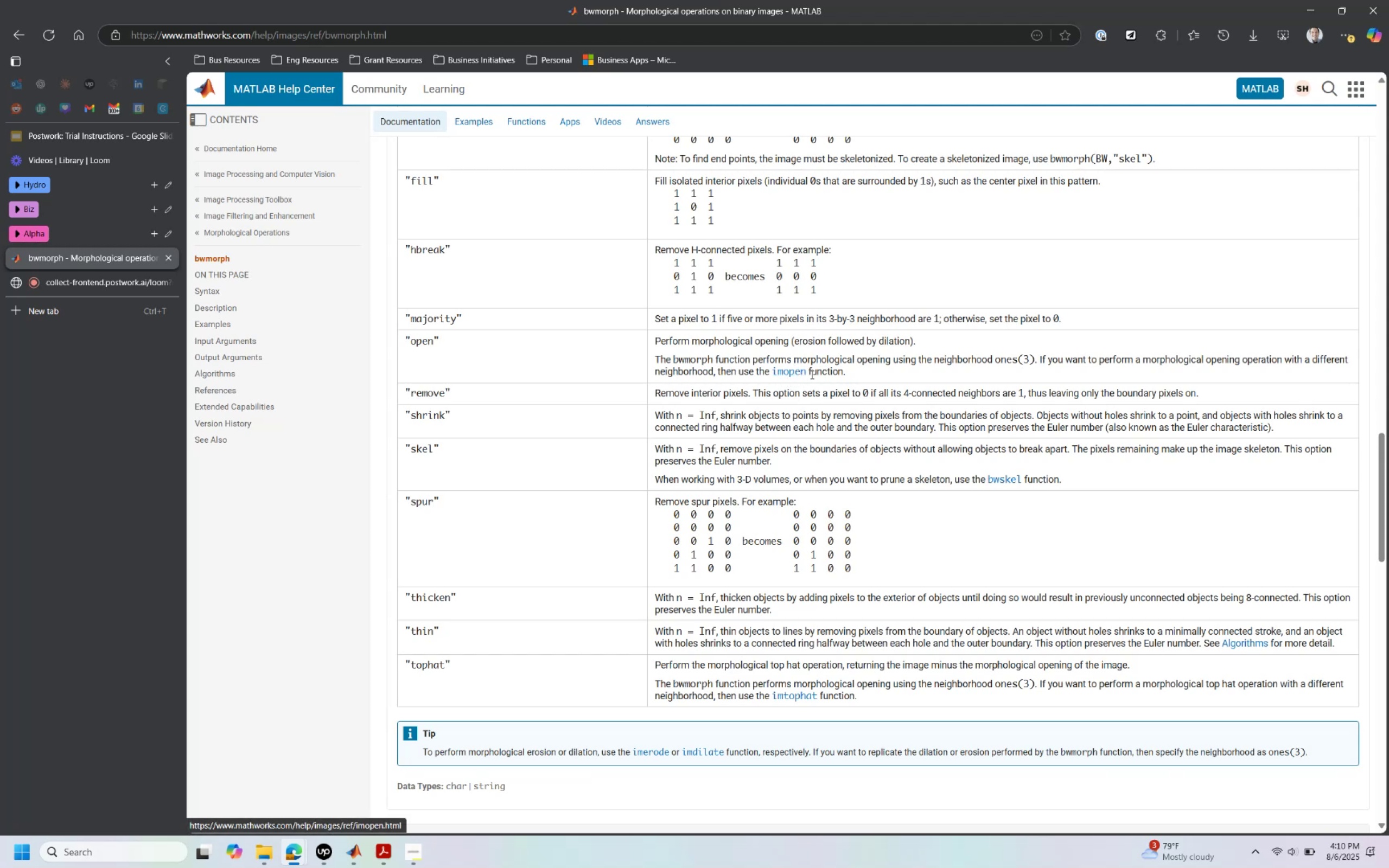 
scroll: coordinate [679, 458], scroll_direction: up, amount: 4.0
 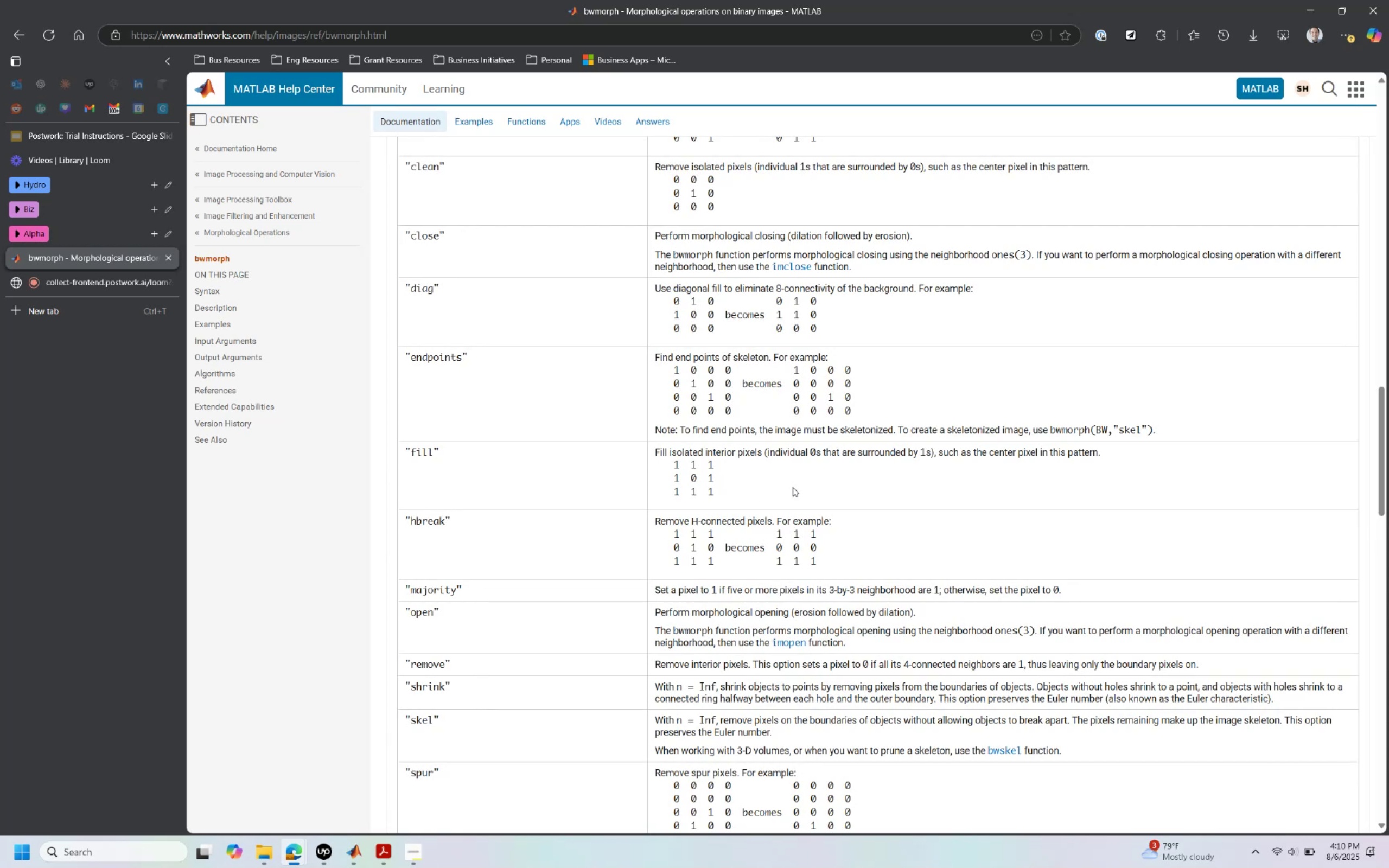 
wait(5.19)
 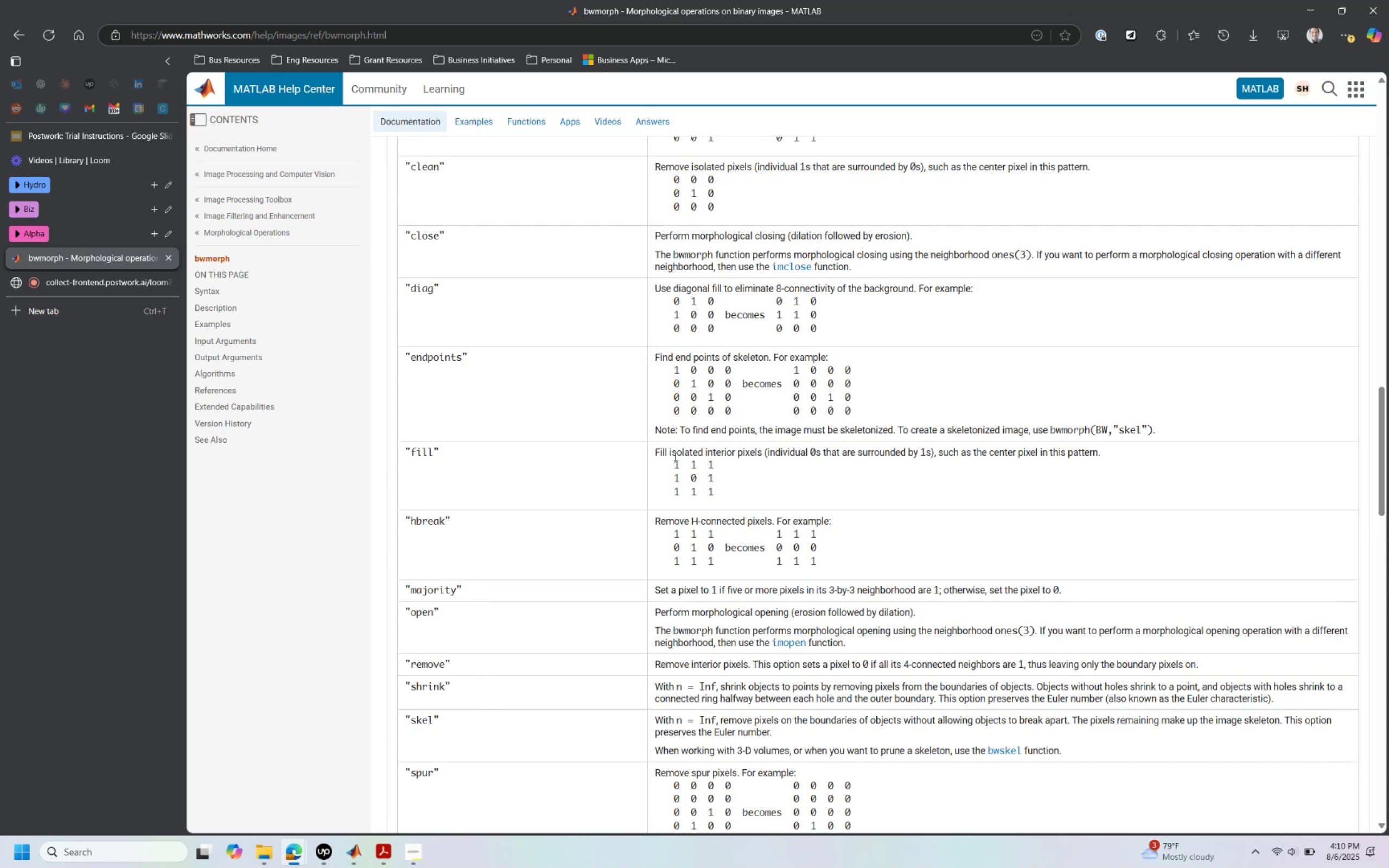 
scroll: coordinate [793, 486], scroll_direction: up, amount: 4.0
 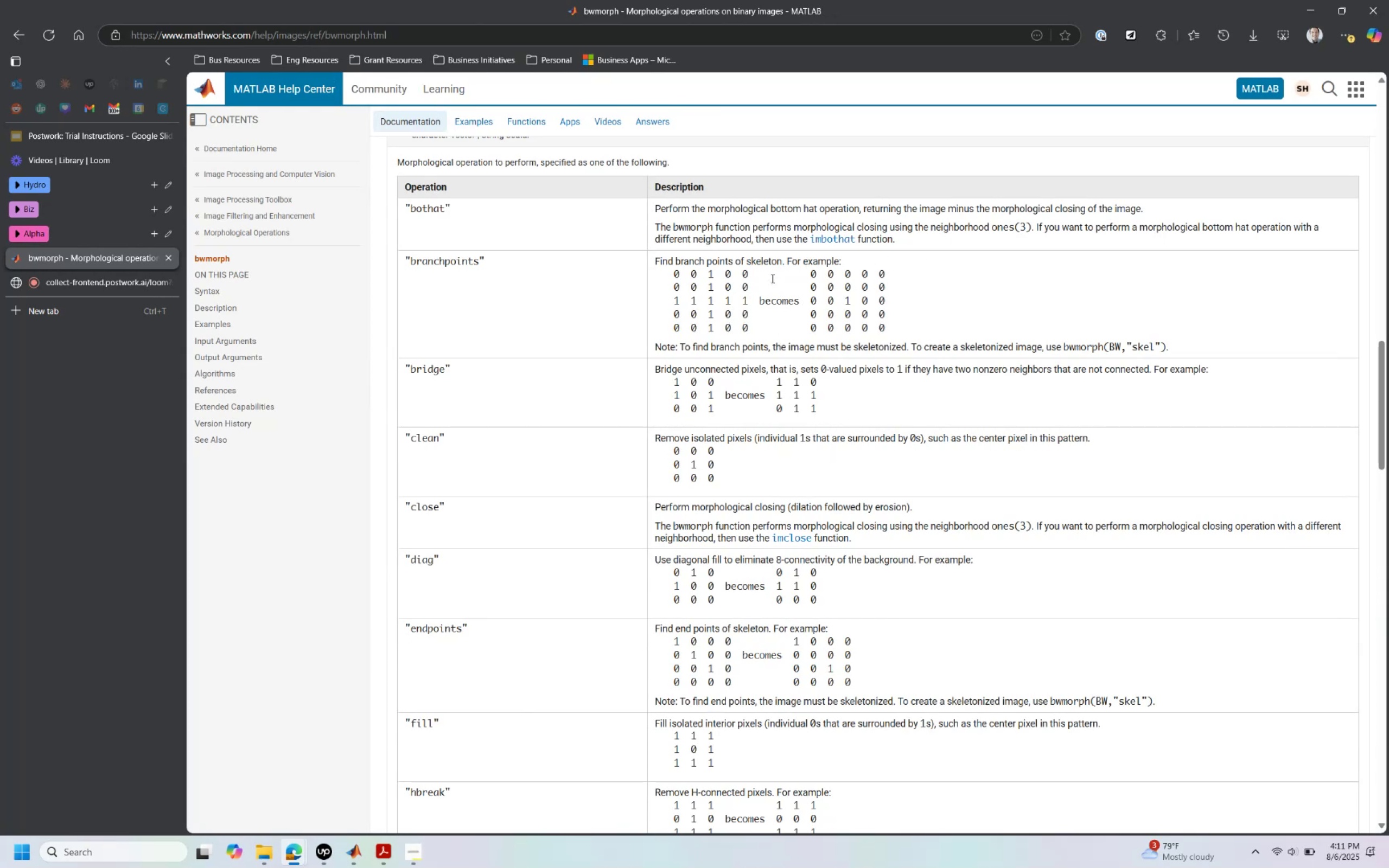 
wait(15.36)
 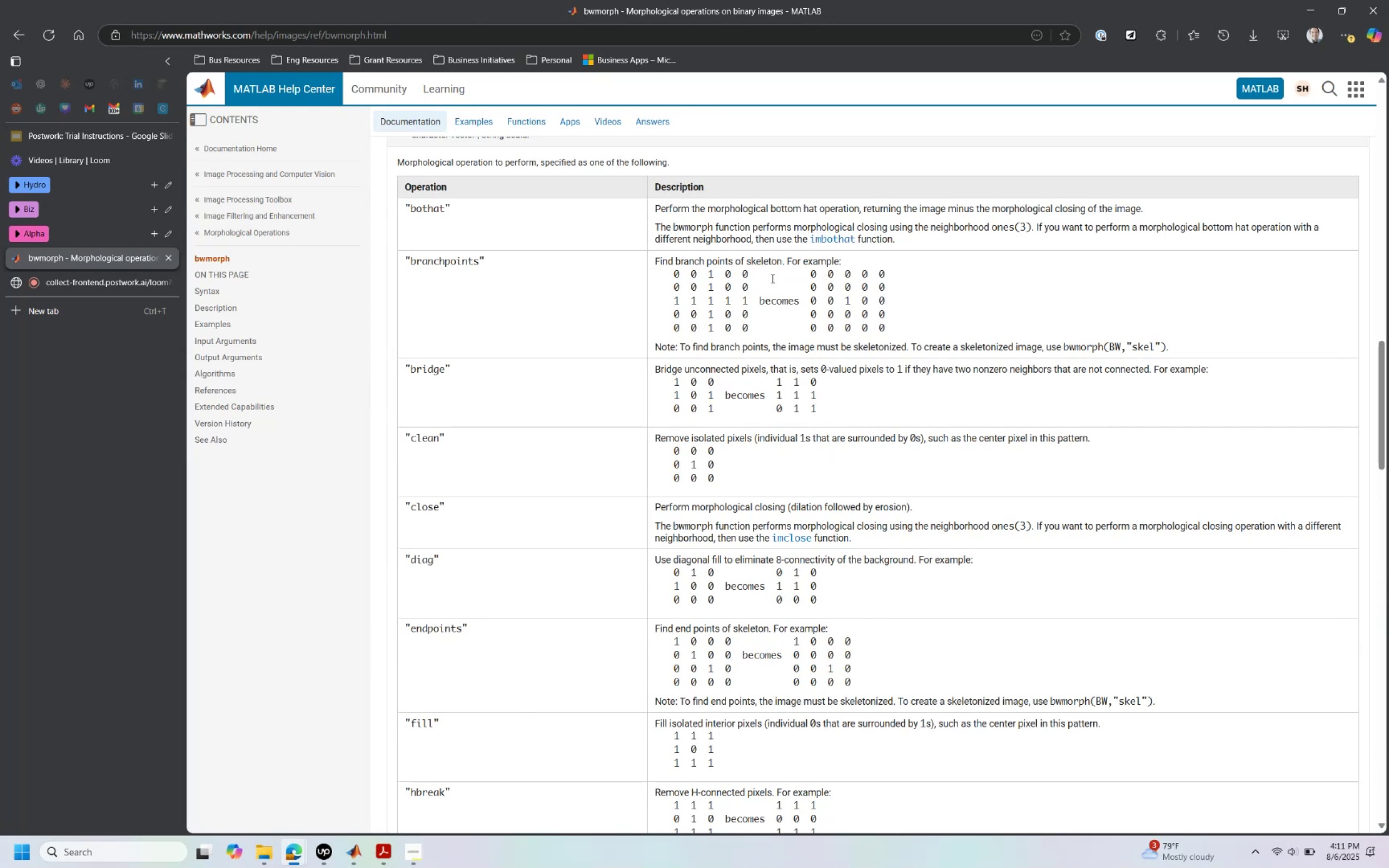 
scroll: coordinate [861, 432], scroll_direction: up, amount: 17.0
 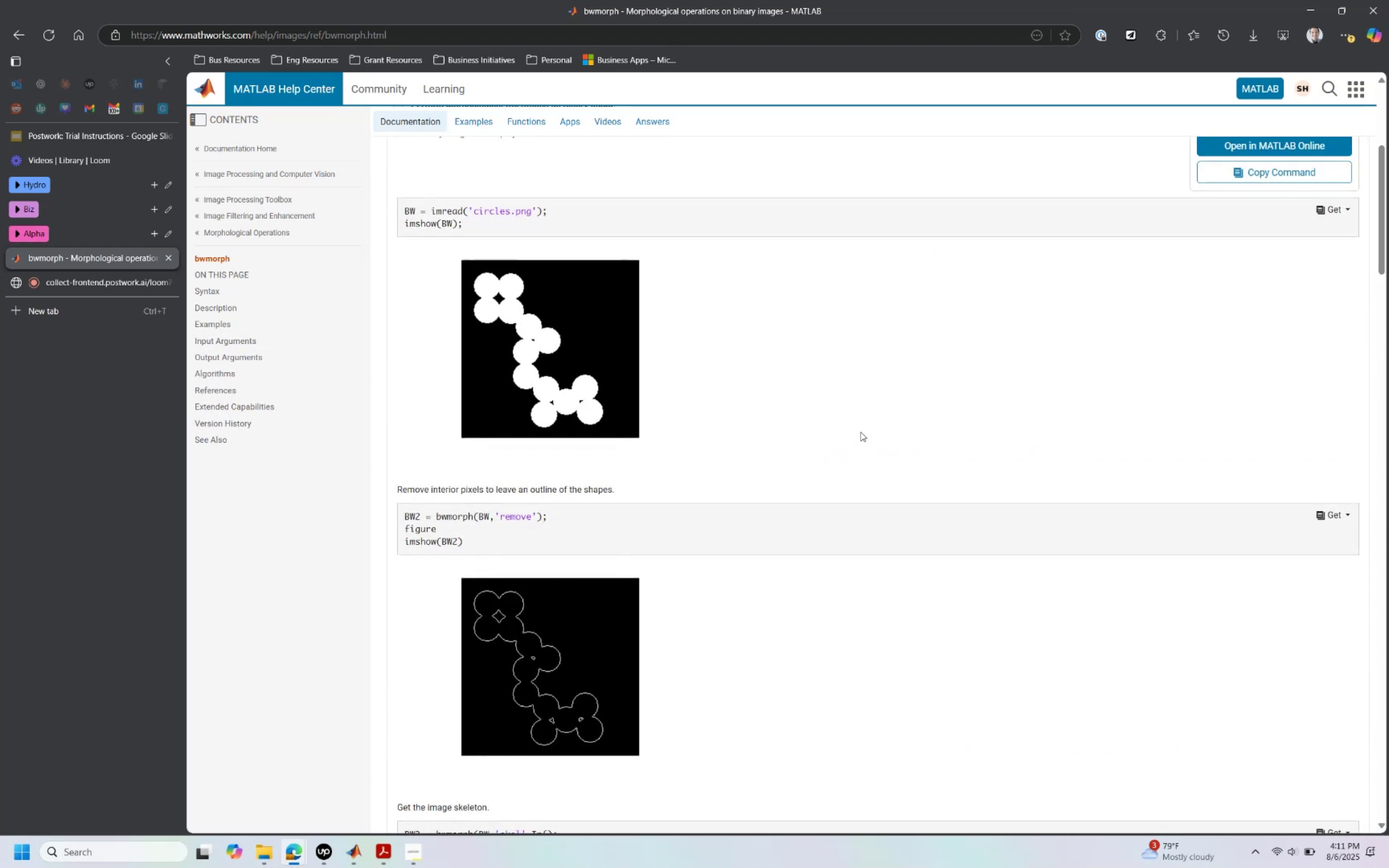 
 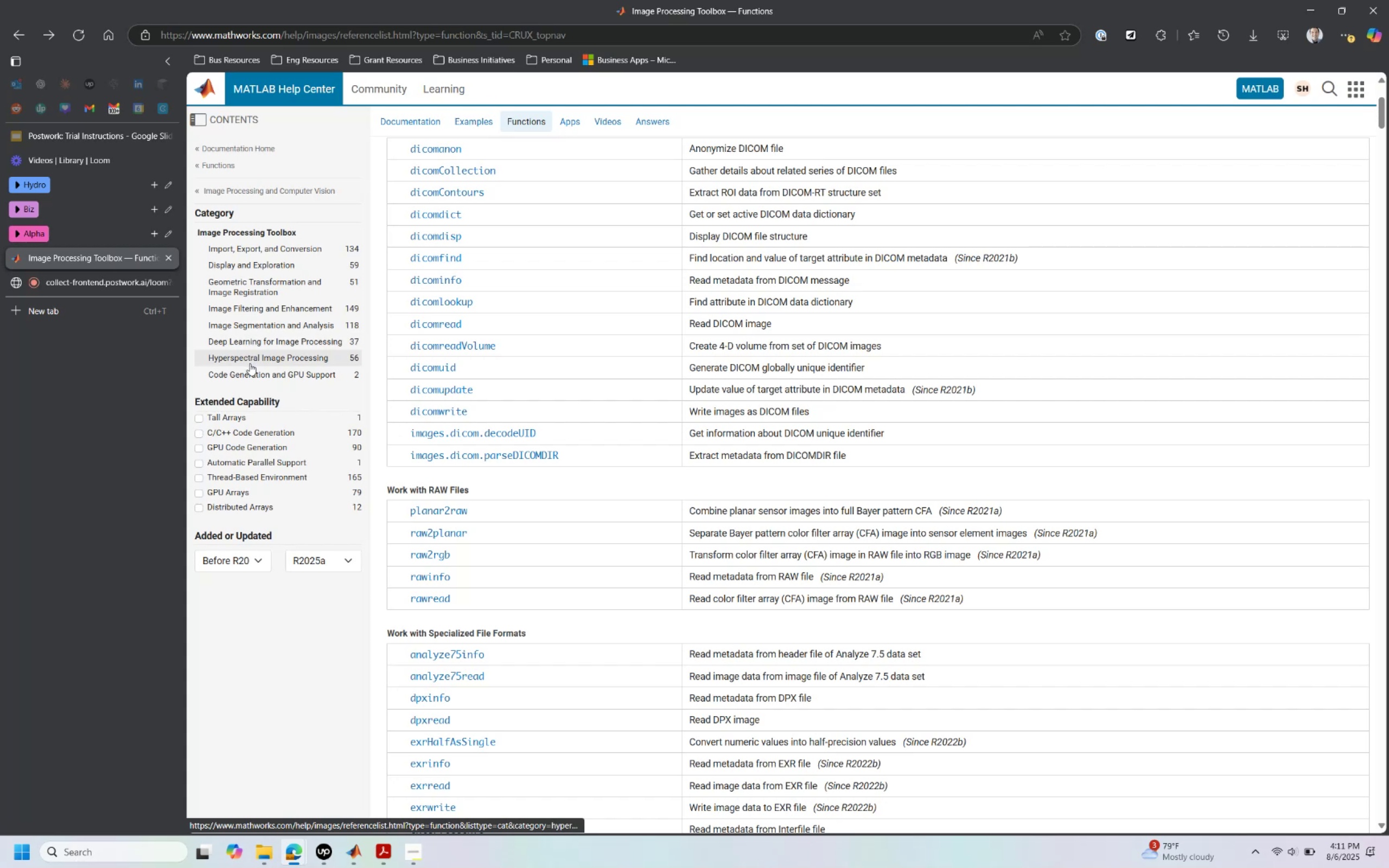 
wait(11.73)
 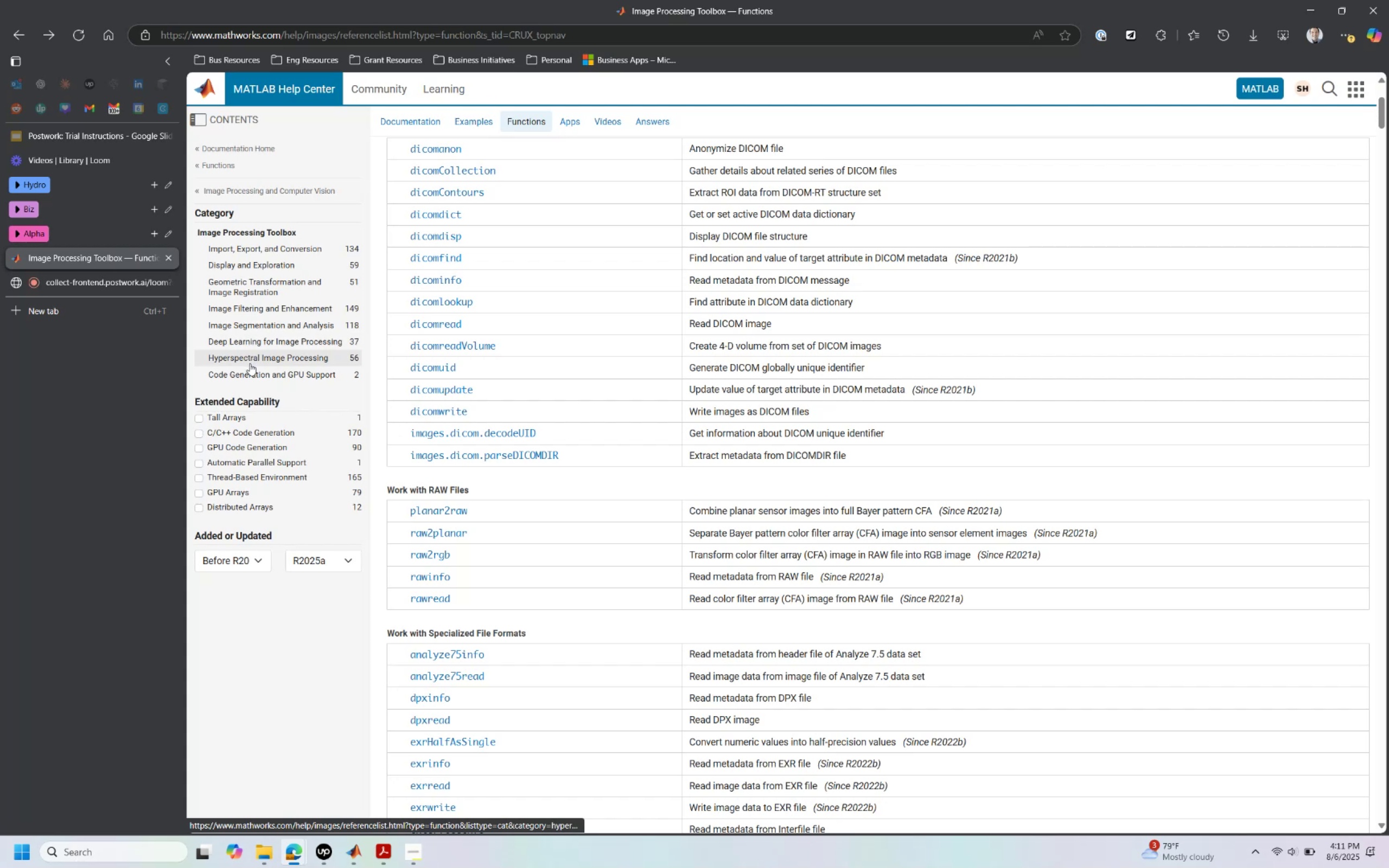 
left_click_drag(start_coordinate=[1382, 110], to_coordinate=[1388, 492])
 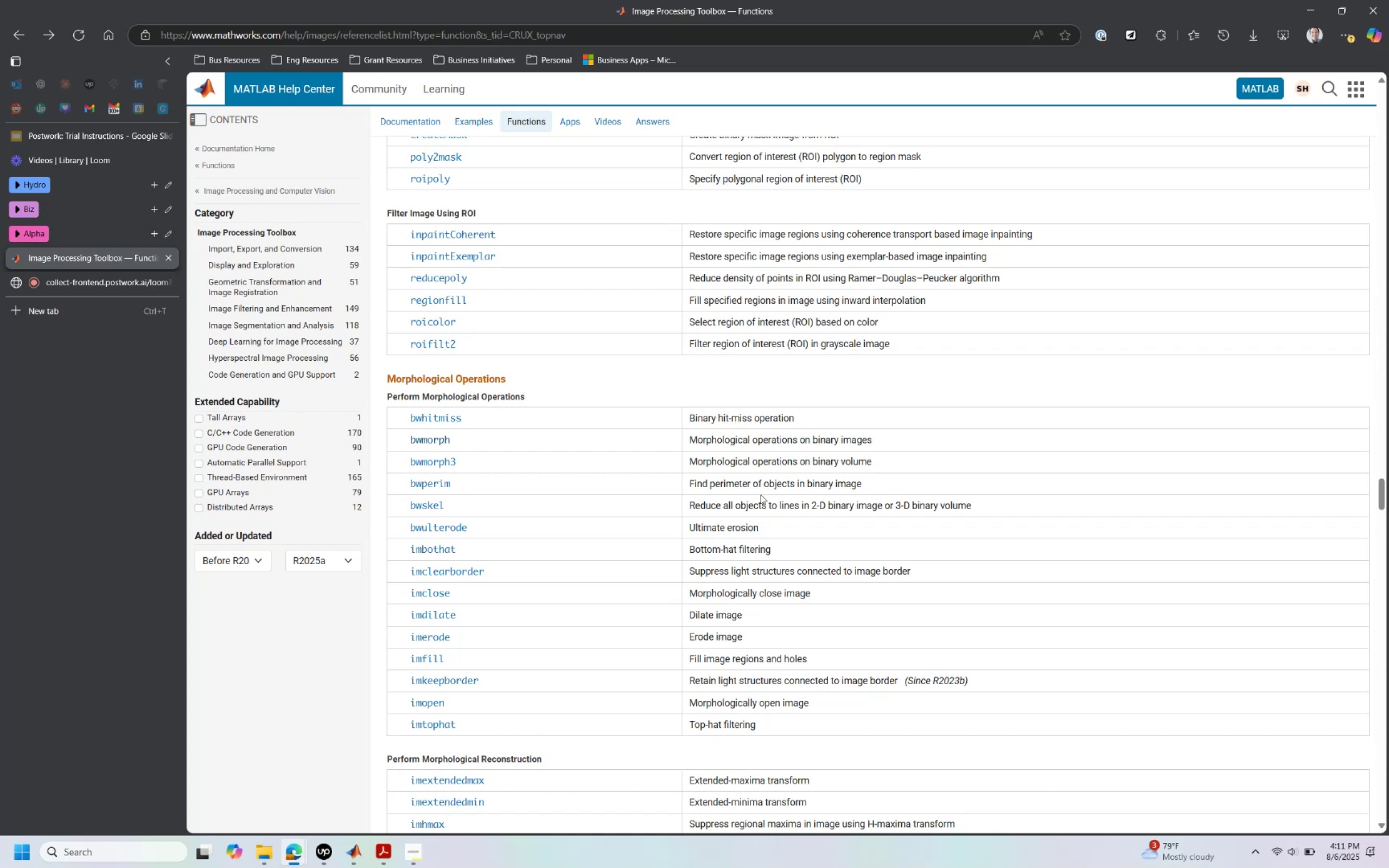 
wait(20.24)
 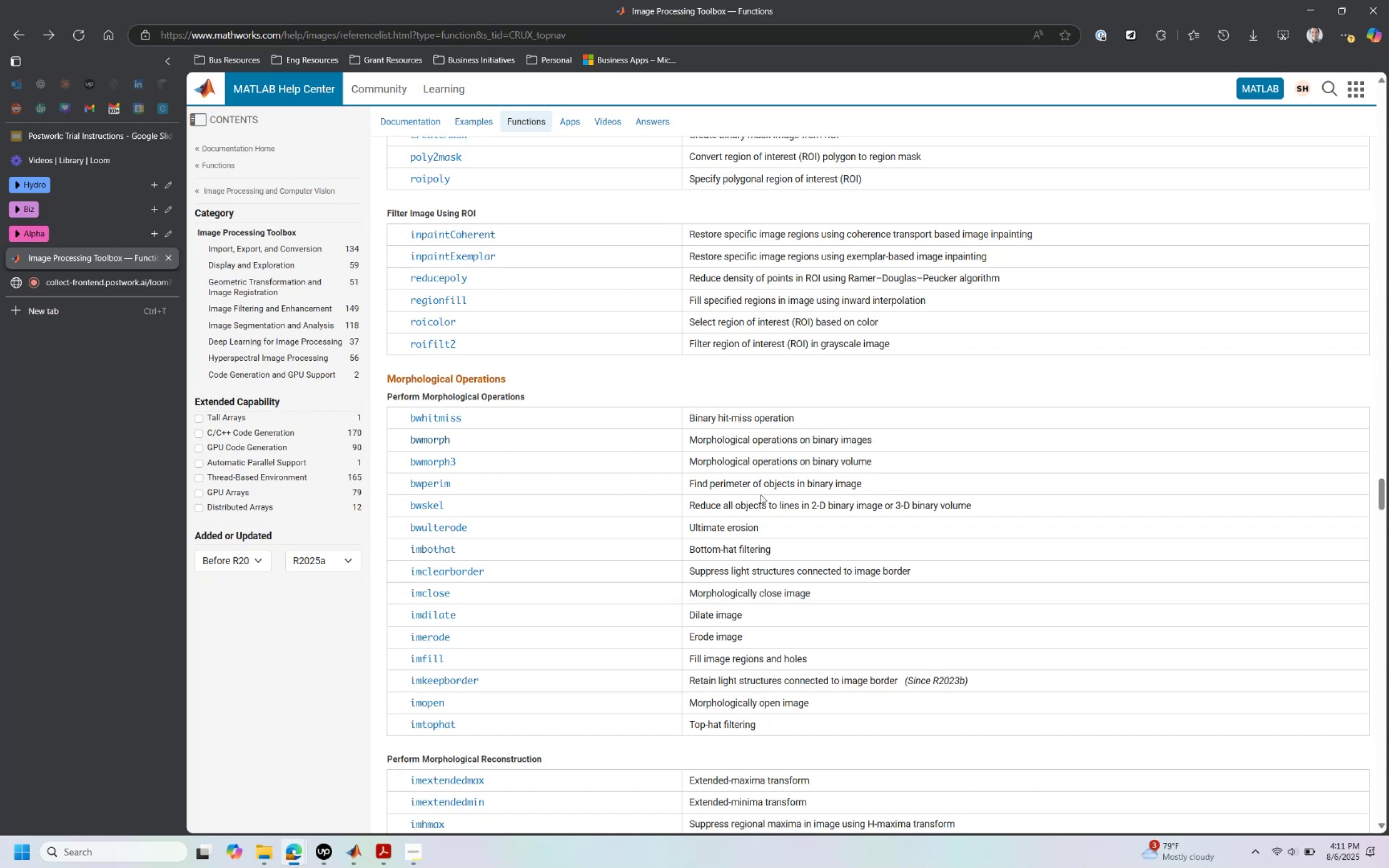 
left_click([430, 482])
 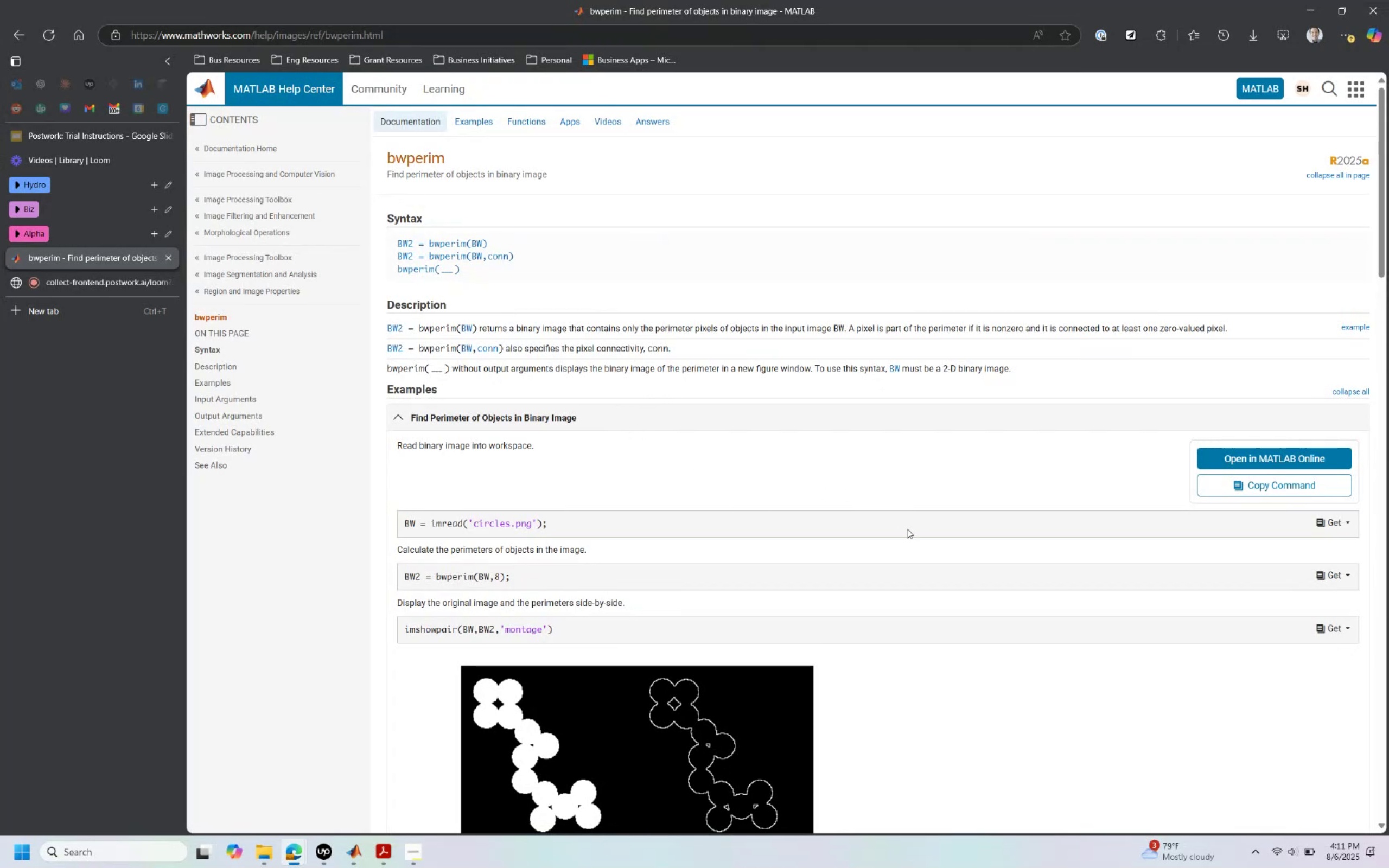 
wait(12.52)
 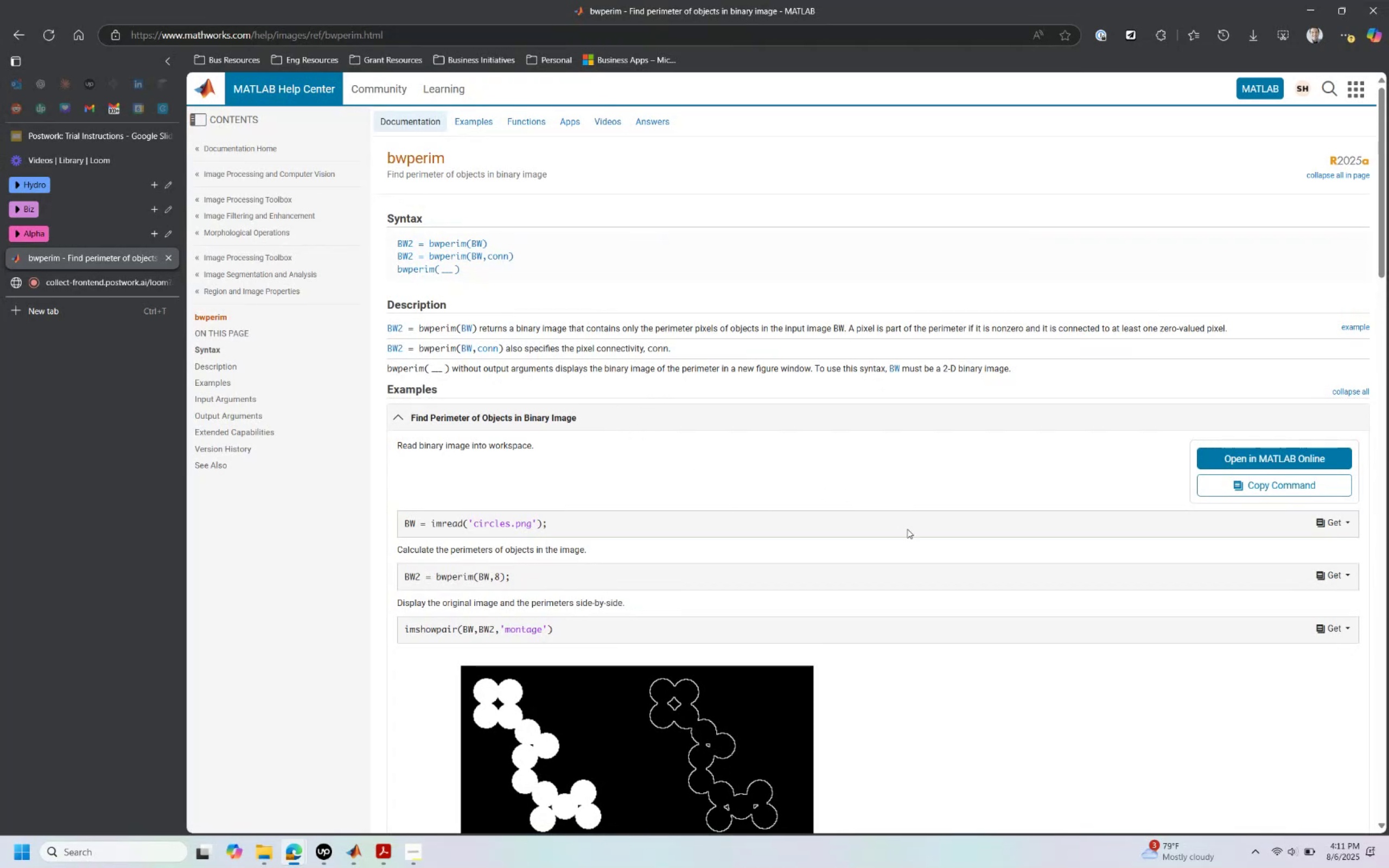 
scroll: coordinate [935, 620], scroll_direction: down, amount: 20.0
 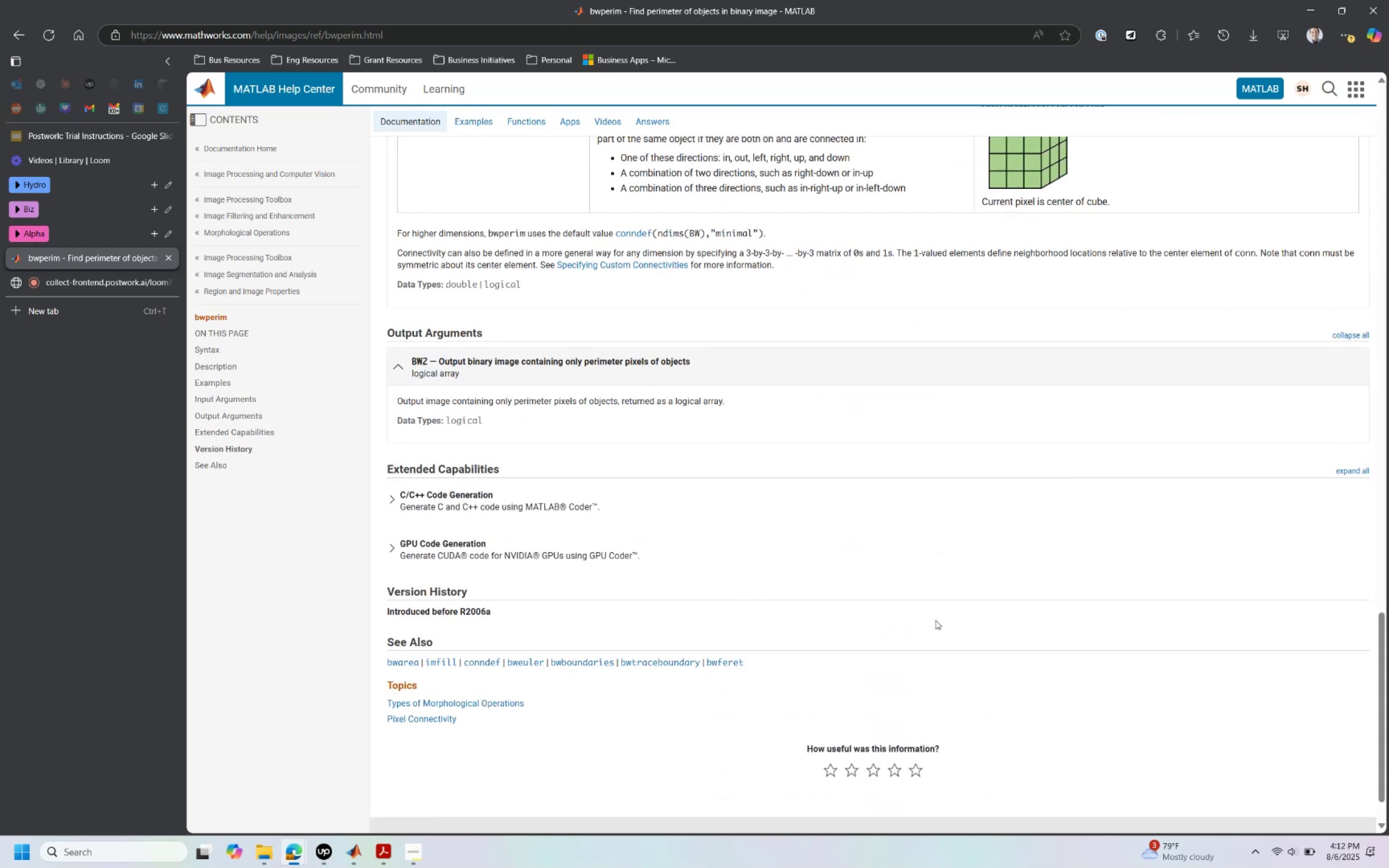 
 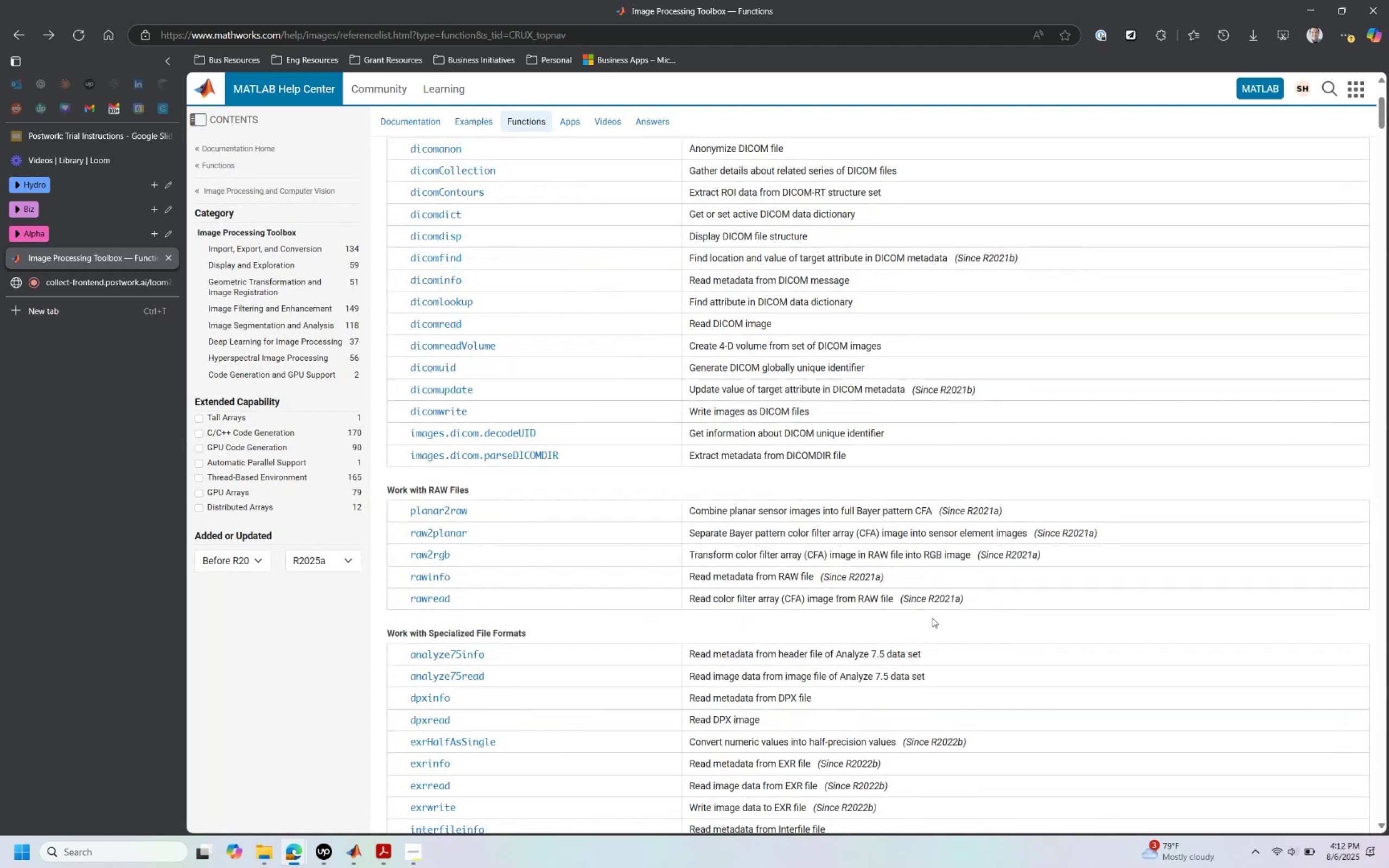 
wait(8.28)
 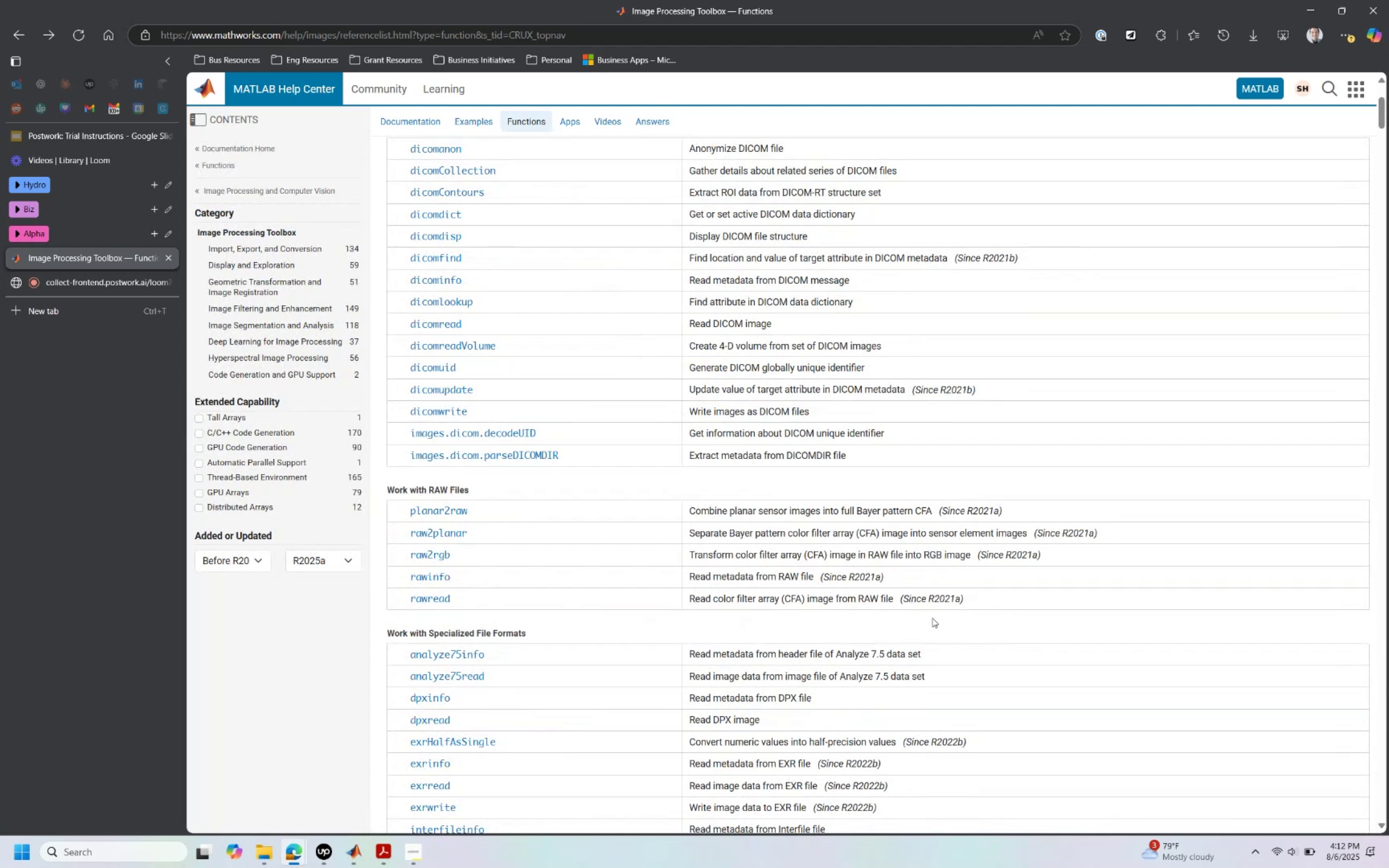 
left_click_drag(start_coordinate=[1383, 119], to_coordinate=[1388, 508])
 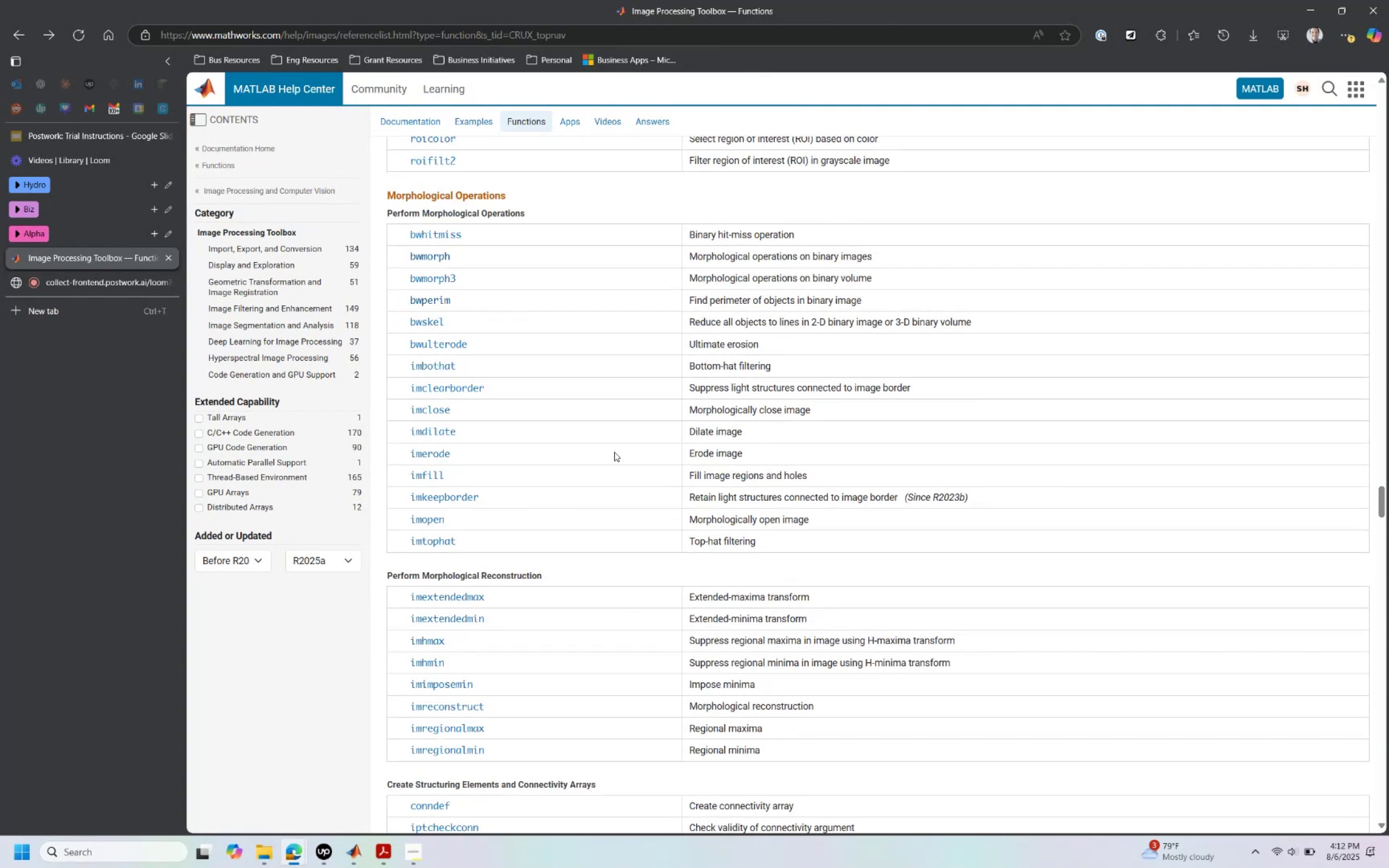 
scroll: coordinate [611, 452], scroll_direction: down, amount: 1.0
 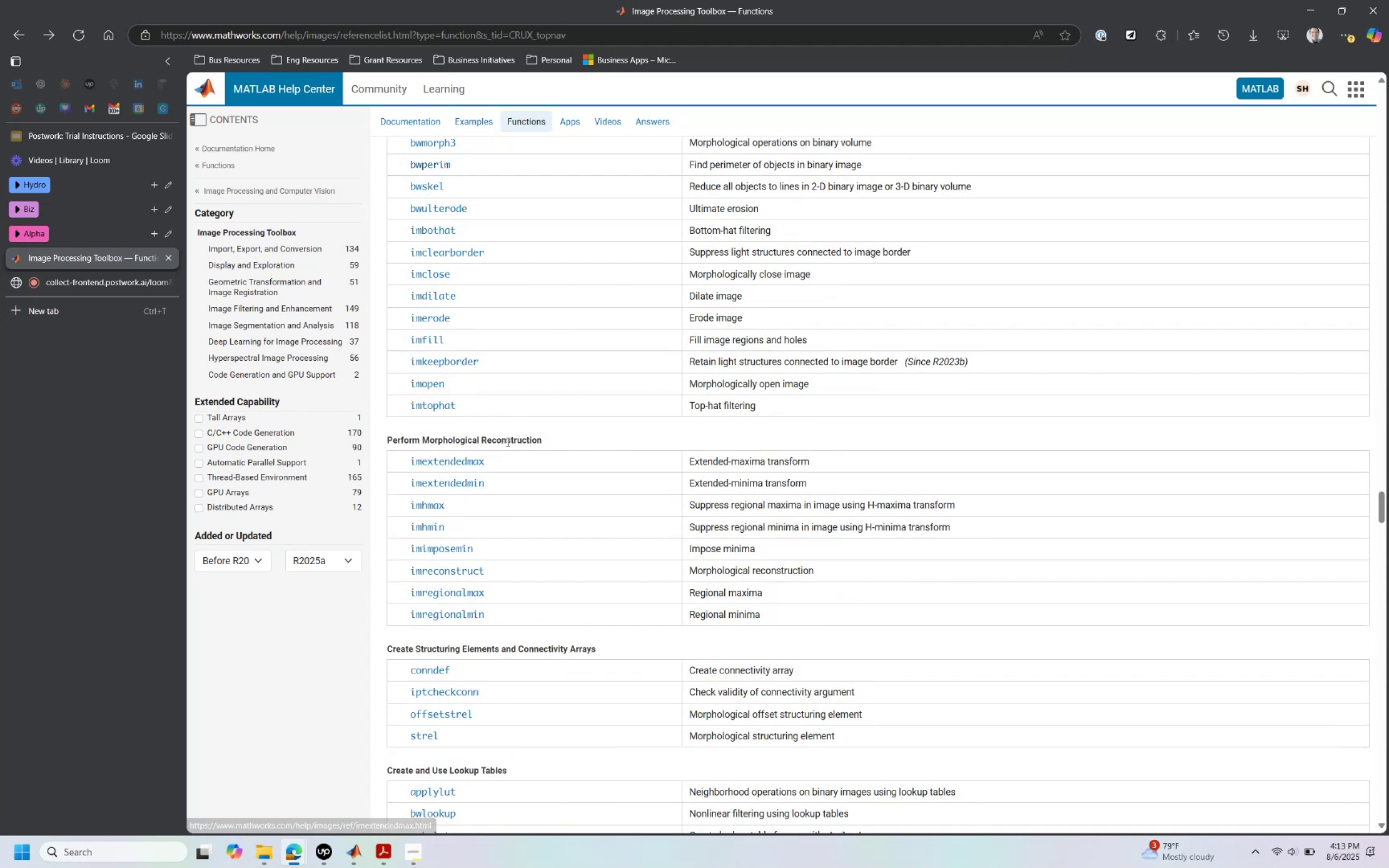 
wait(16.01)
 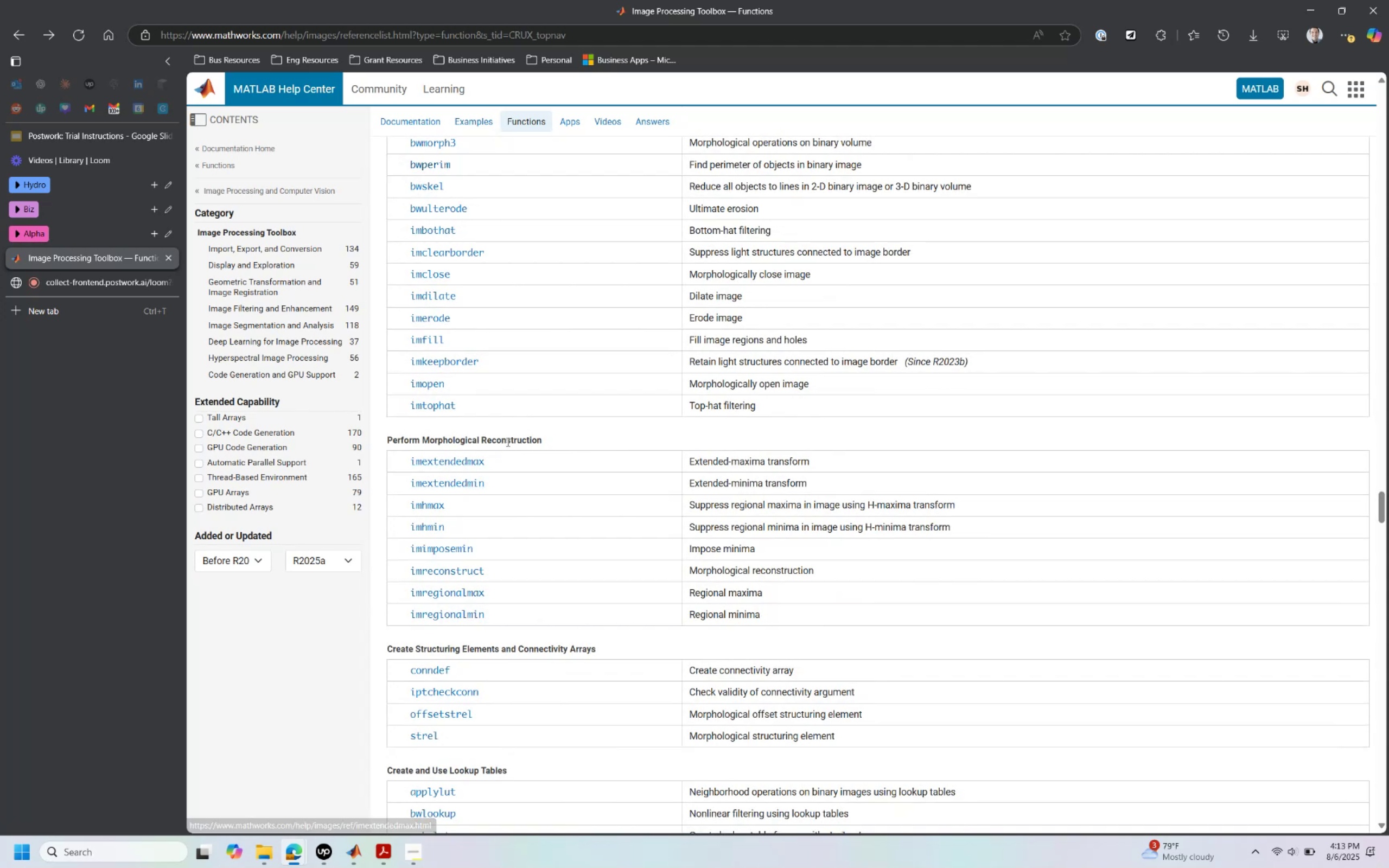 
scroll: coordinate [564, 315], scroll_direction: up, amount: 1.0
 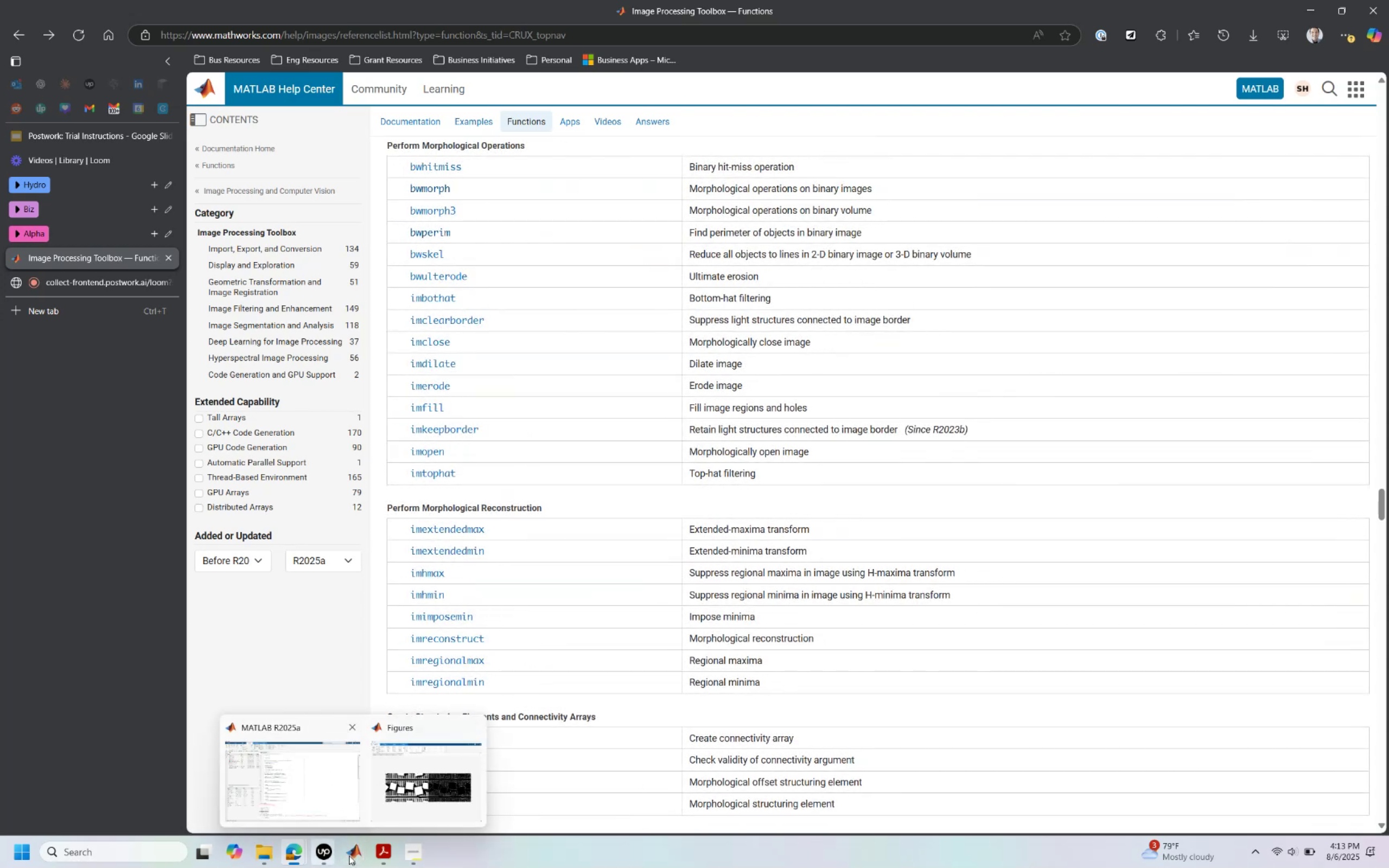 
left_click([383, 846])
 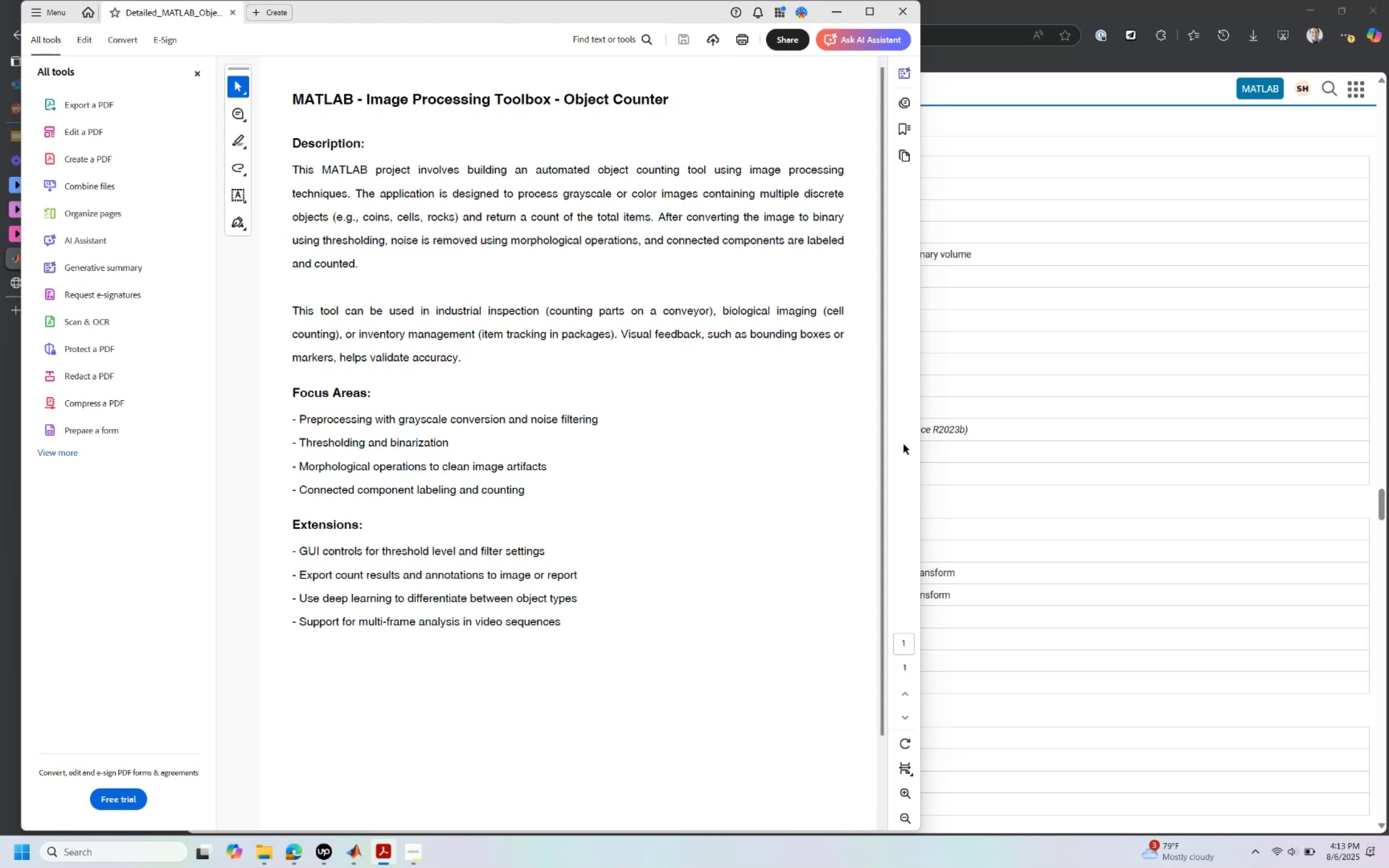 
wait(7.56)
 